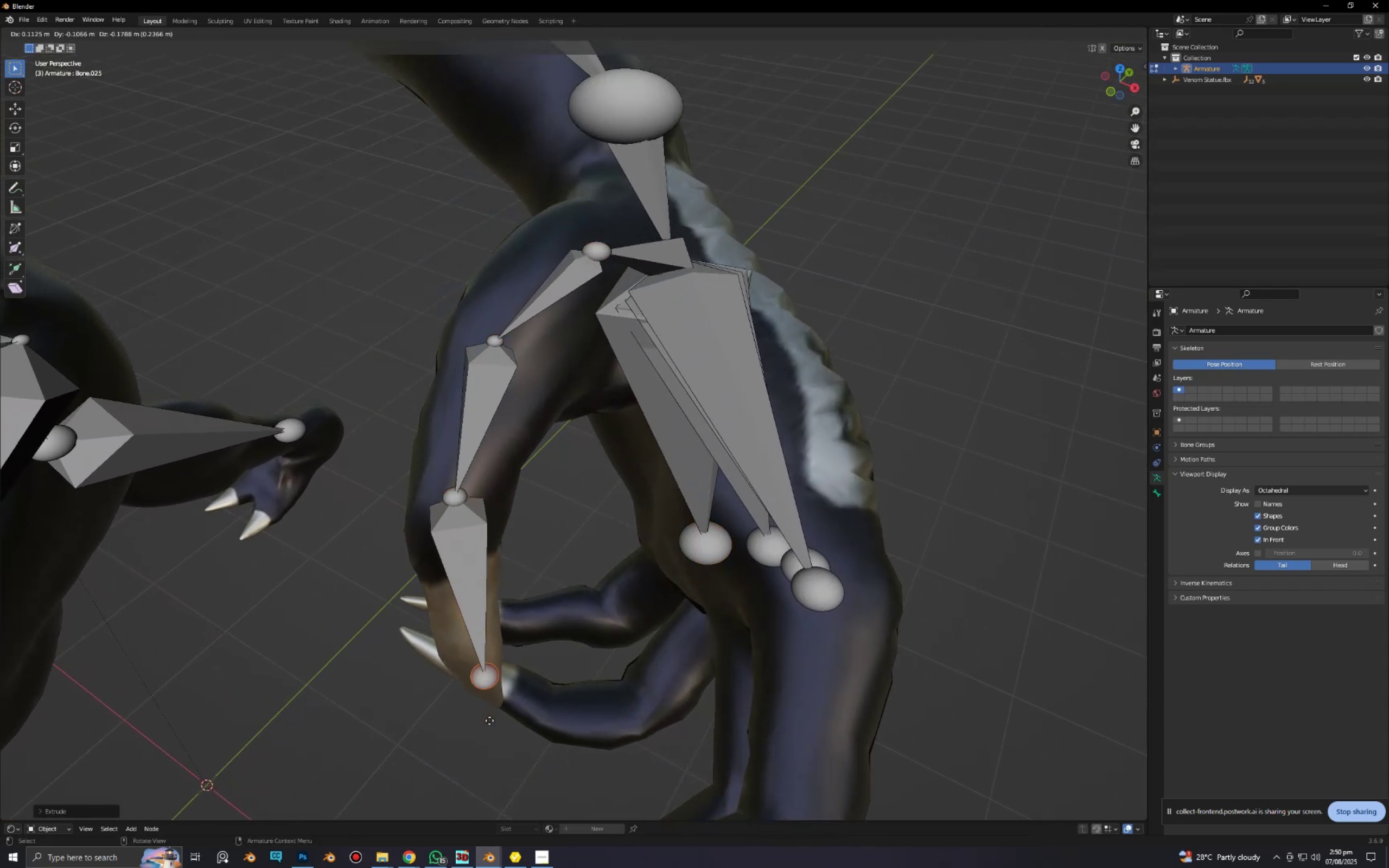 
left_click([490, 725])
 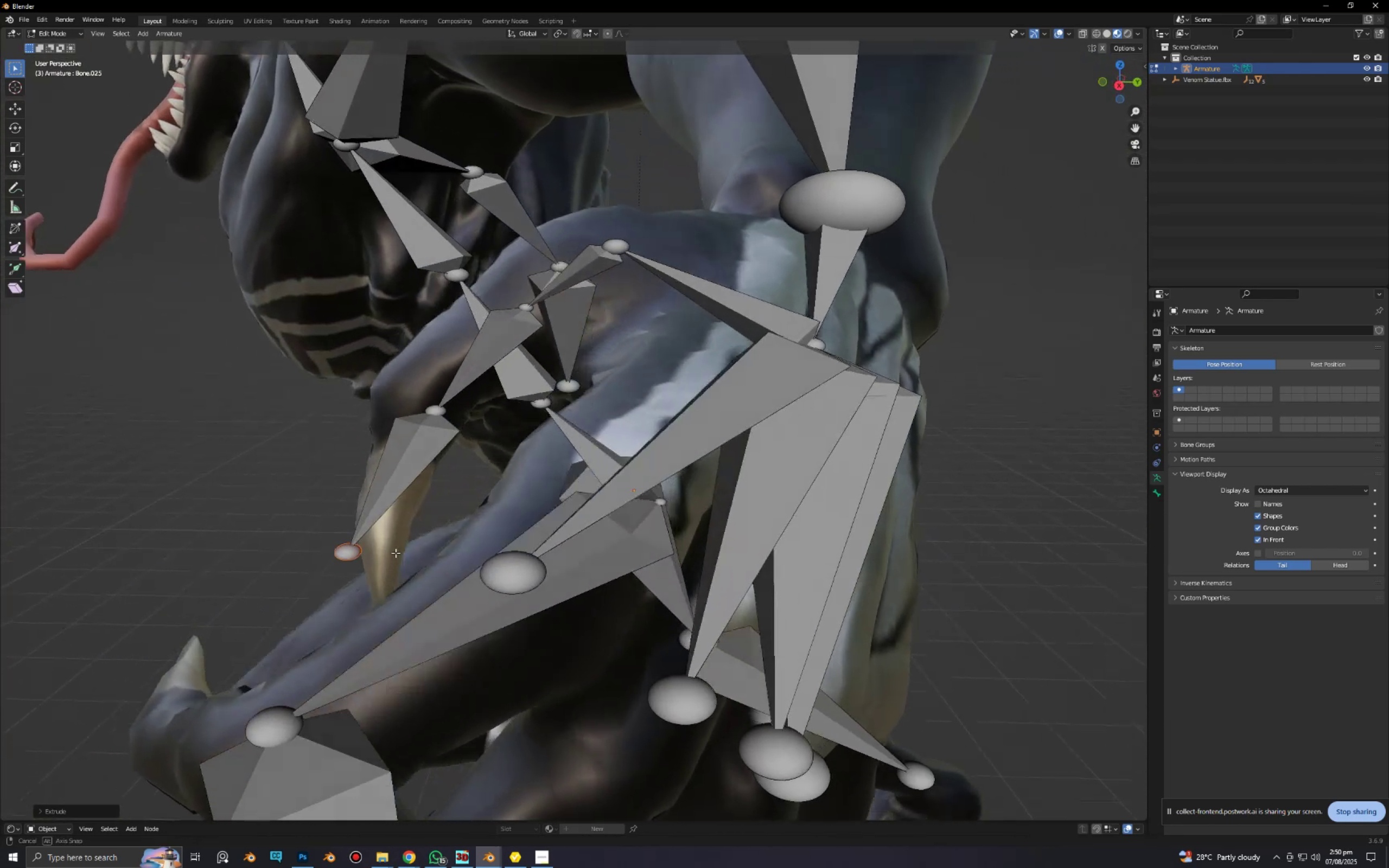 
type(gxyg)
 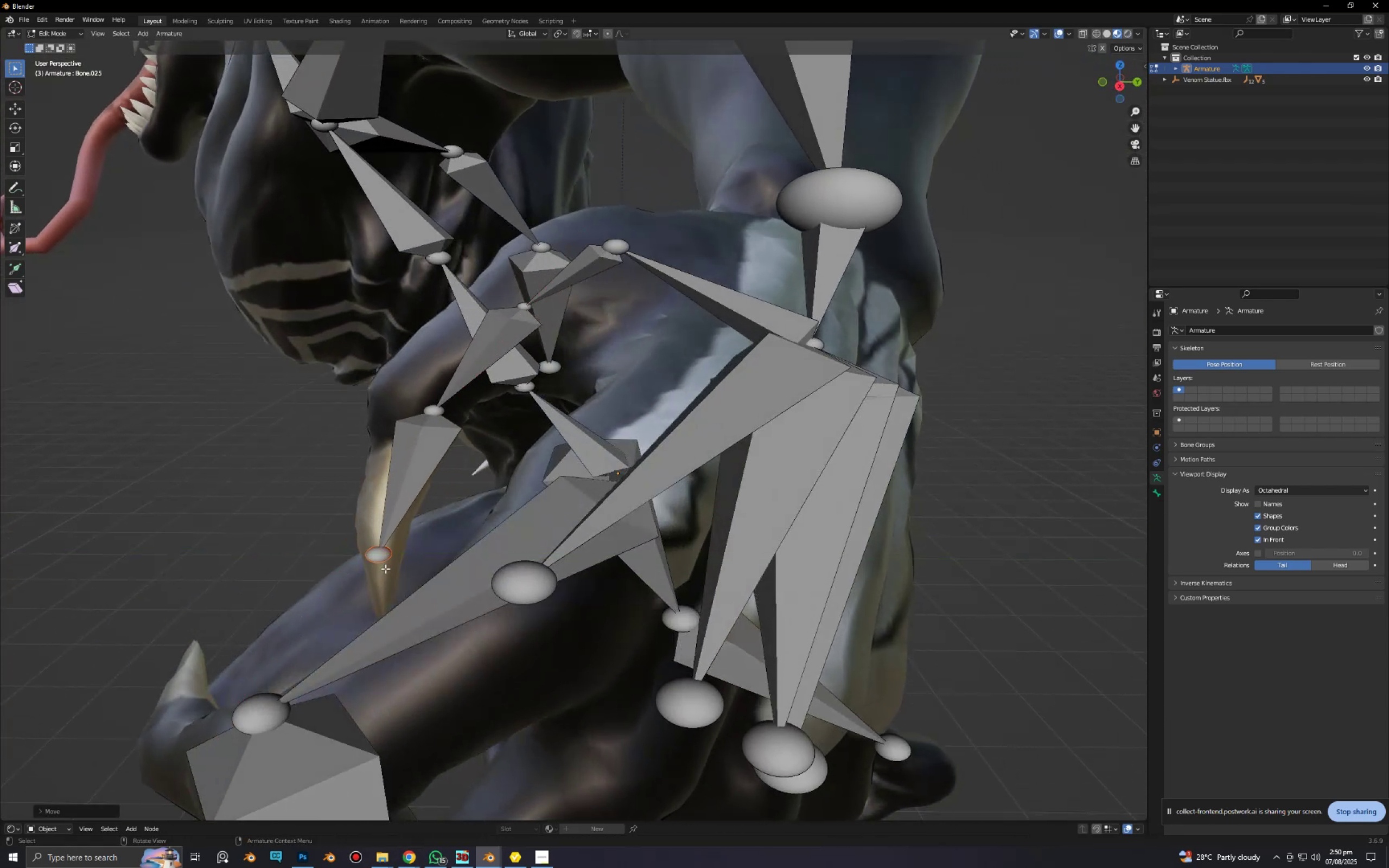 
left_click([385, 569])
 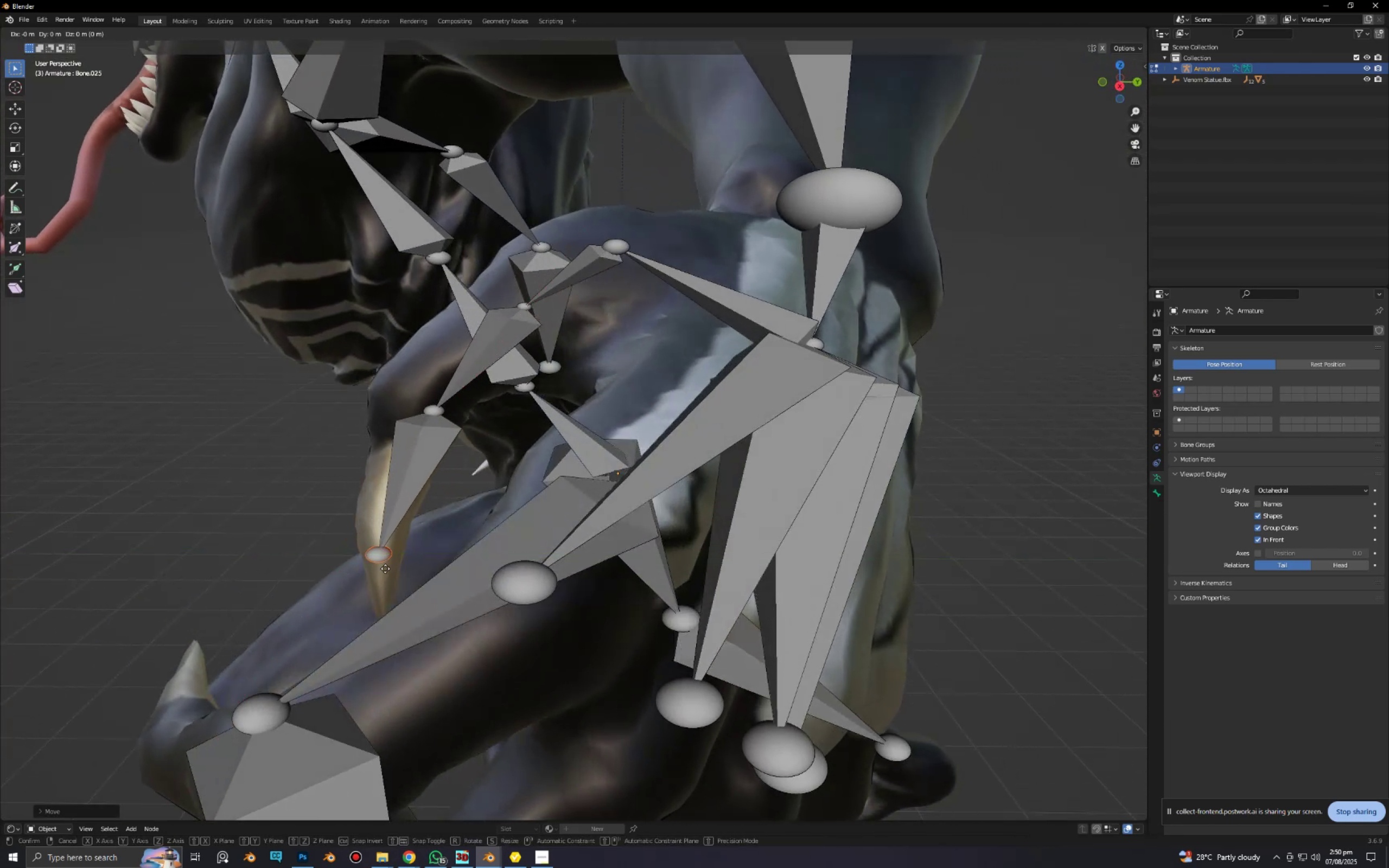 
key(Z)
 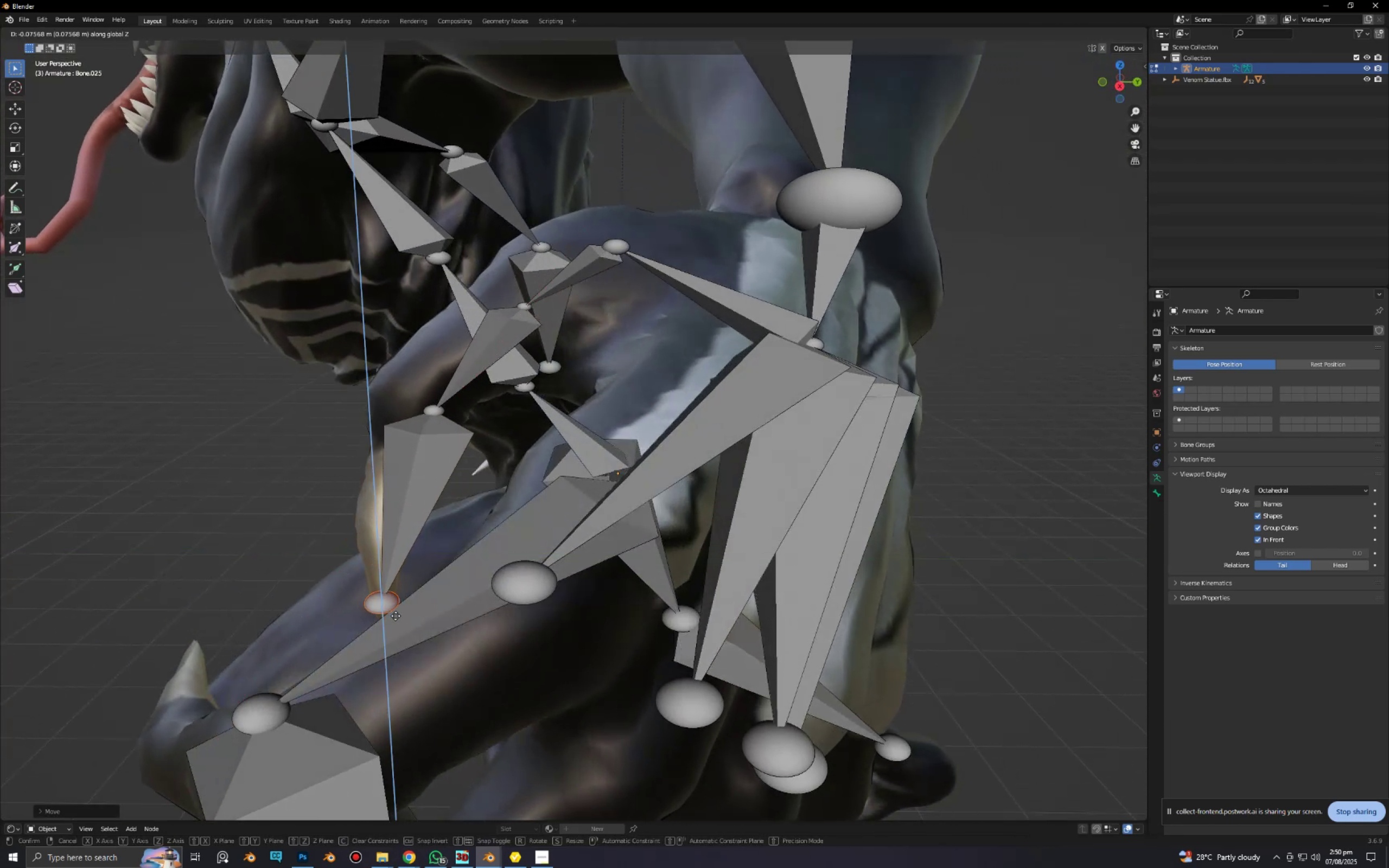 
left_click([396, 616])
 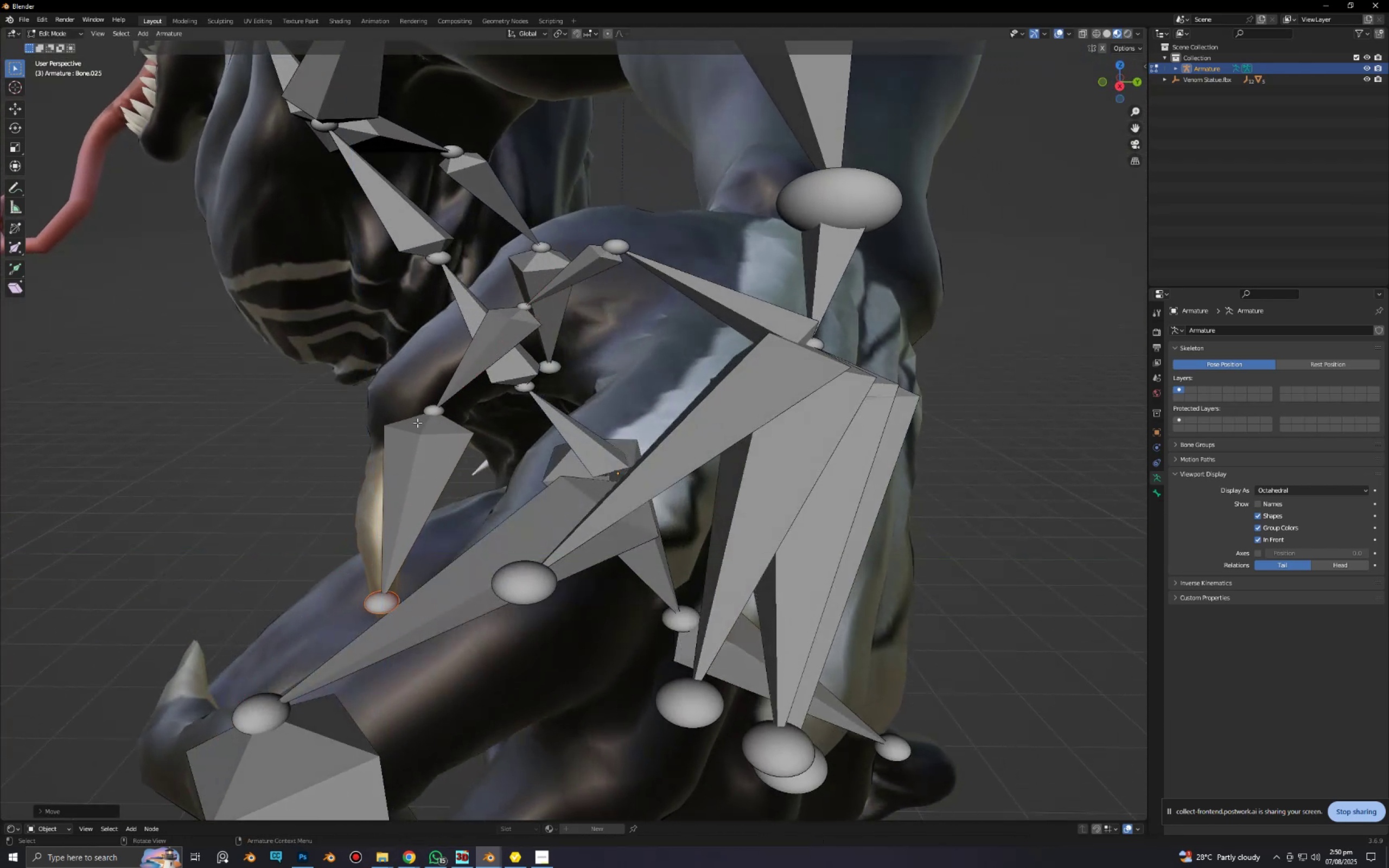 
left_click([421, 416])
 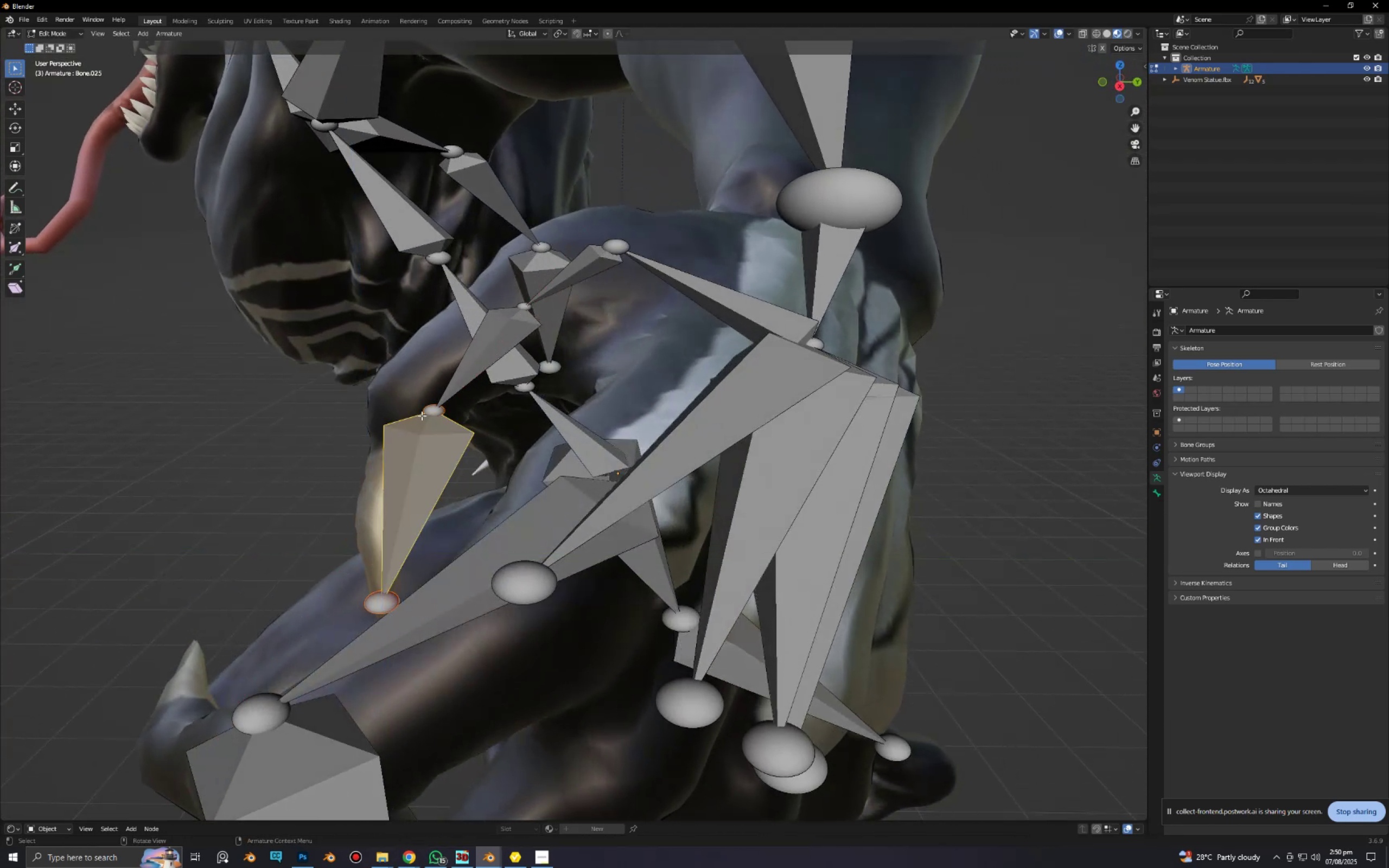 
type(gx)
 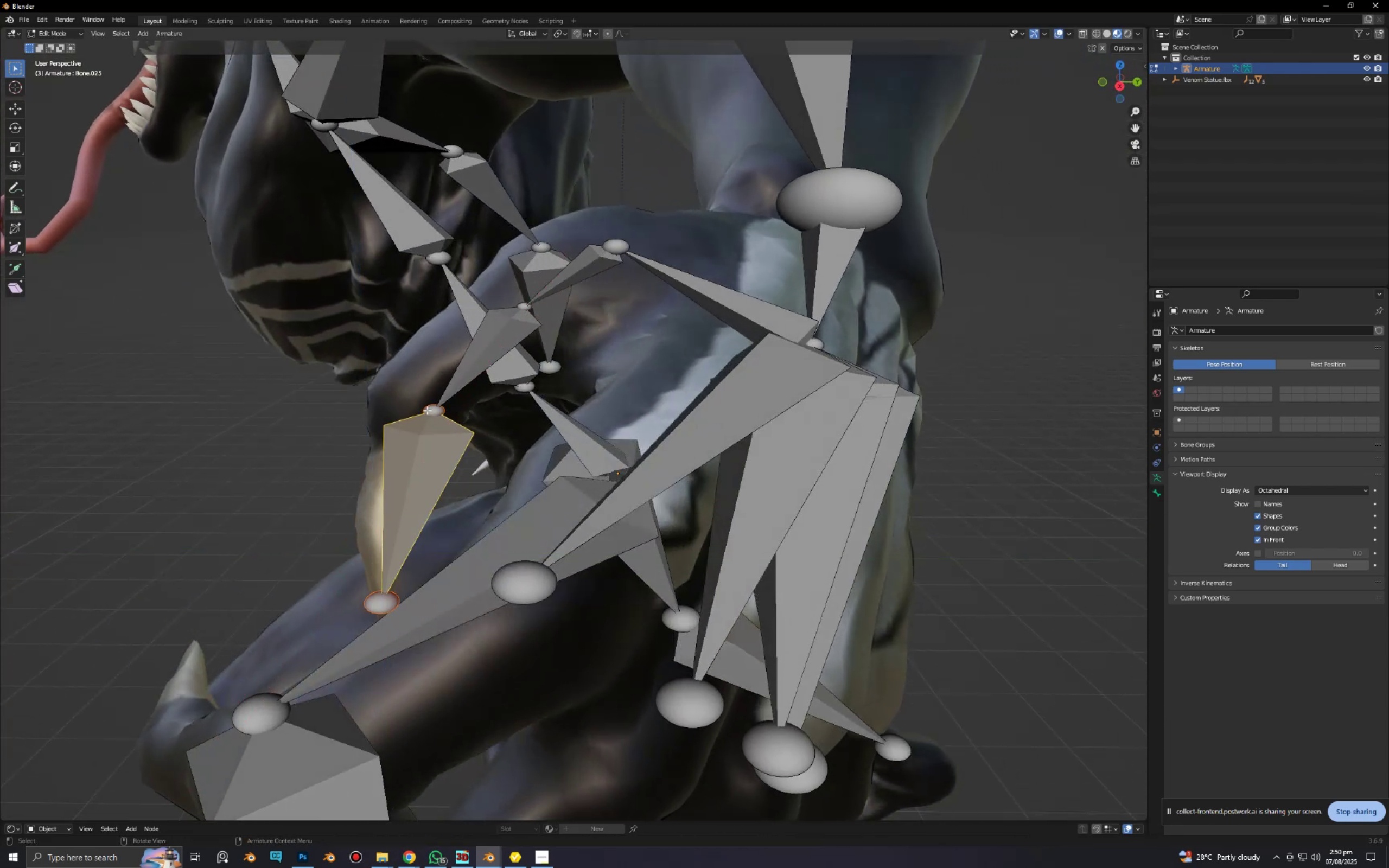 
left_click([435, 406])
 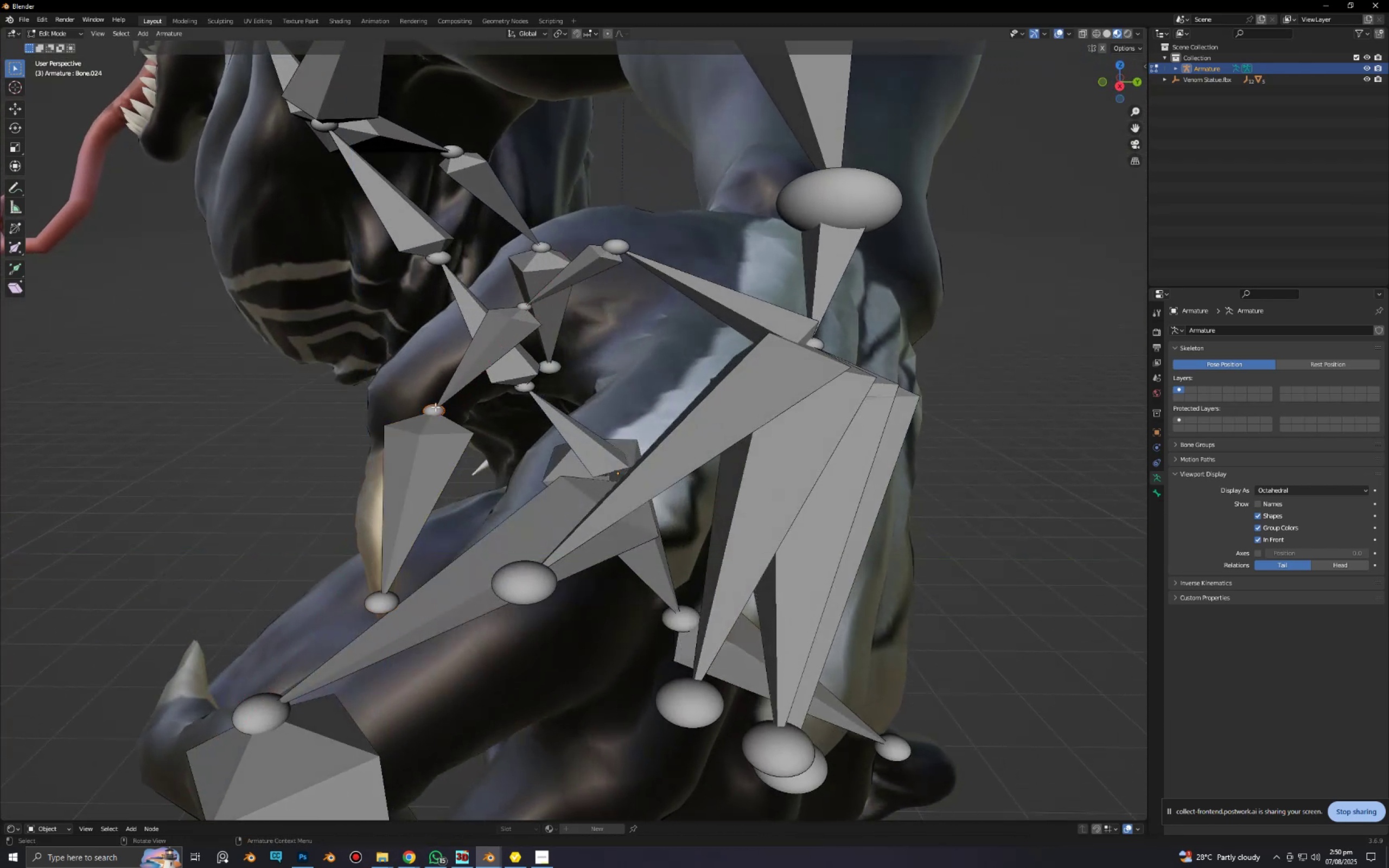 
type(gy)
 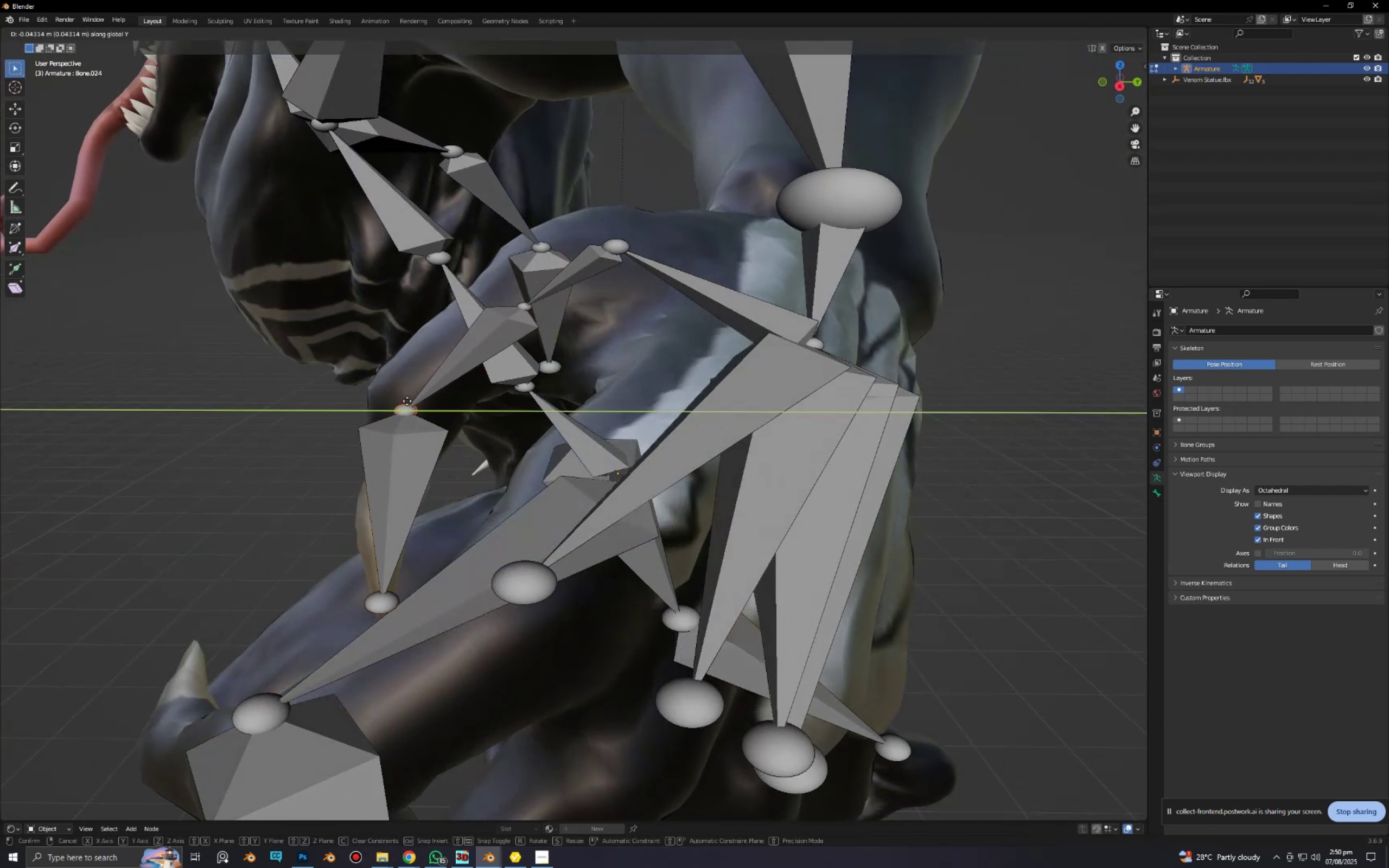 
left_click([407, 401])
 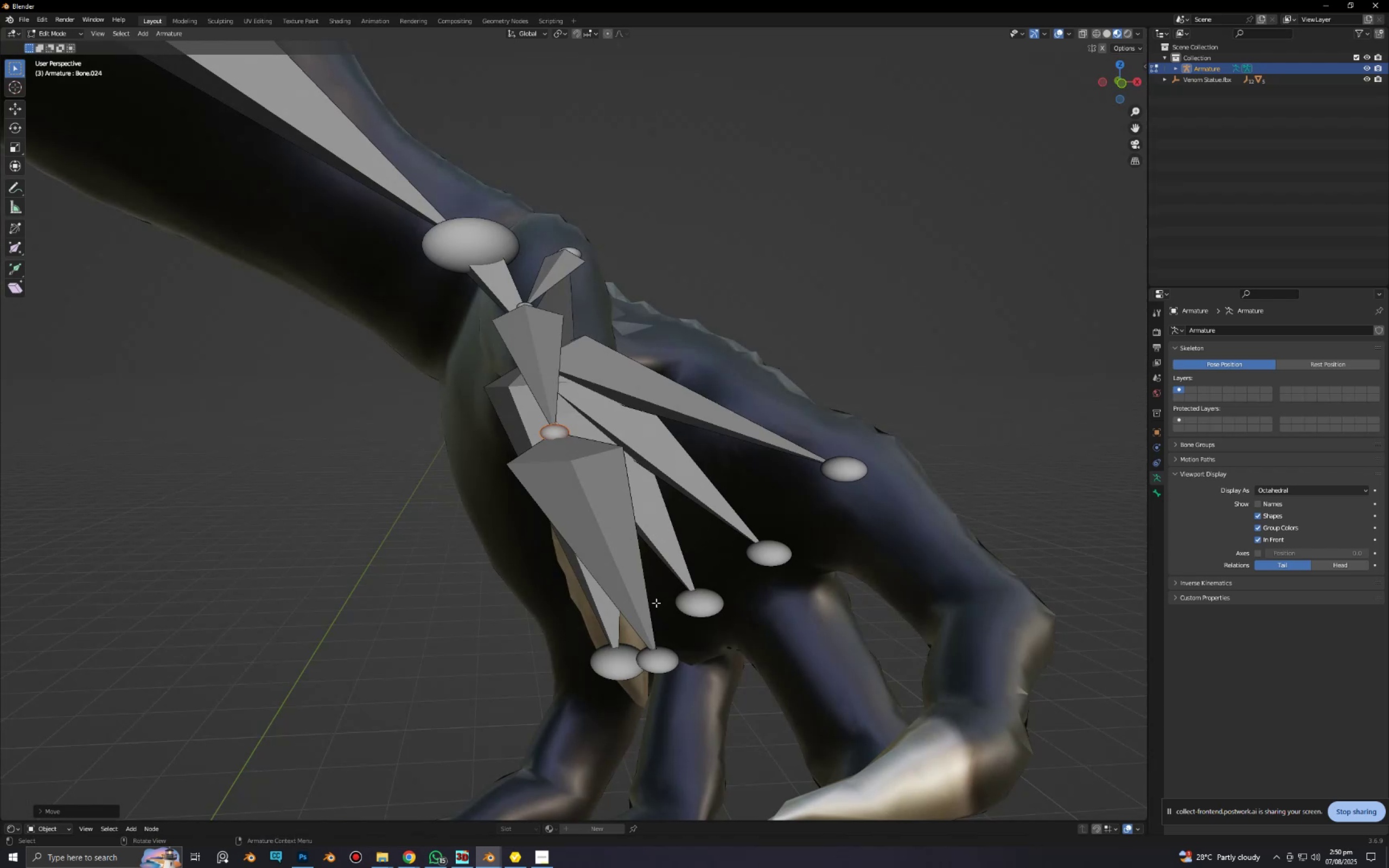 
left_click([672, 664])
 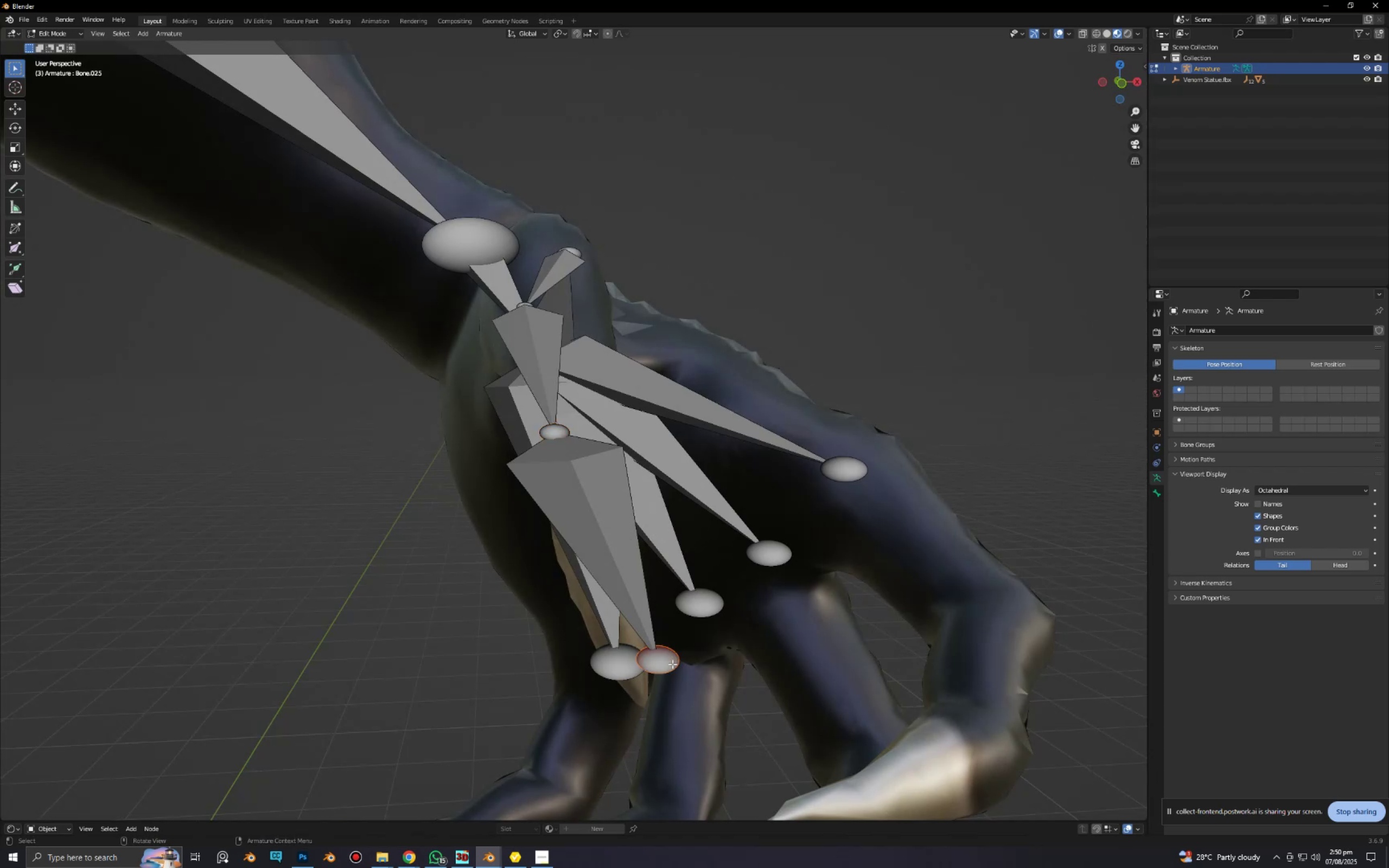 
type(gyx)
 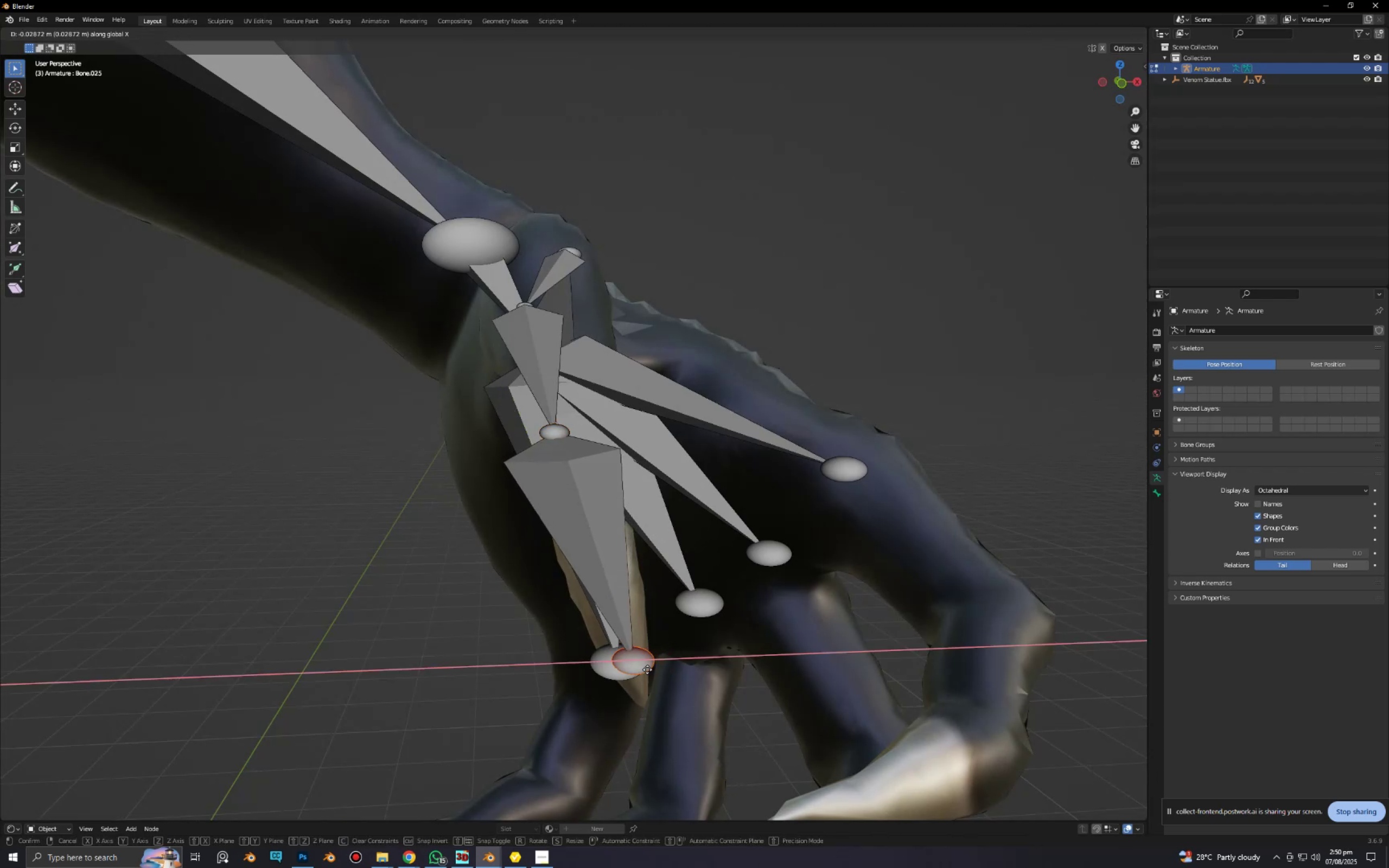 
left_click([646, 669])
 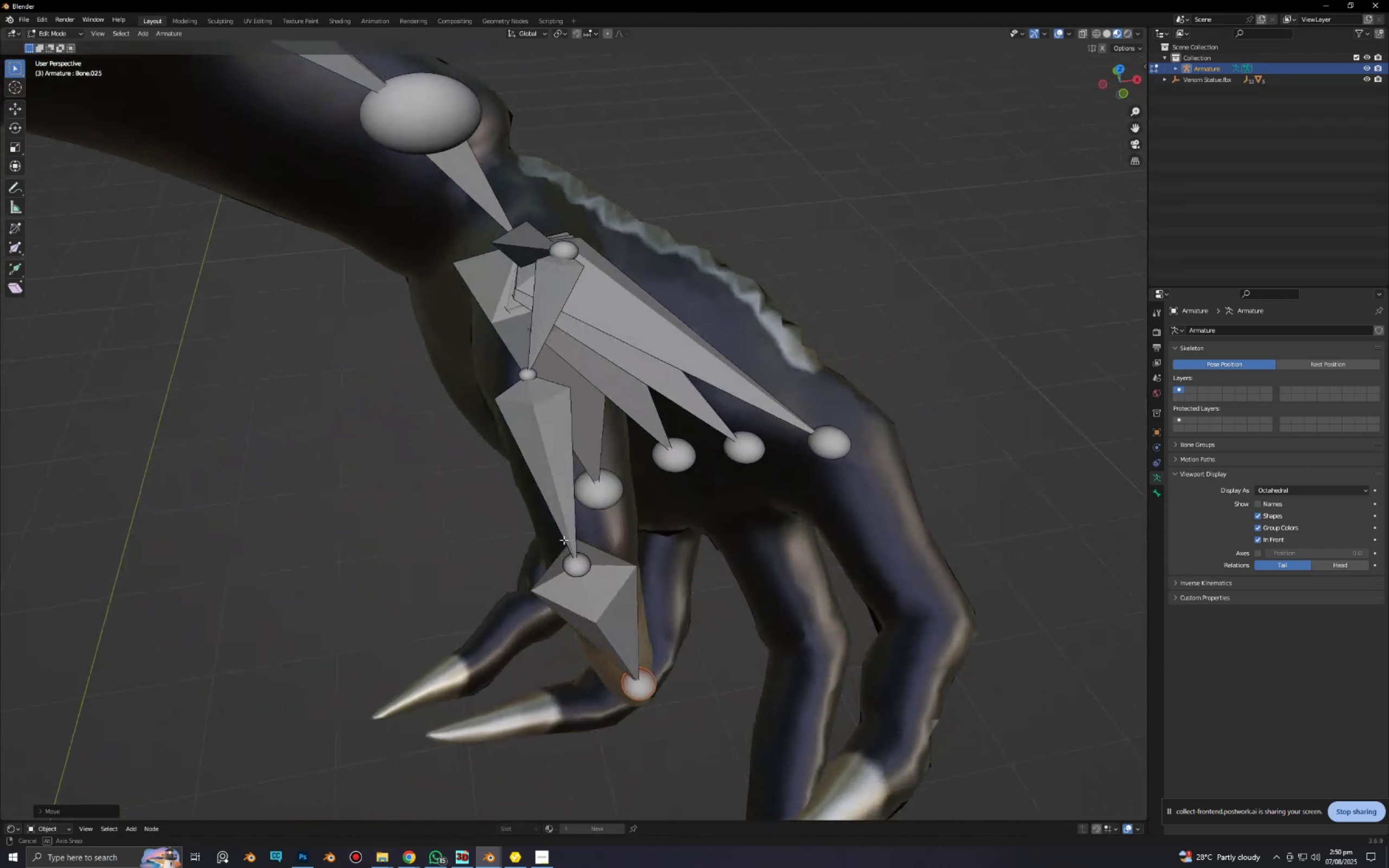 
left_click([530, 373])
 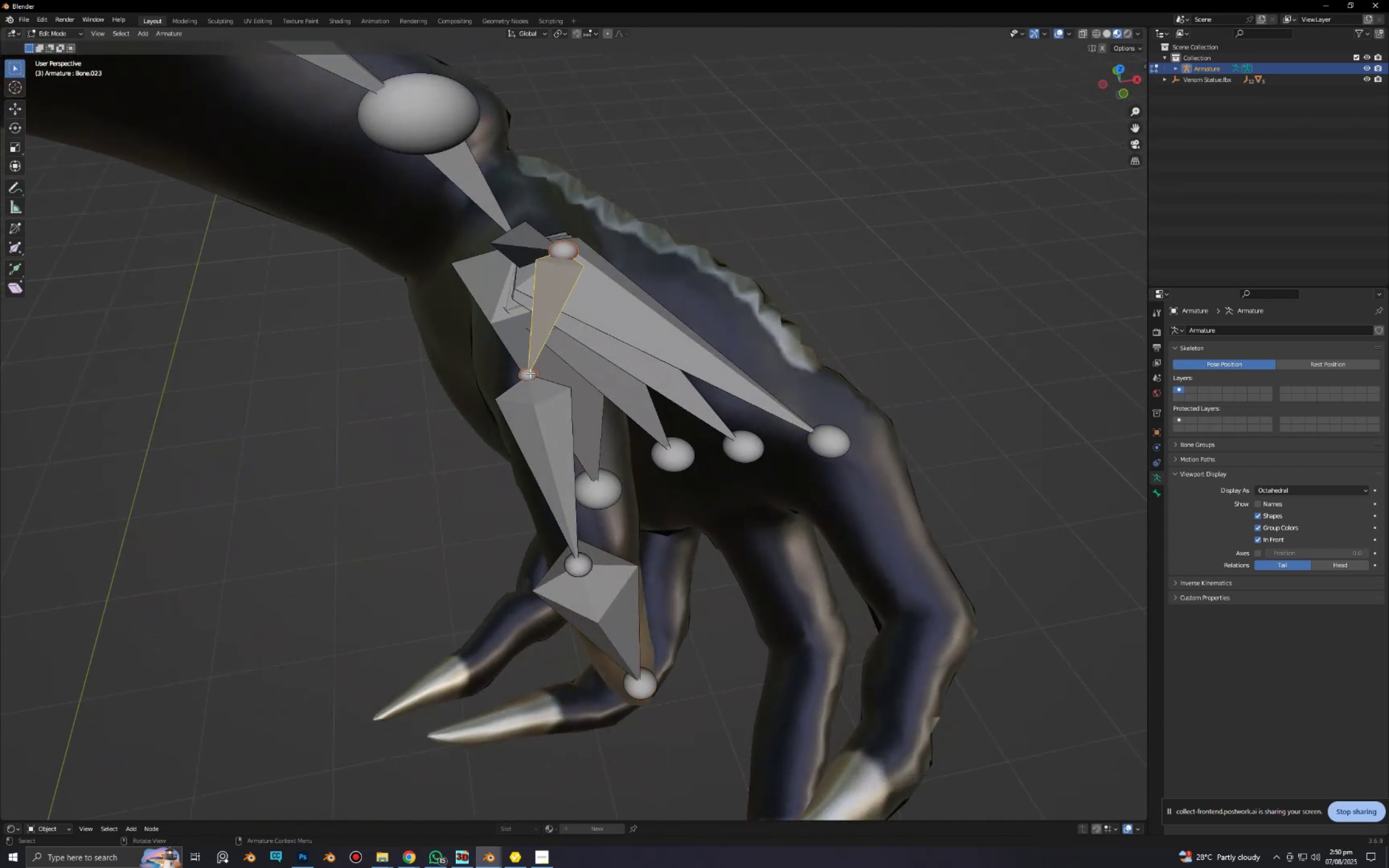 
type(gx)
 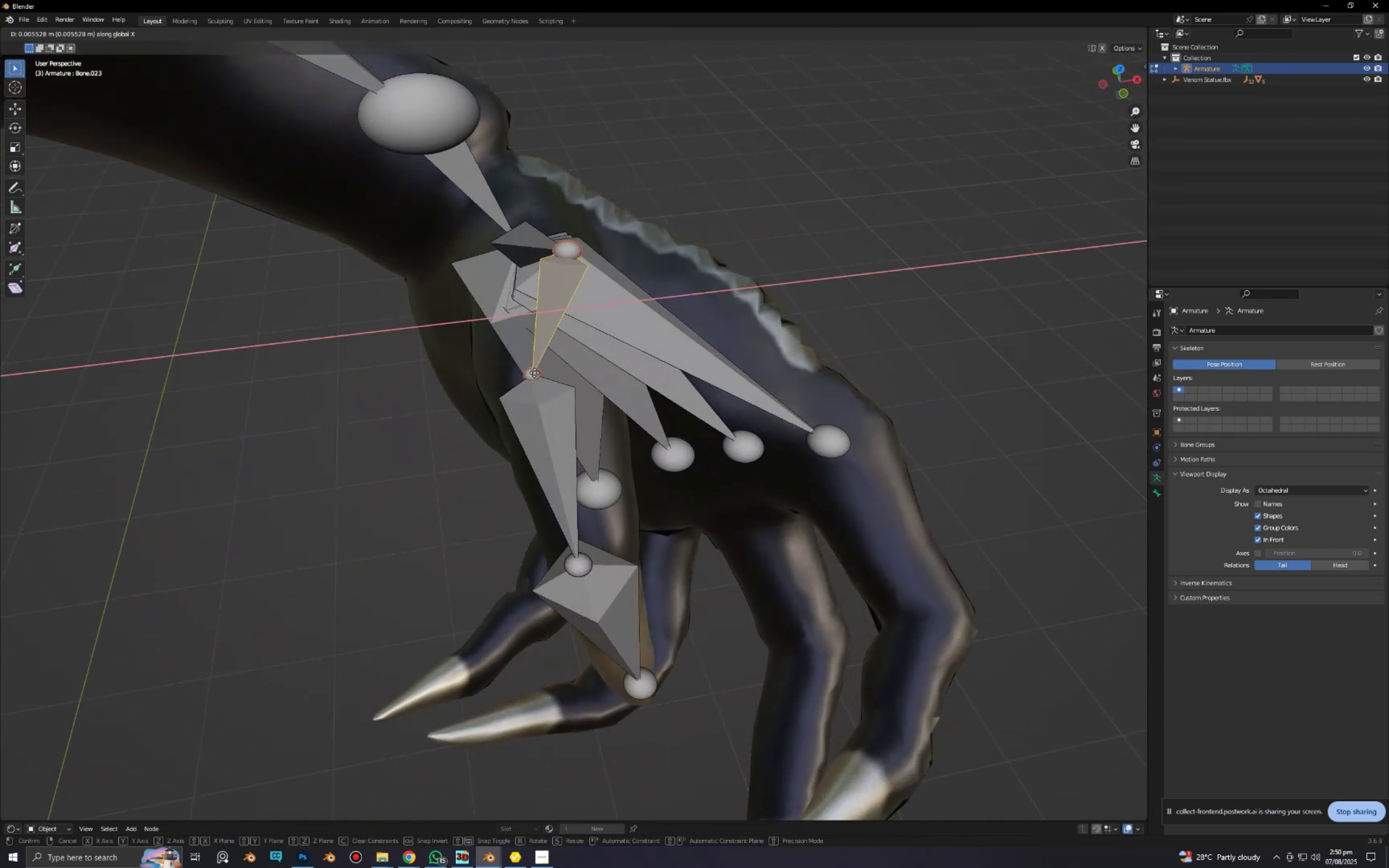 
right_click([534, 373])
 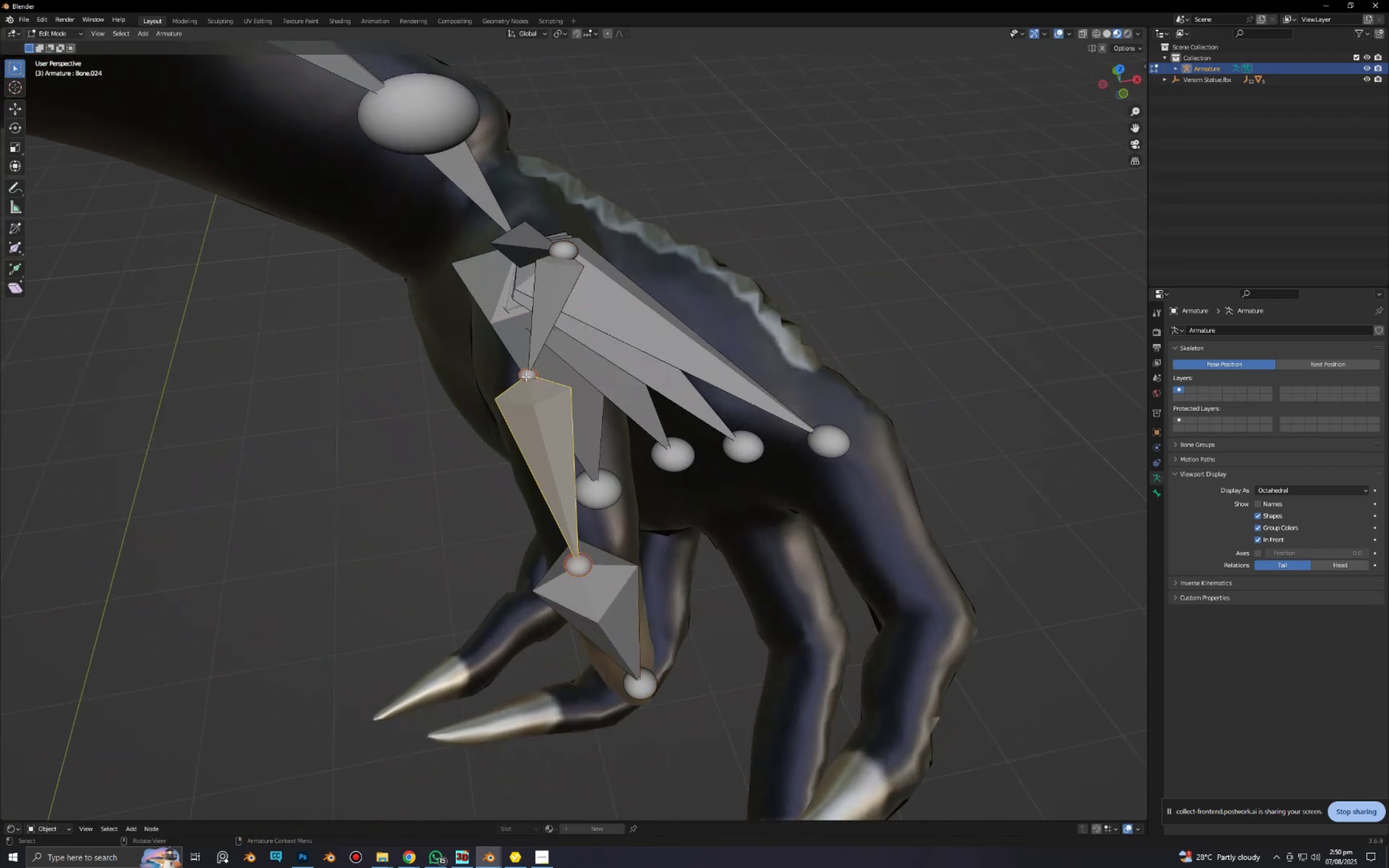 
key(G)
 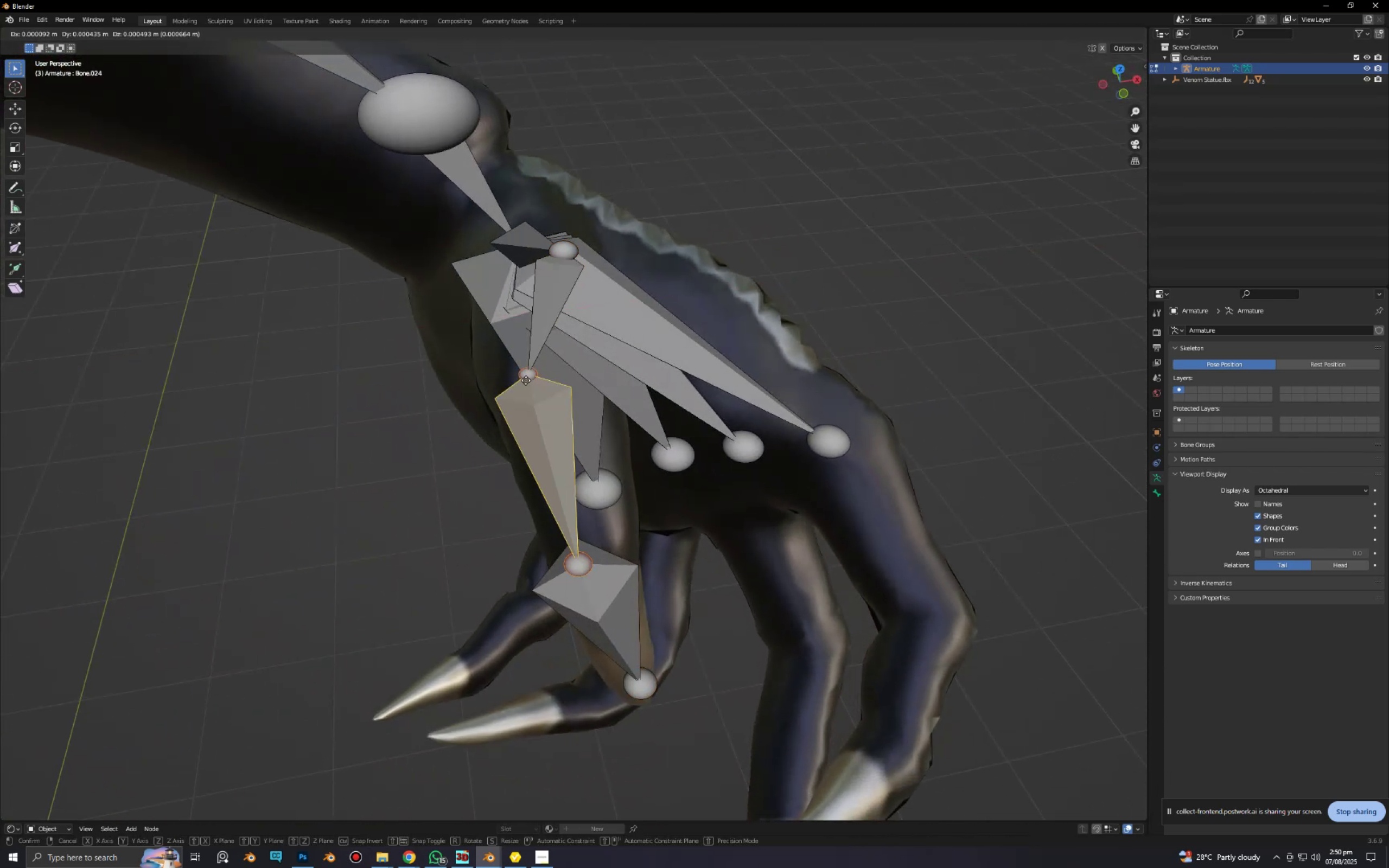 
right_click([526, 380])
 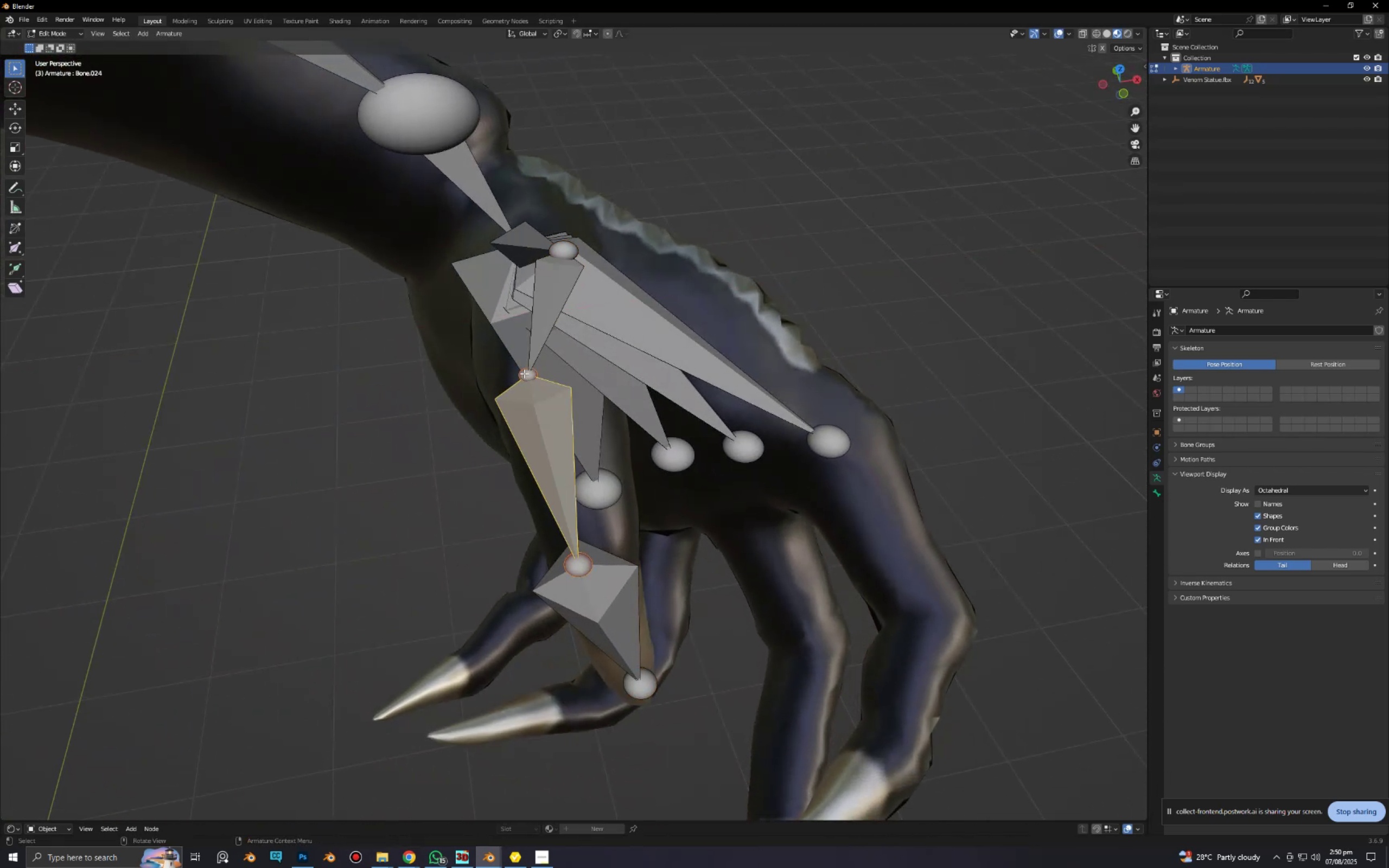 
left_click([524, 373])
 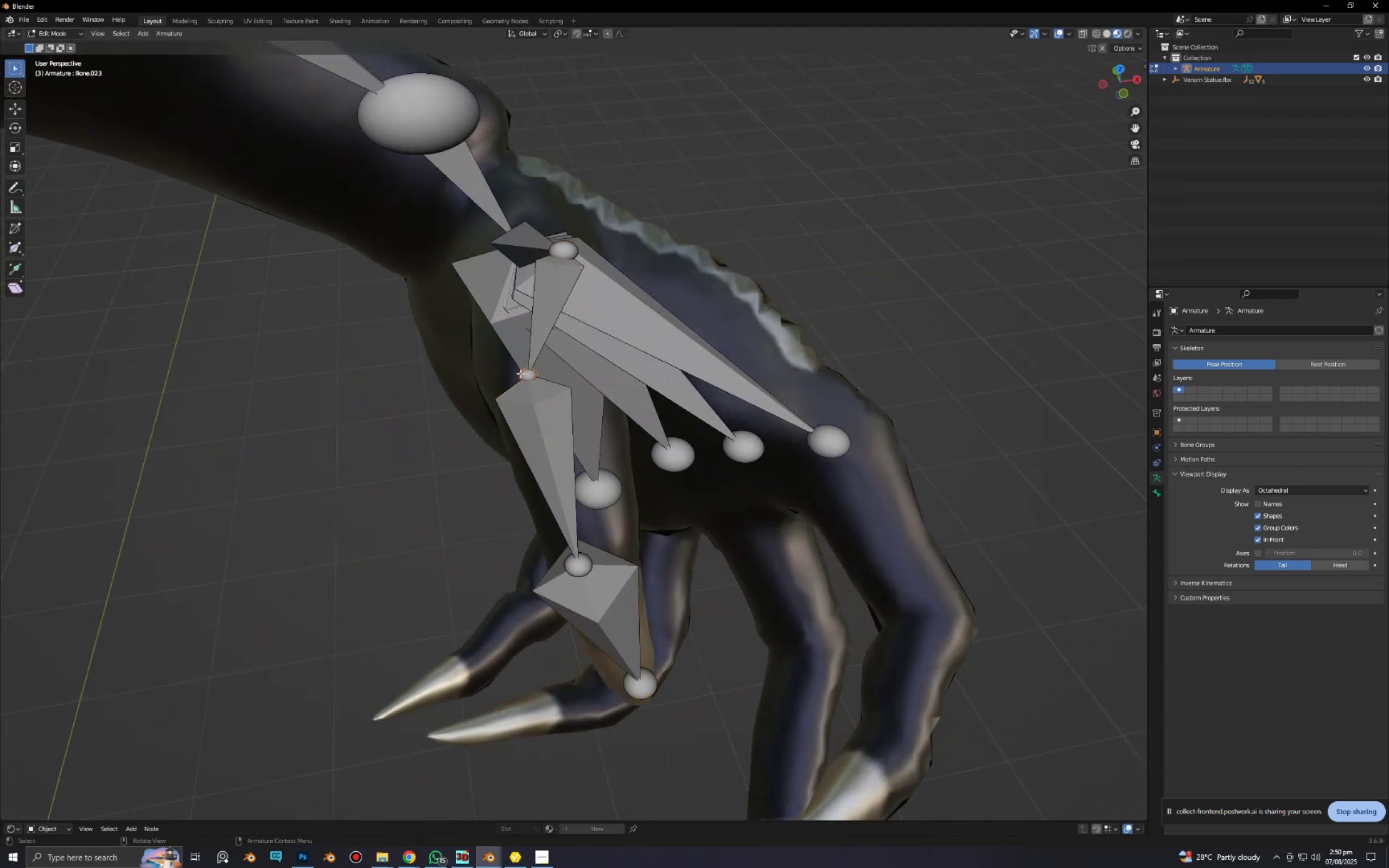 
type(gx)
 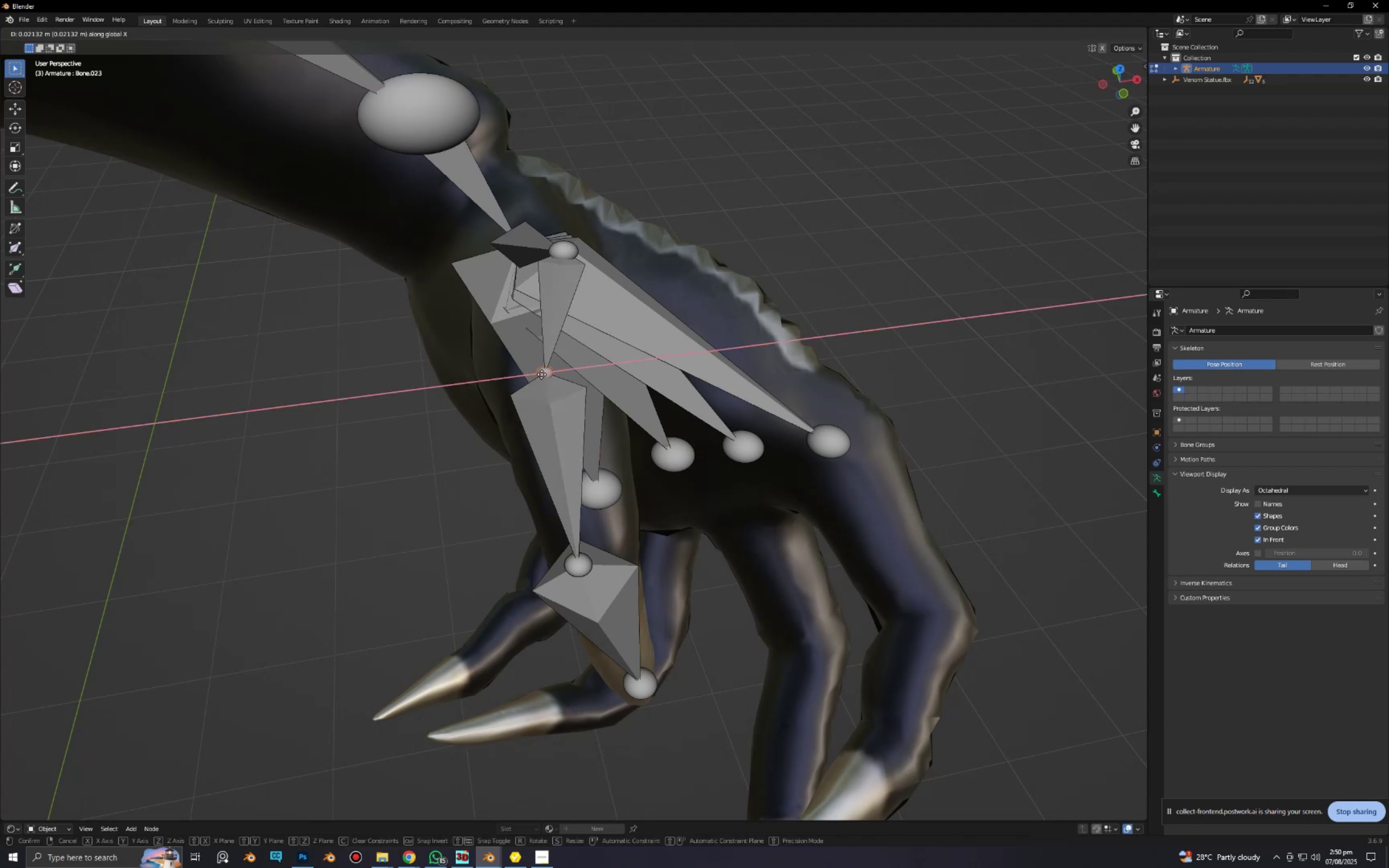 
left_click([555, 374])
 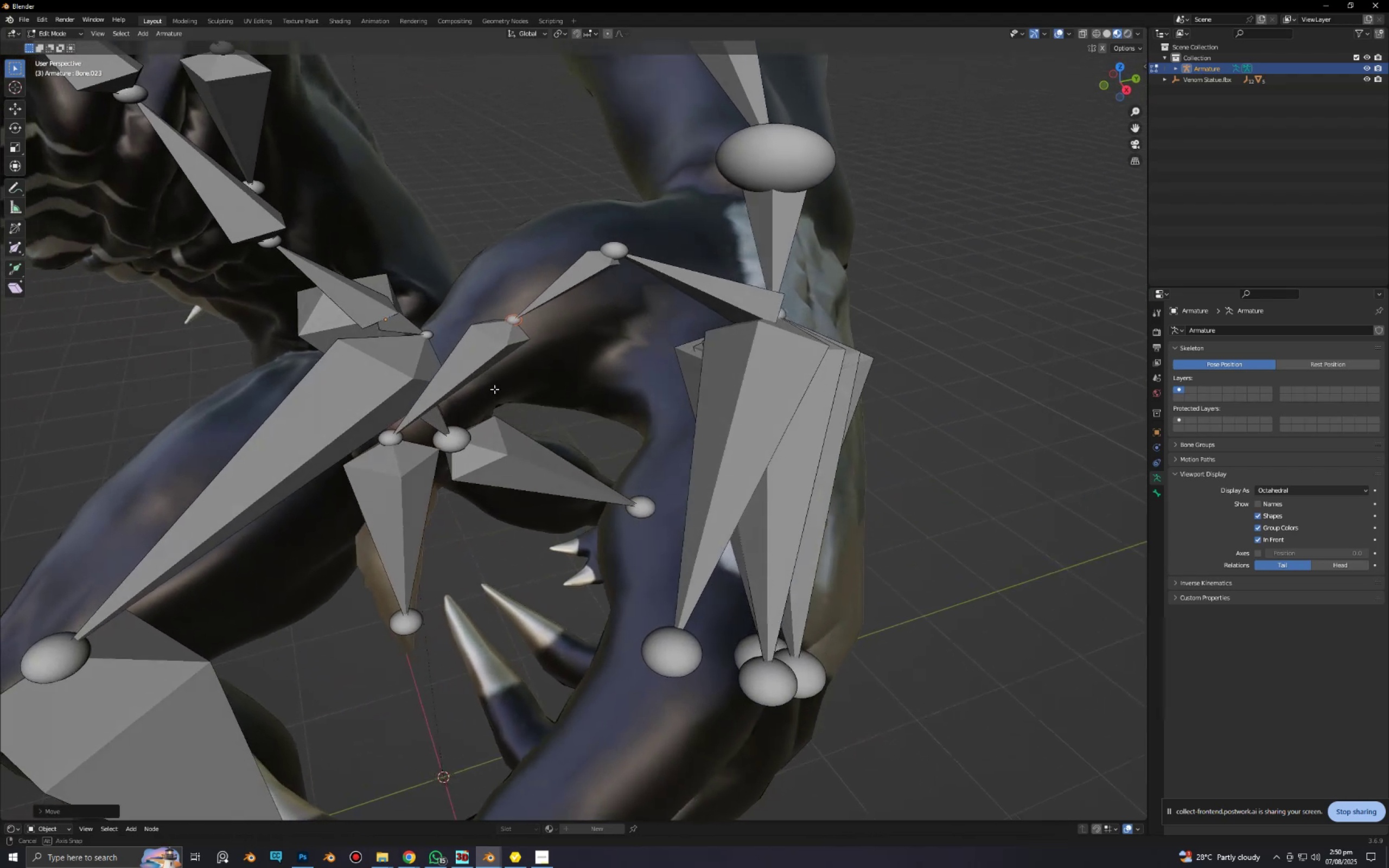 
type(gz)
 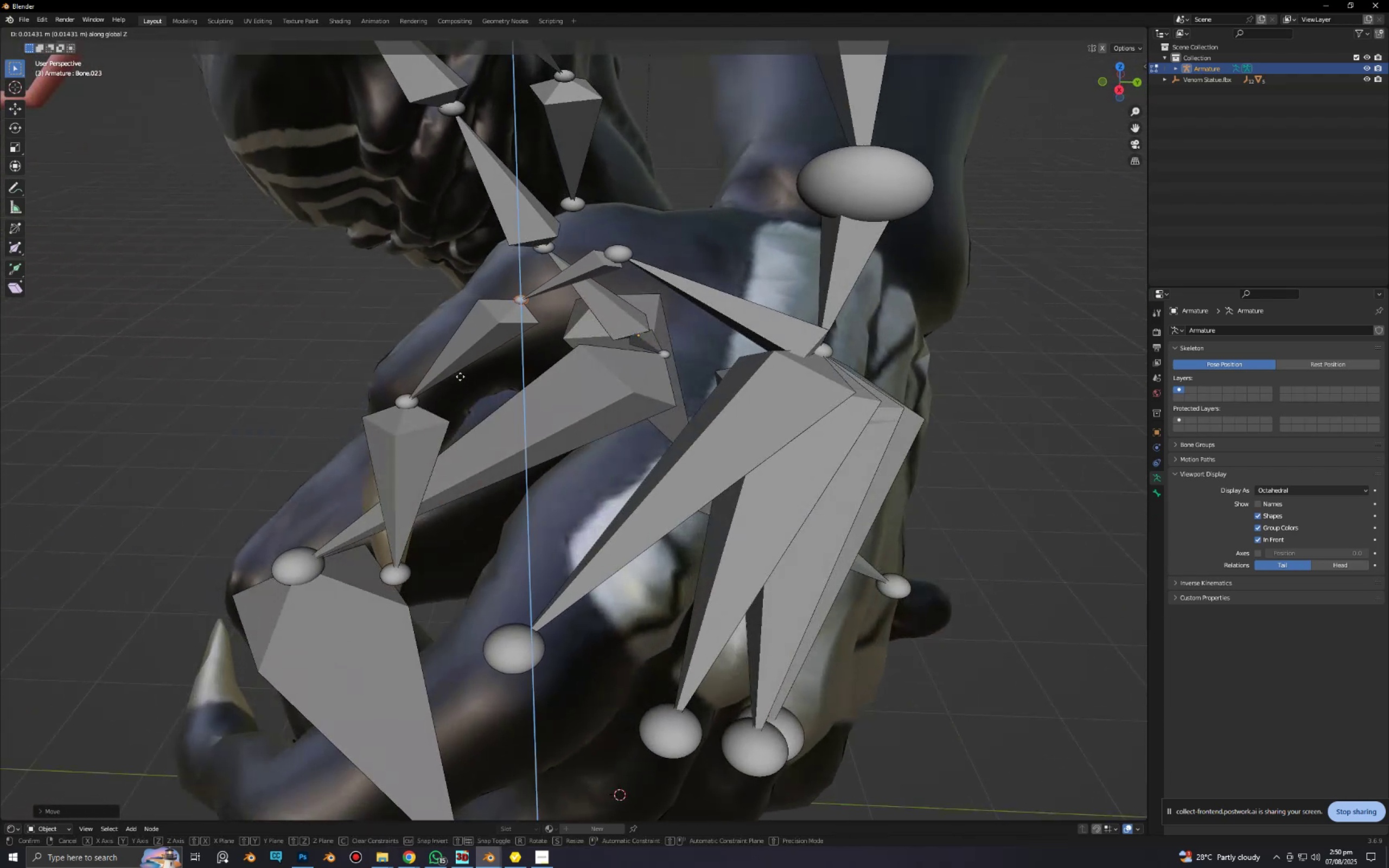 
left_click([460, 376])
 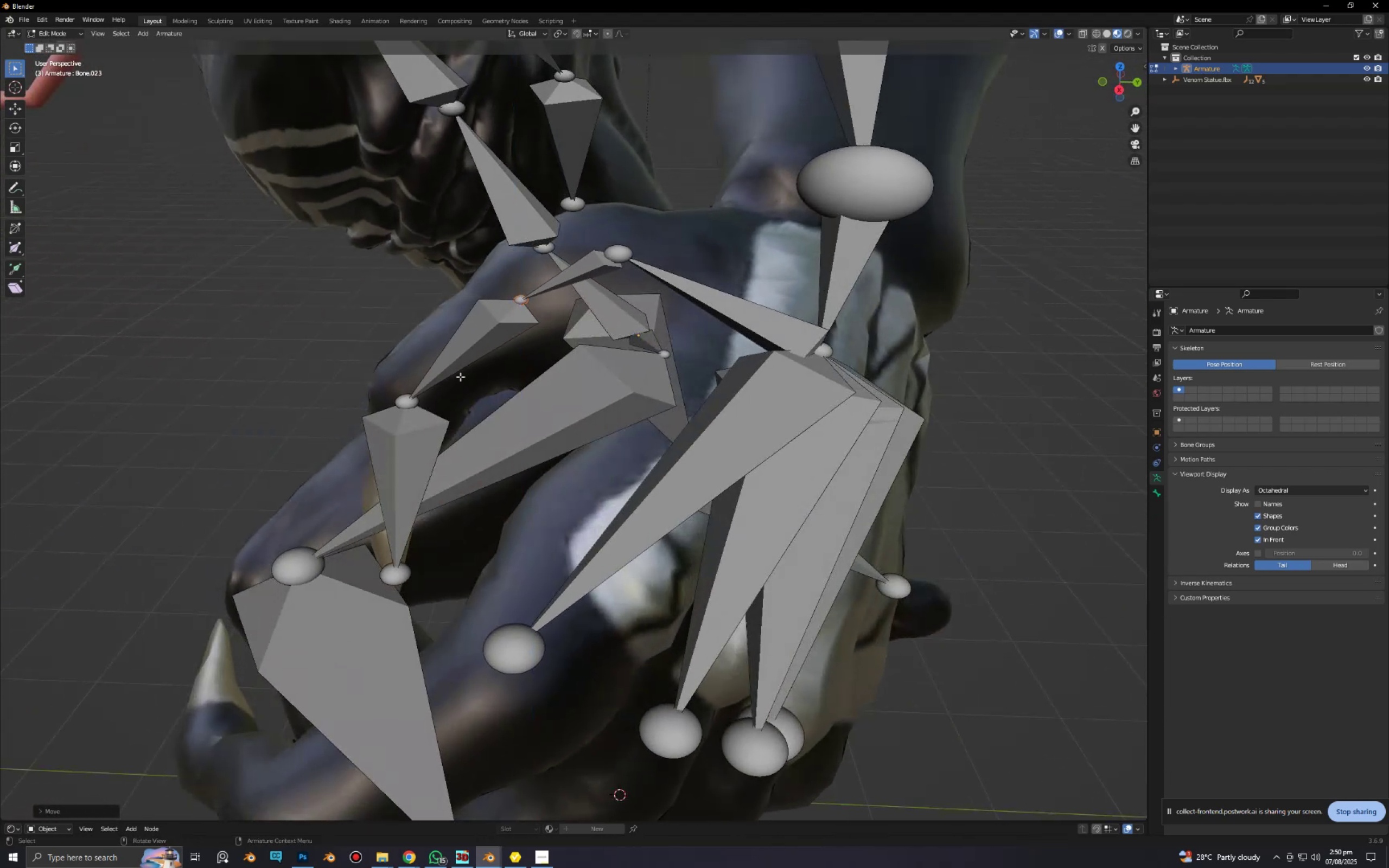 
type(gy)
 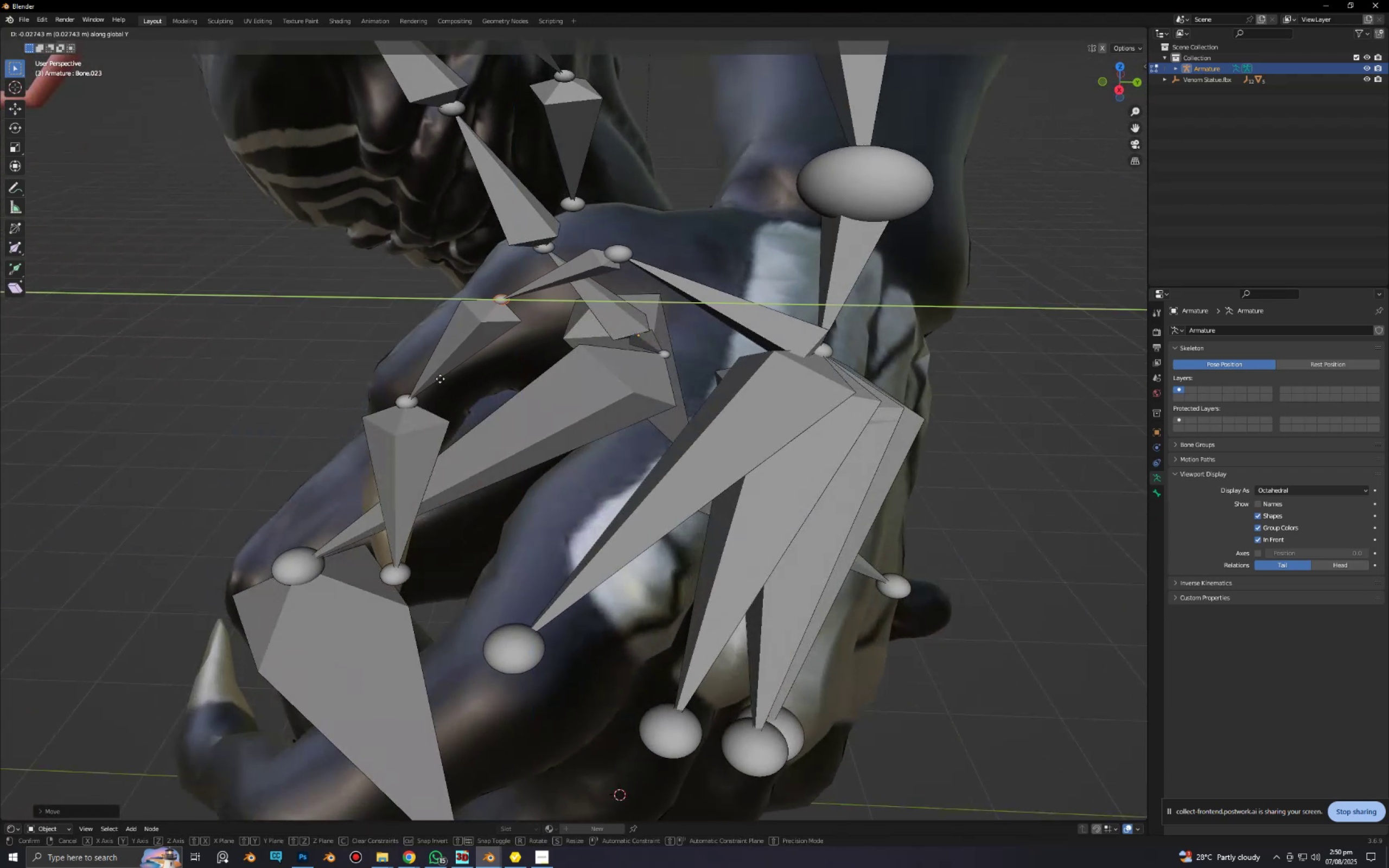 
left_click([439, 379])
 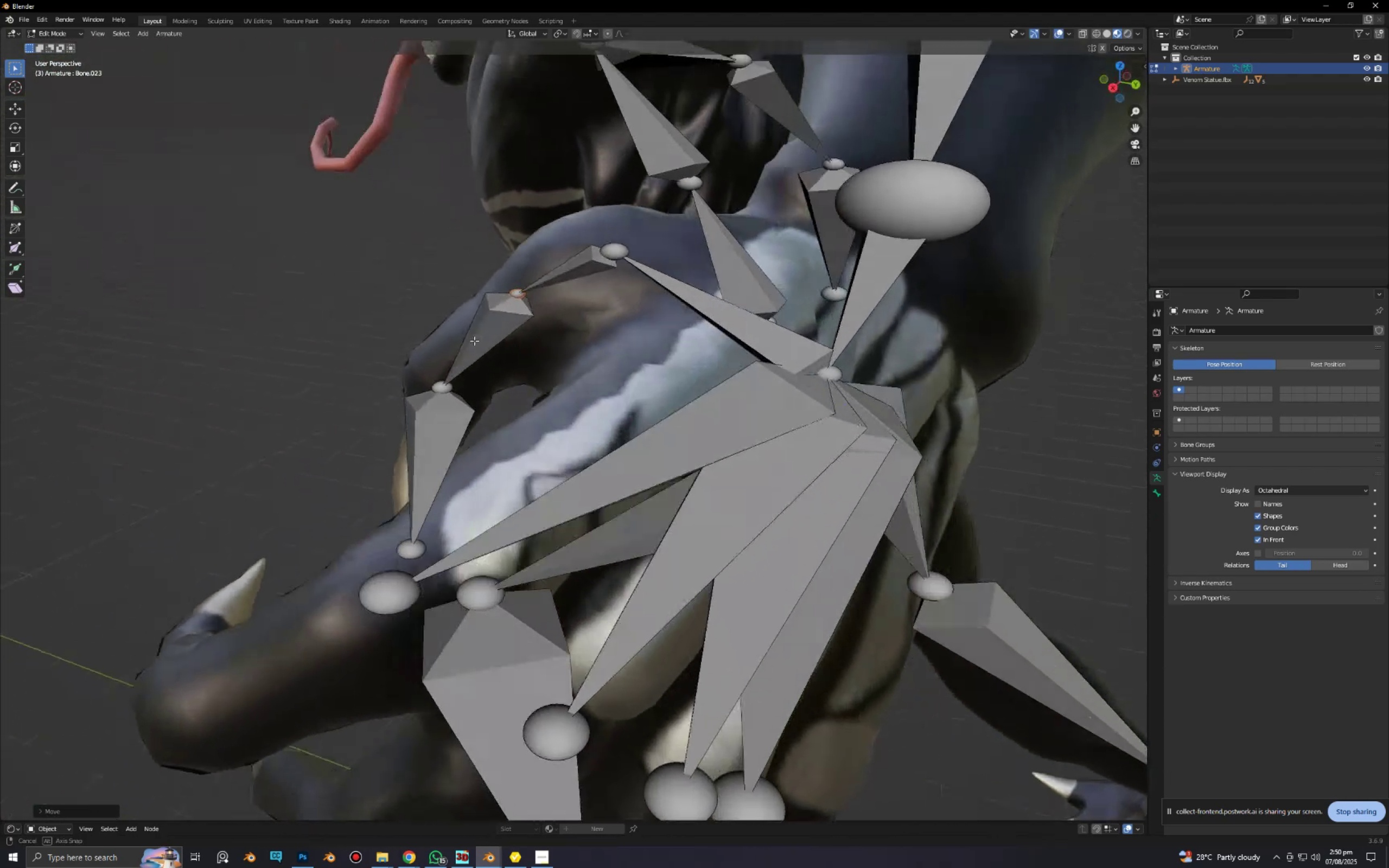 
hold_key(key=ShiftLeft, duration=1.46)
 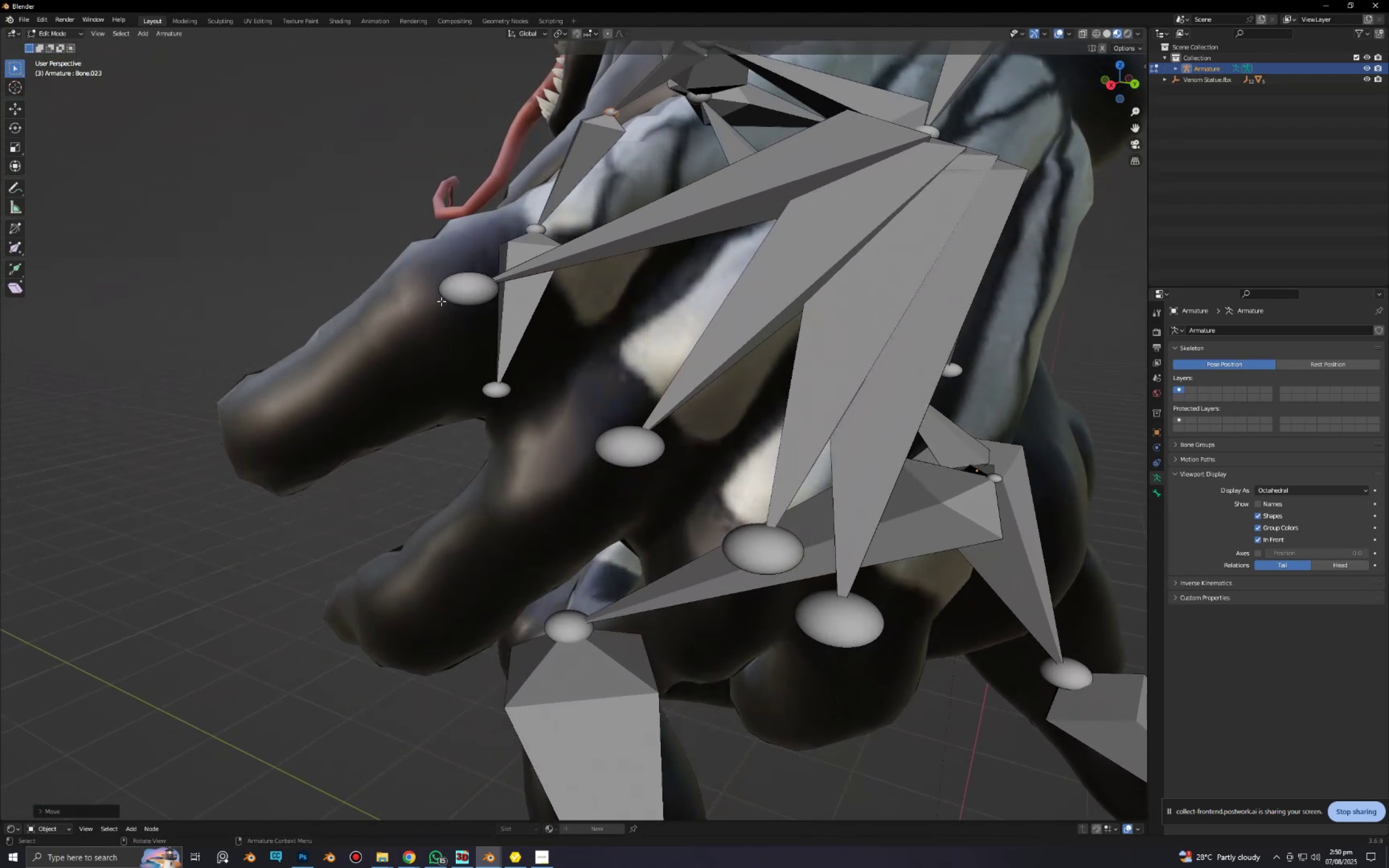 
left_click([444, 299])
 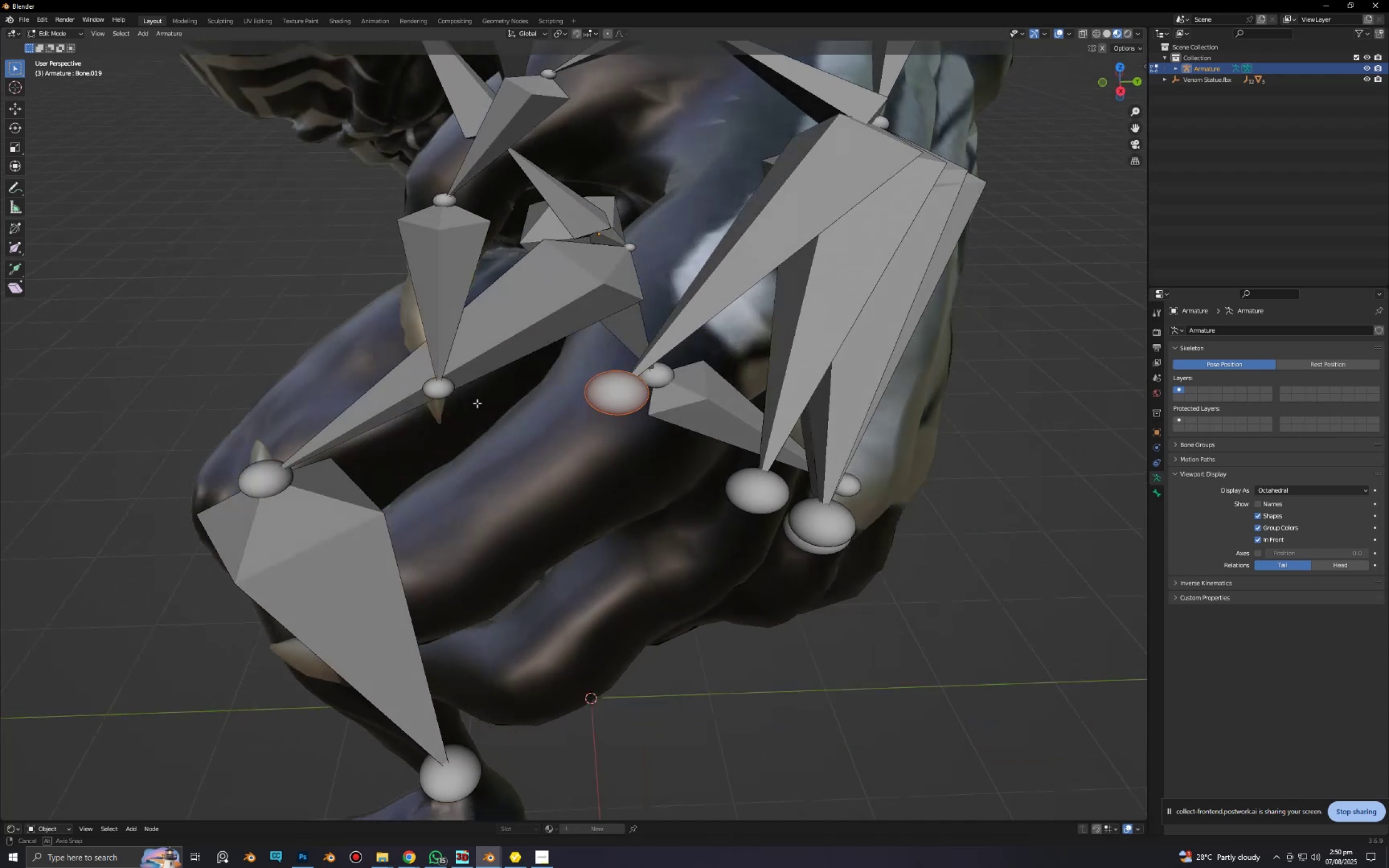 
scroll: coordinate [533, 420], scroll_direction: down, amount: 3.0
 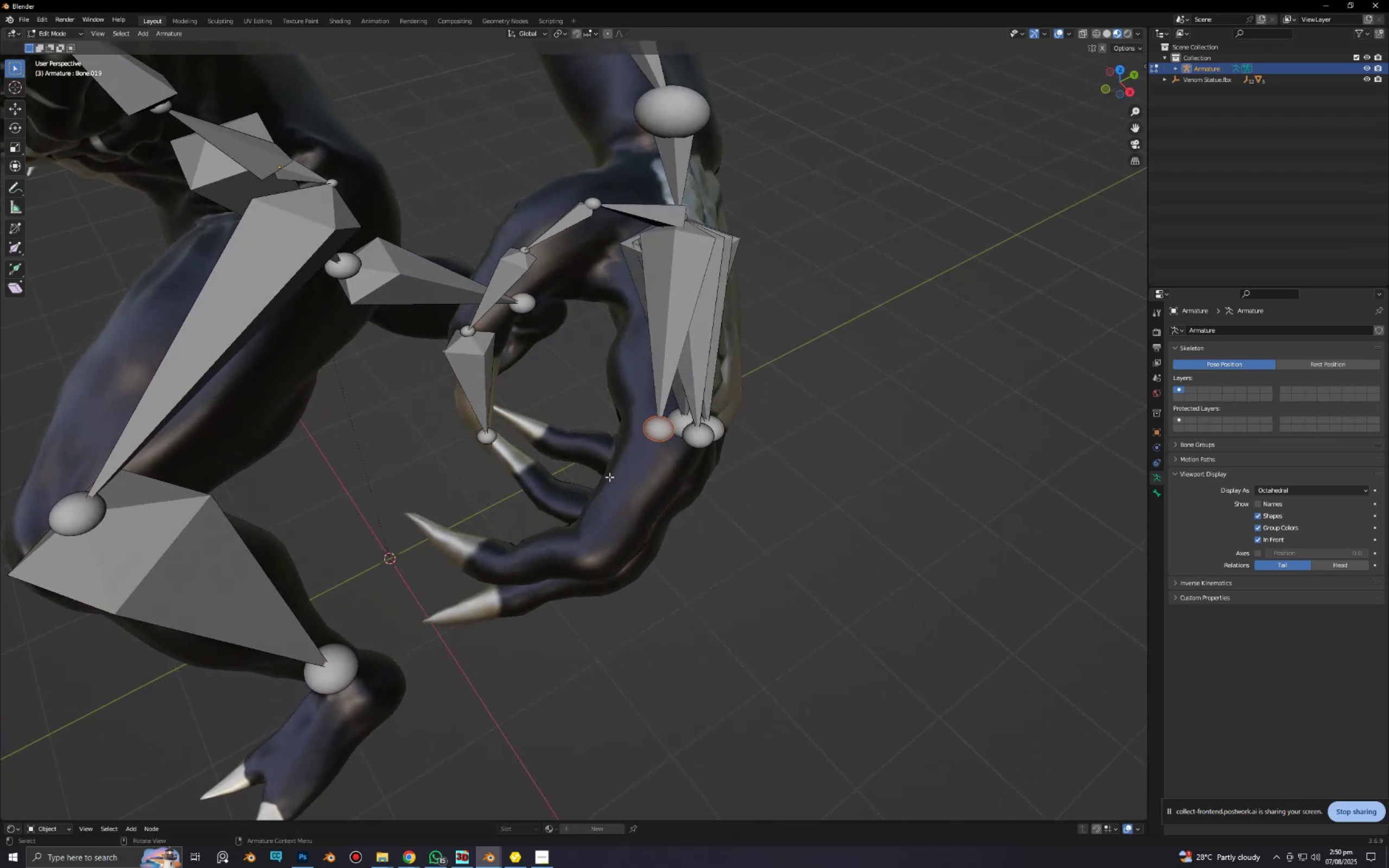 
key(E)
 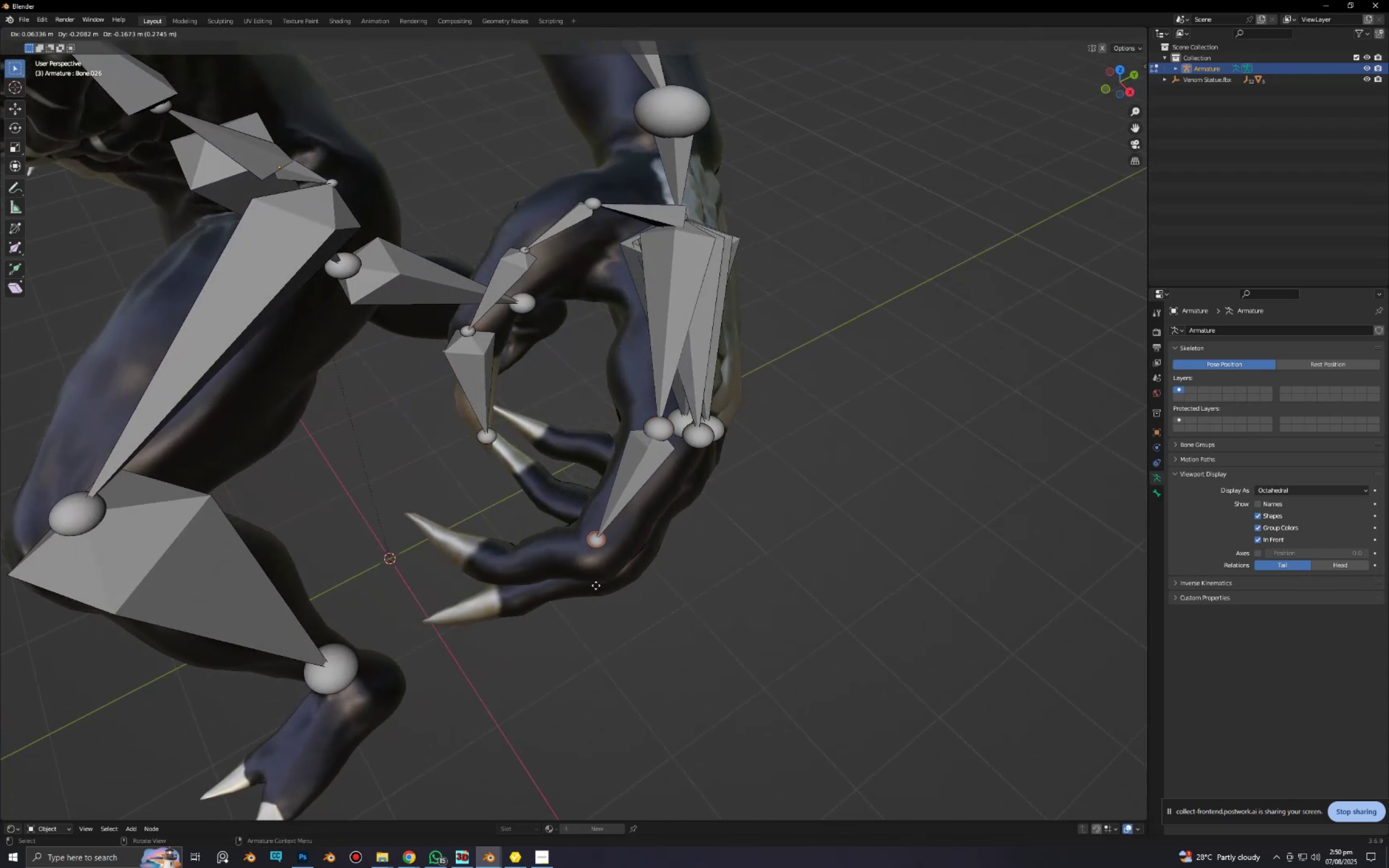 
left_click([594, 588])
 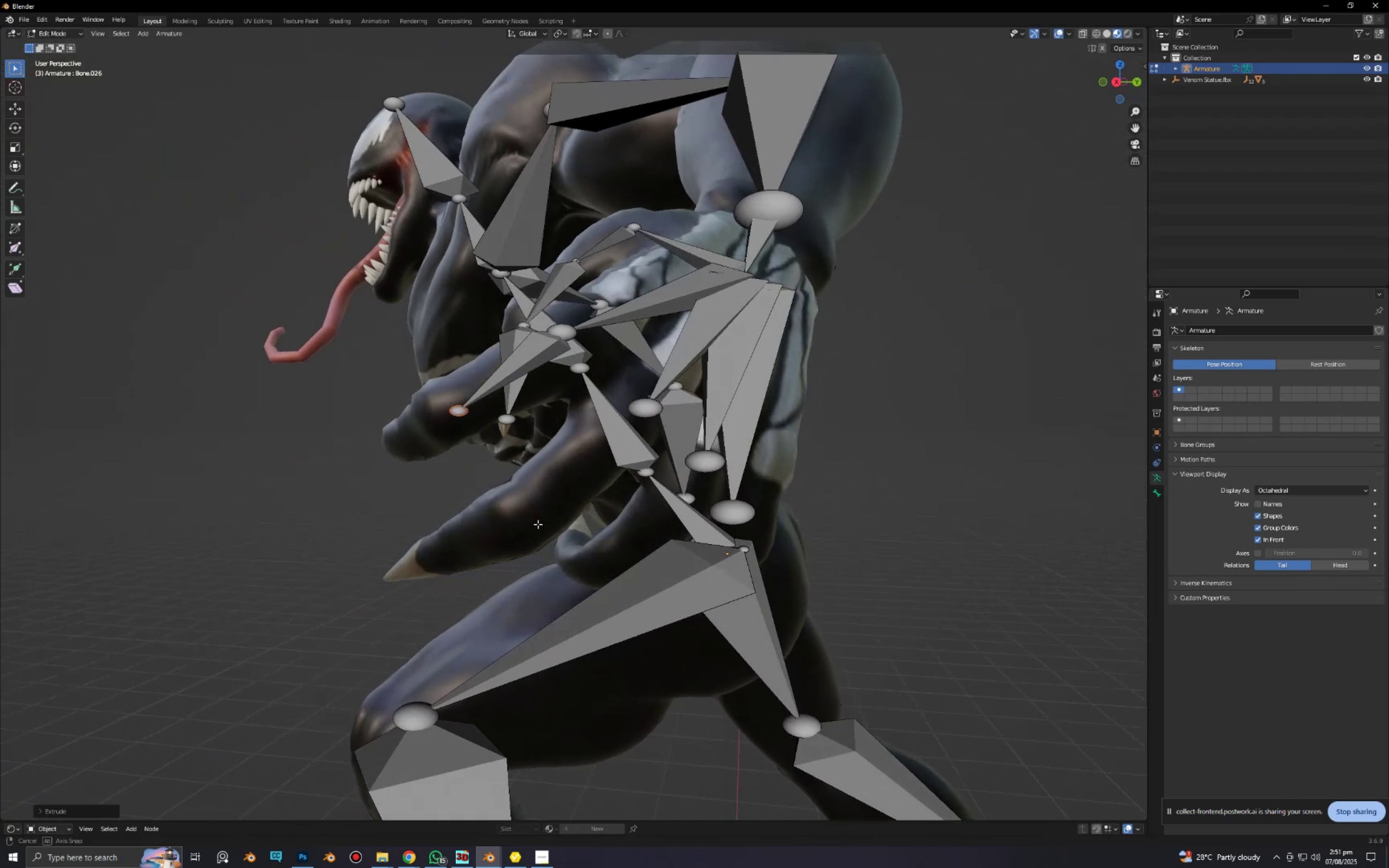 
type(gzg)
 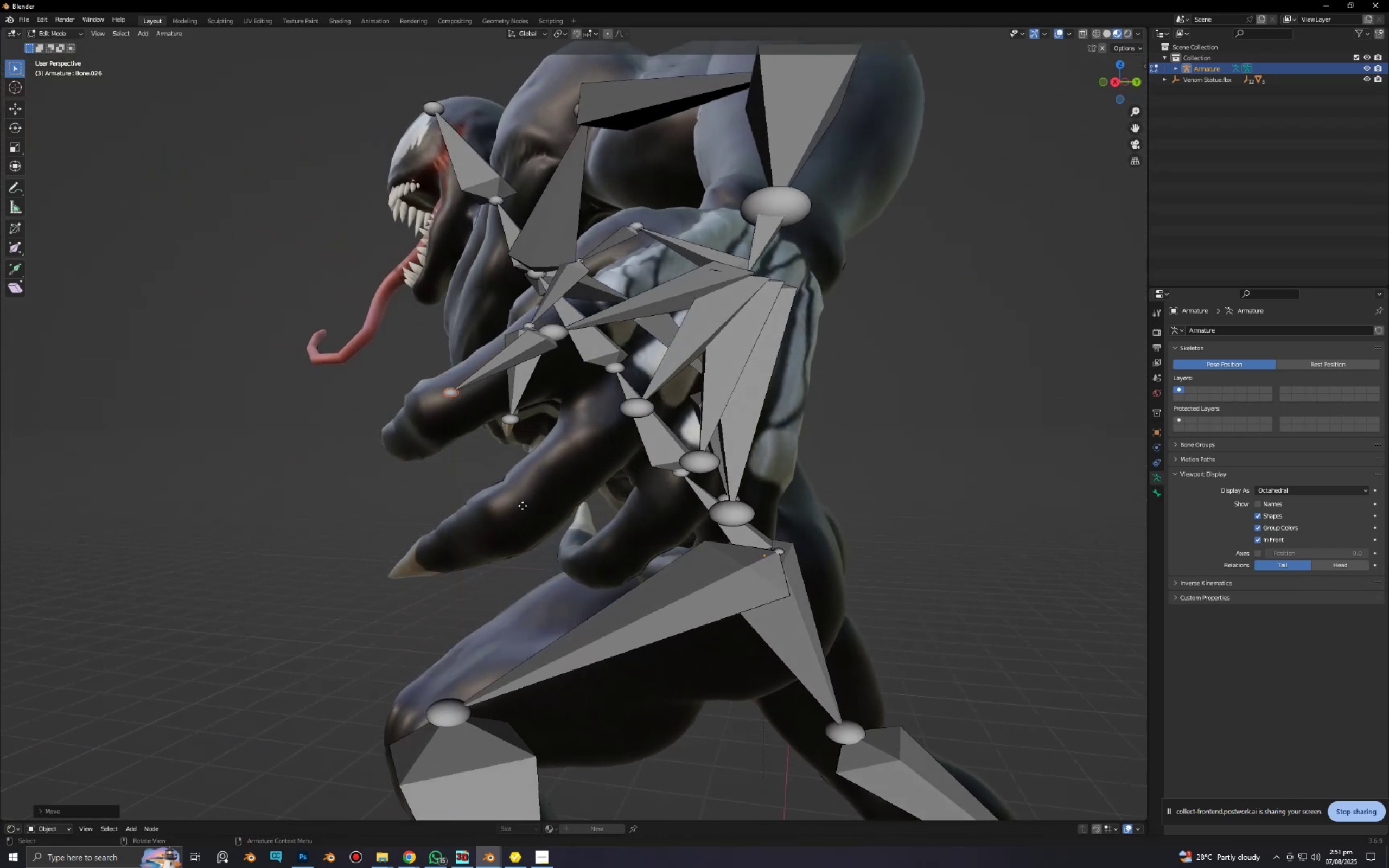 
left_click([523, 506])
 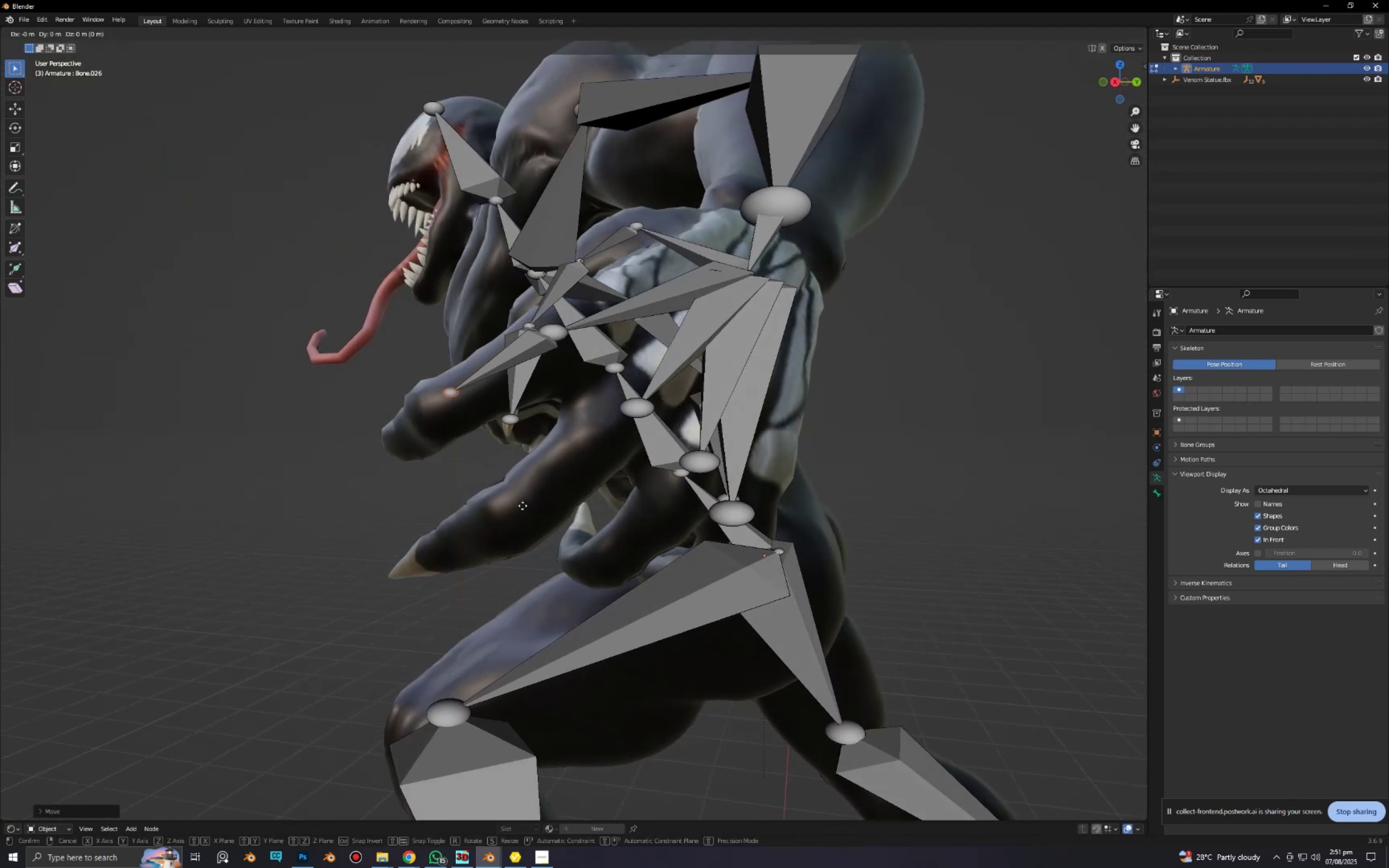 
key(X)
 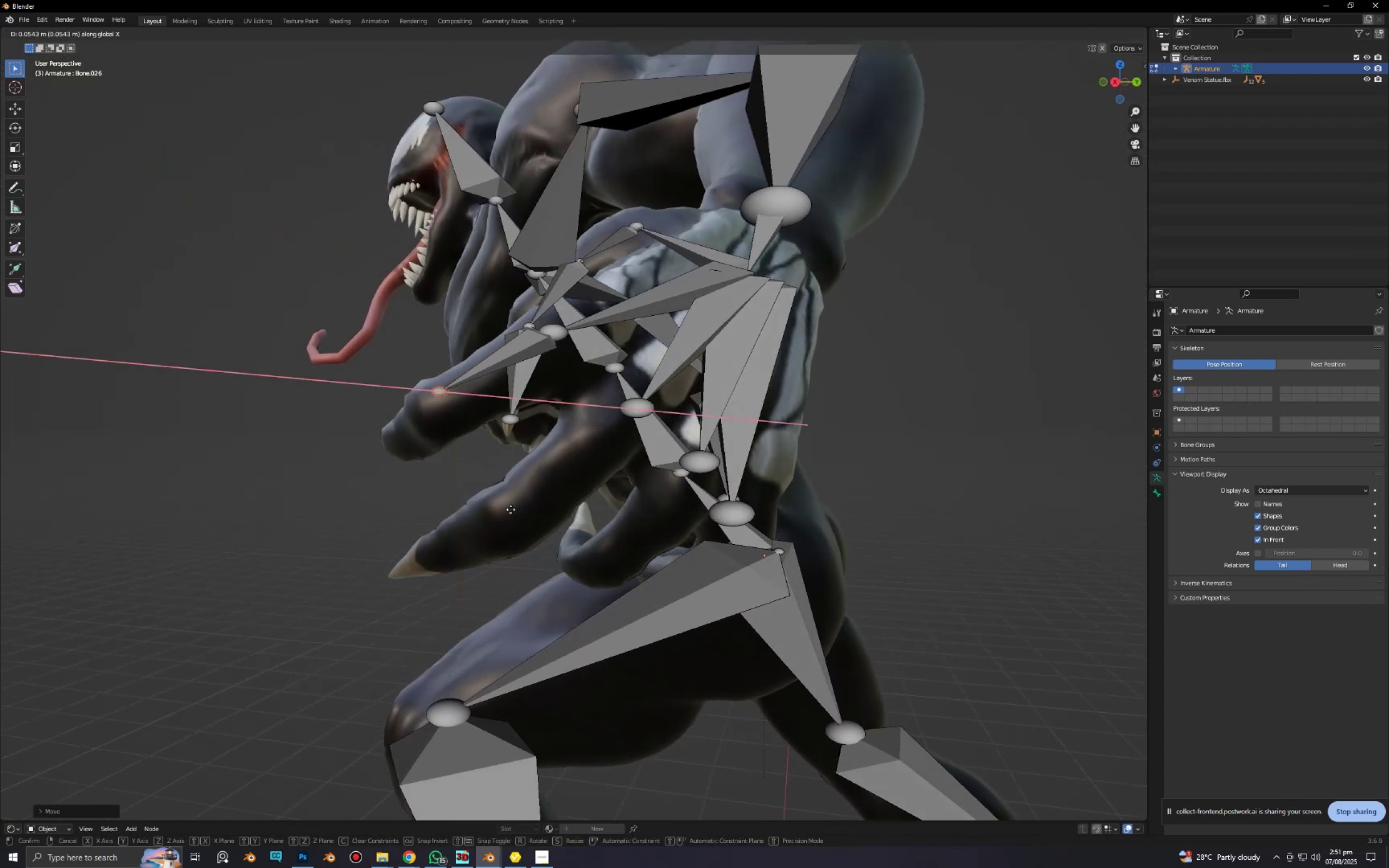 
left_click([510, 509])
 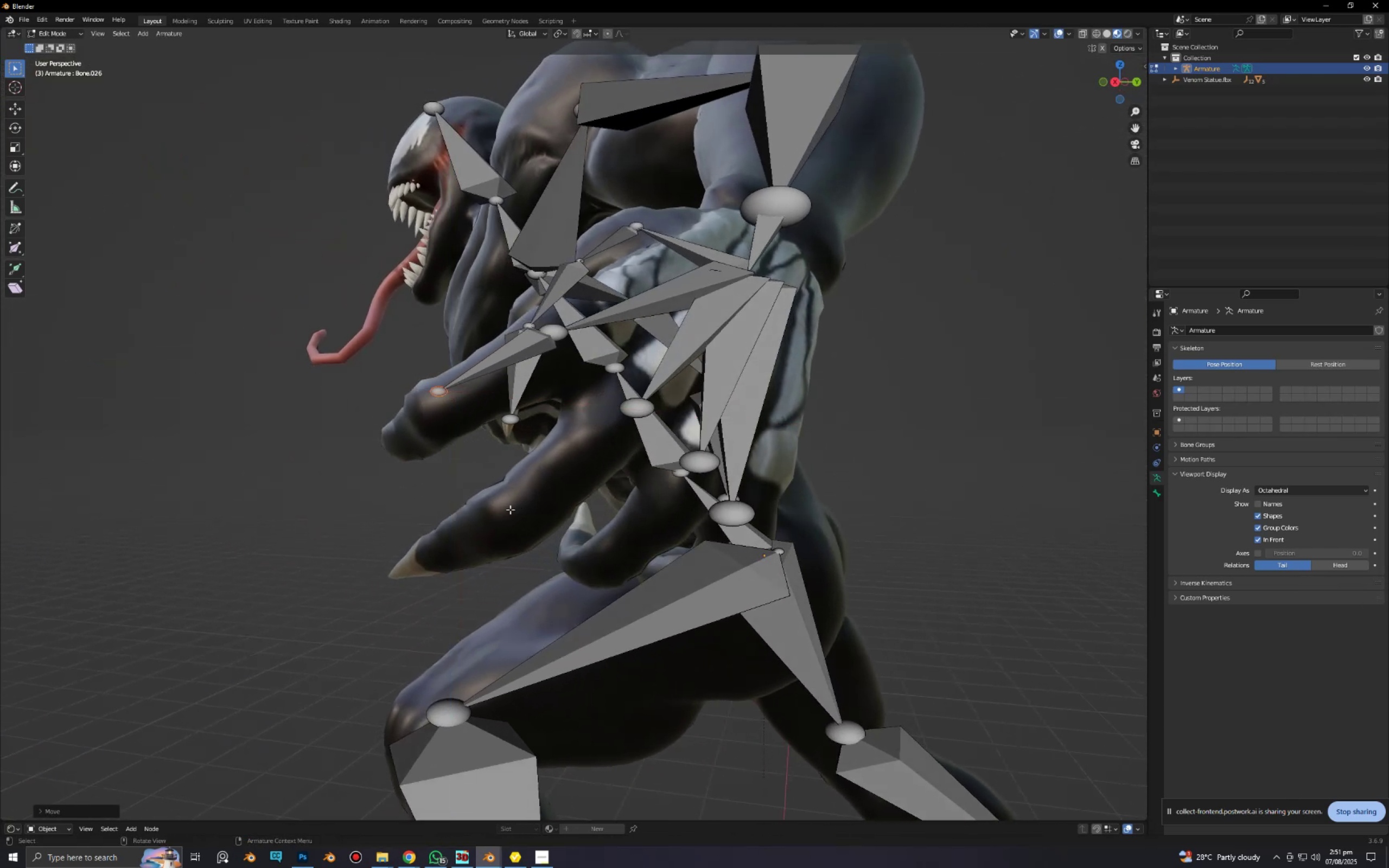 
type(zg)
 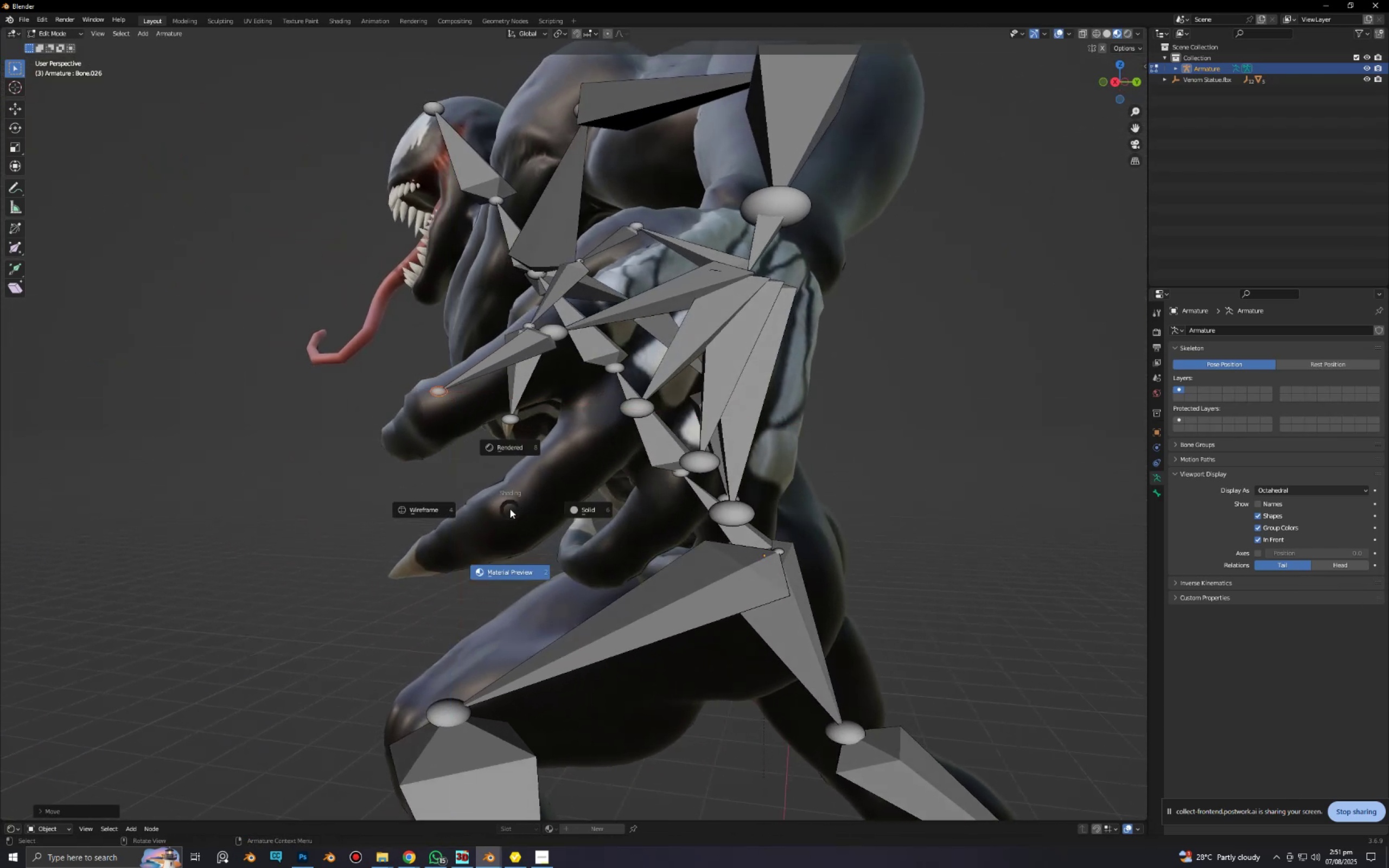 
right_click([511, 509])
 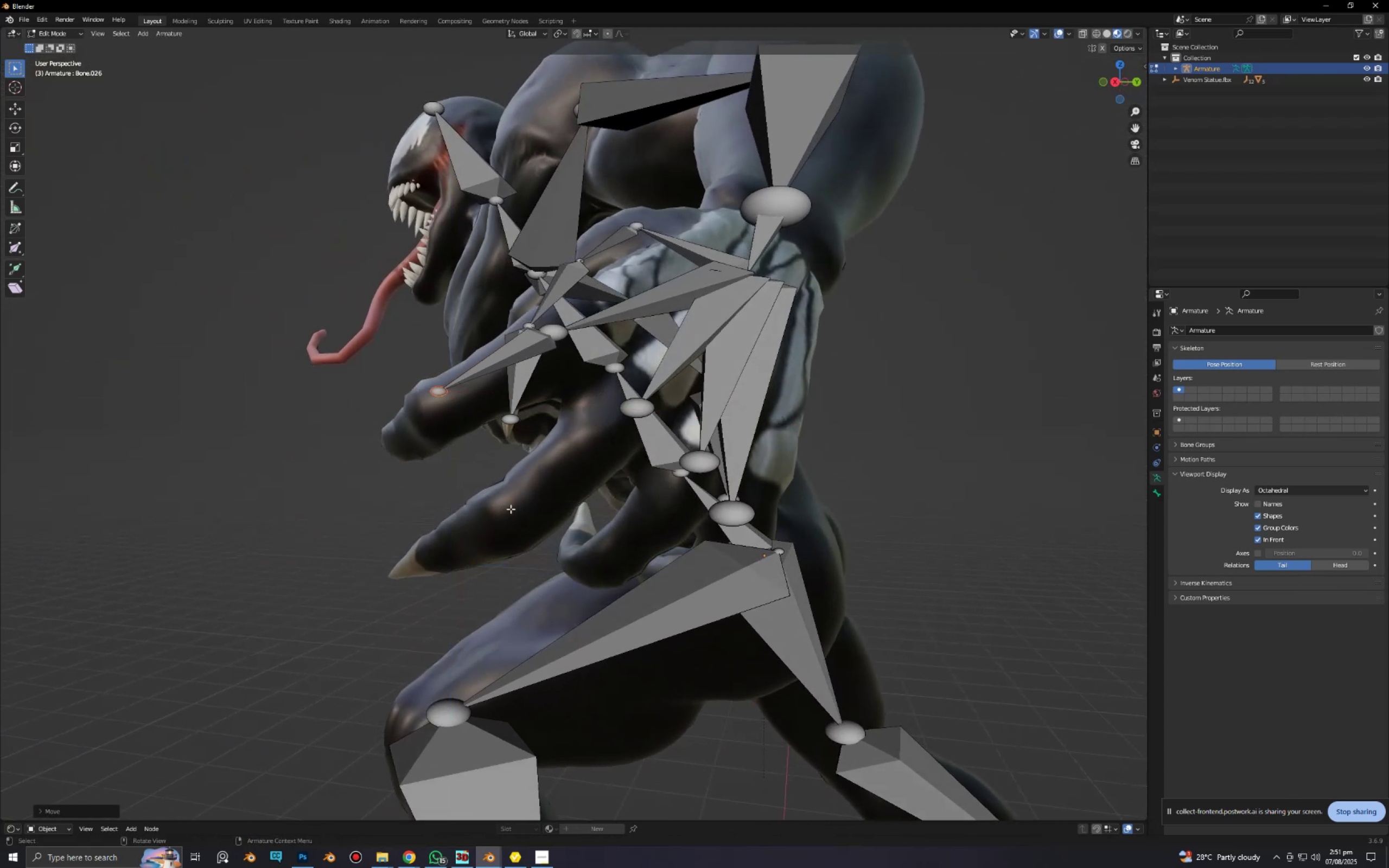 
type(gz)
 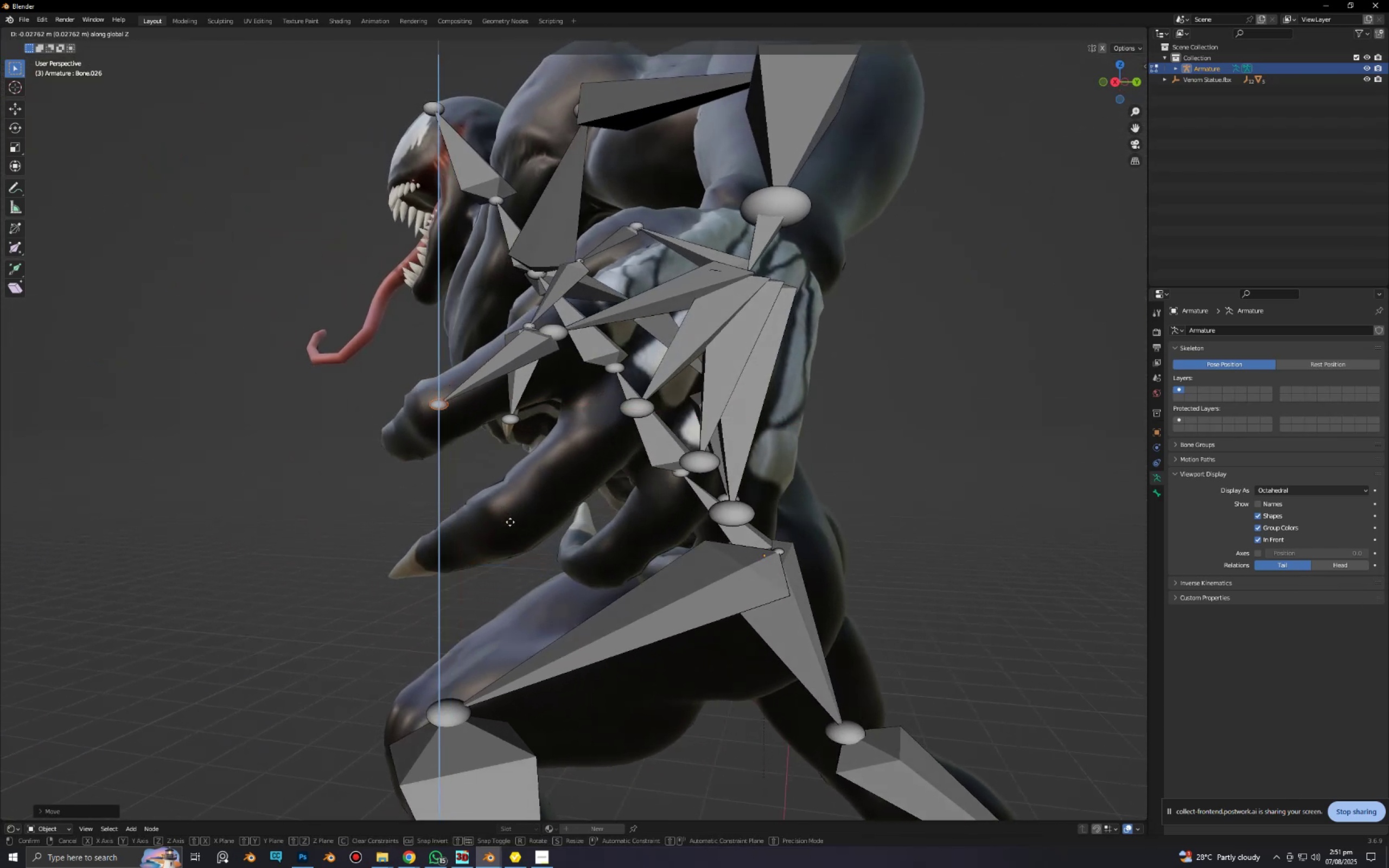 
left_click([510, 522])
 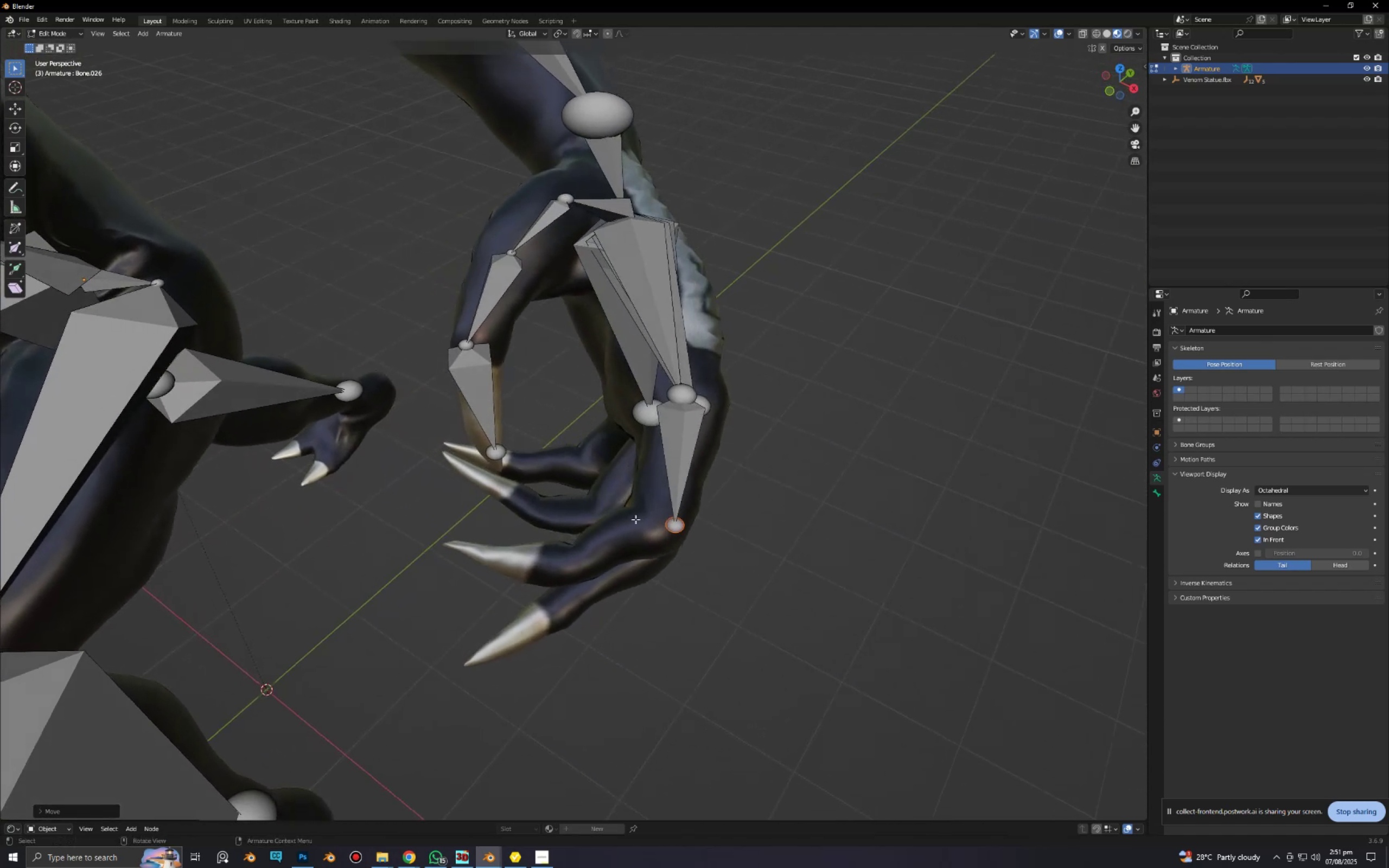 
key(E)
 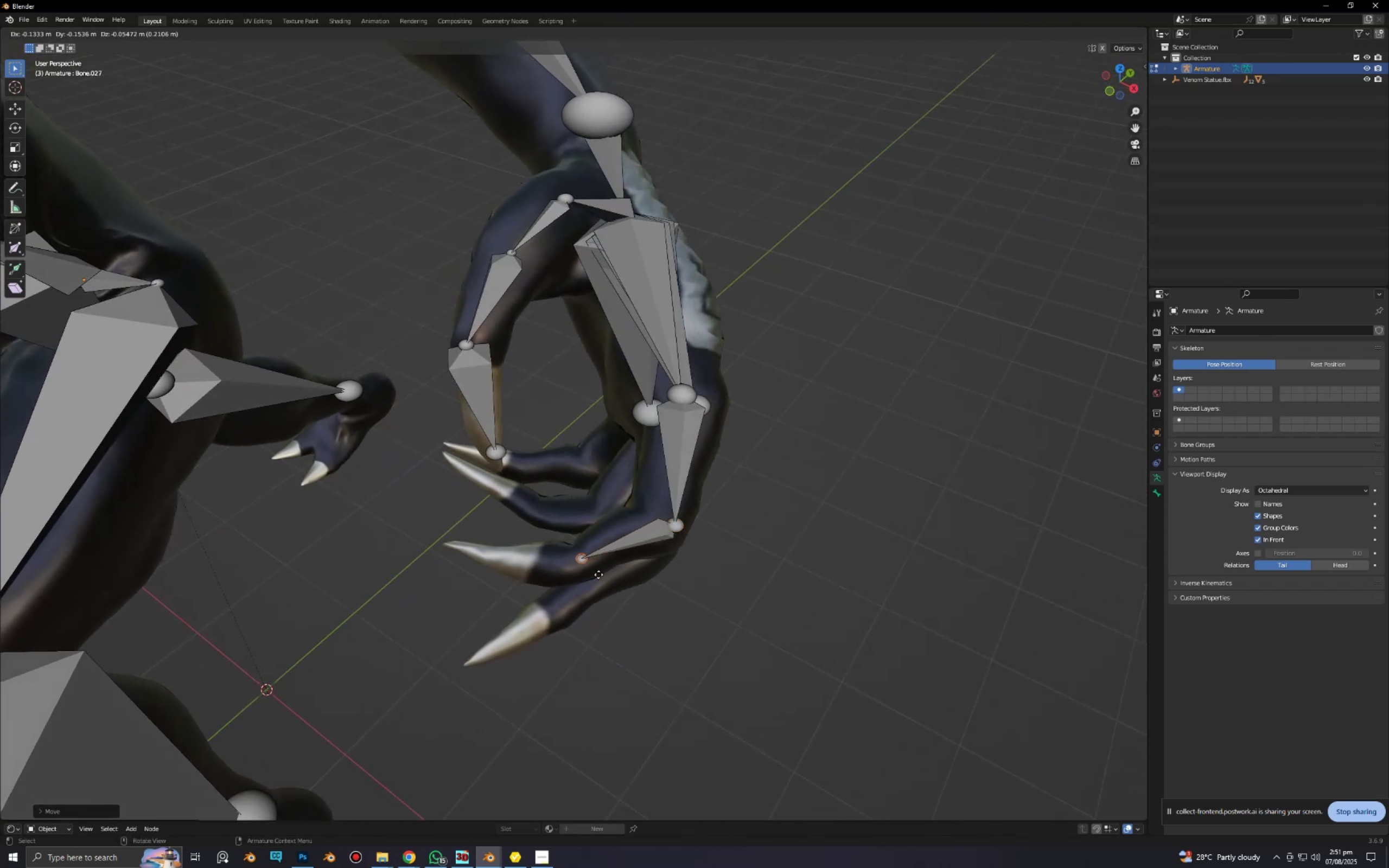 
left_click([598, 575])
 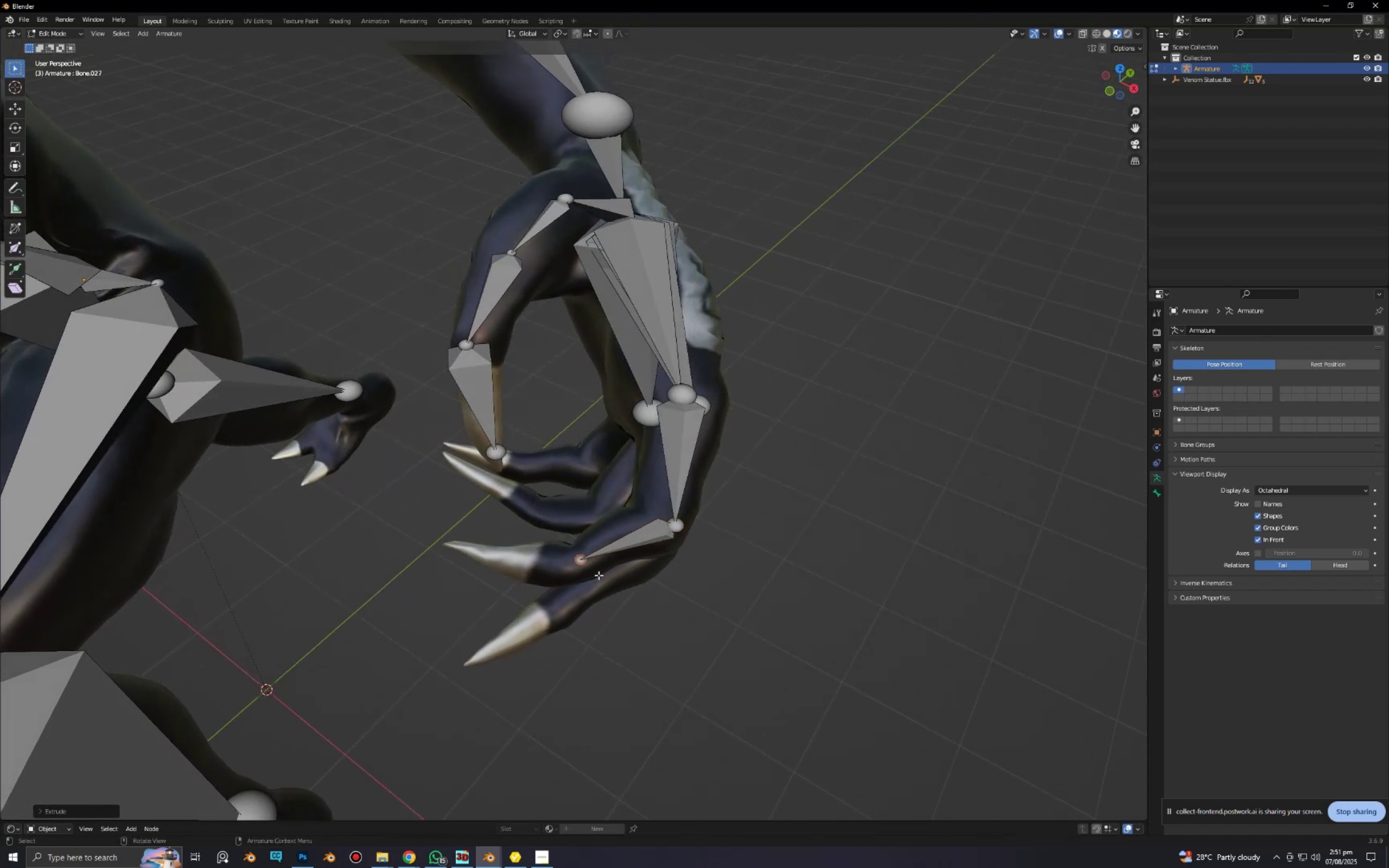 
key(E)
 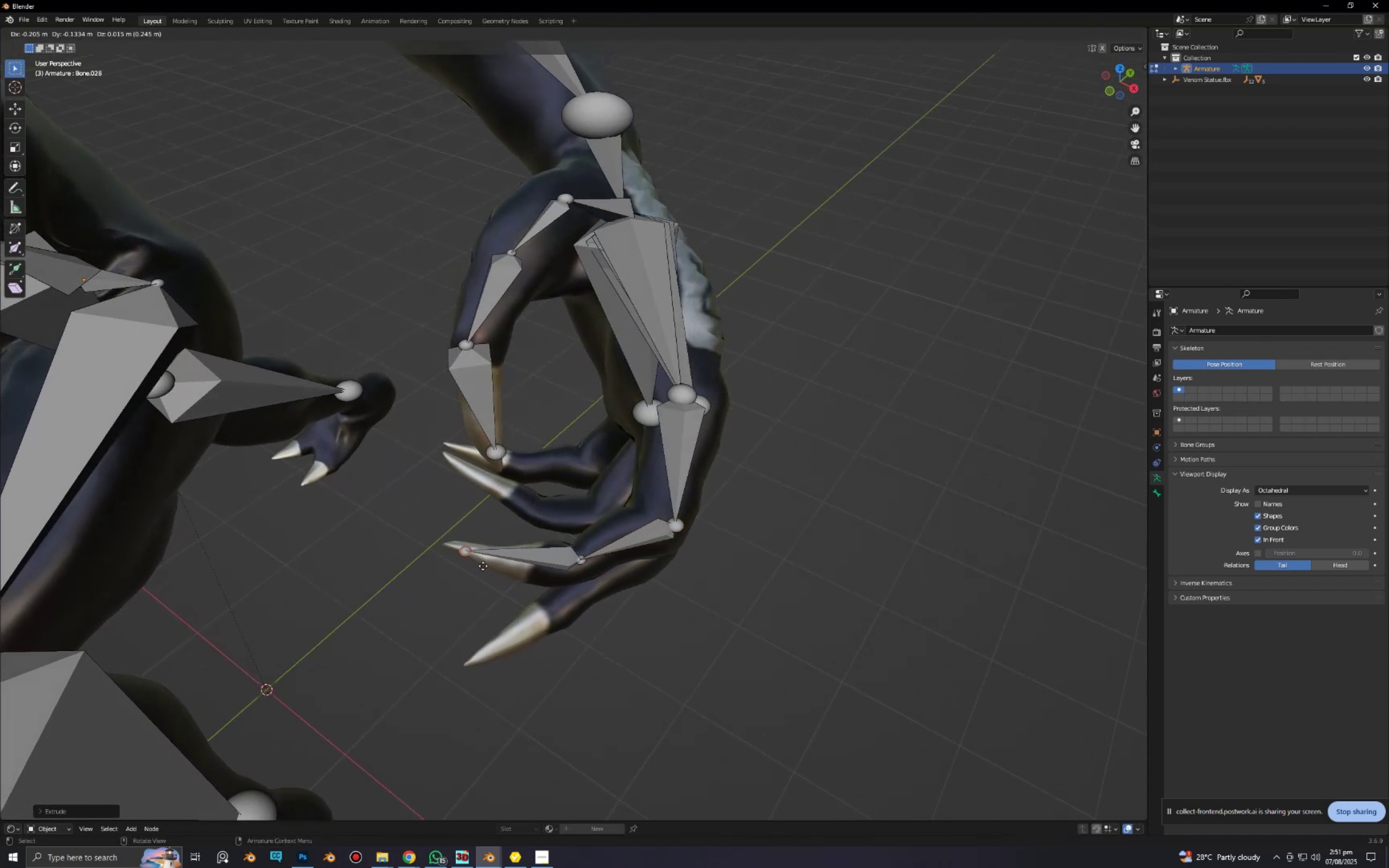 
left_click([480, 565])
 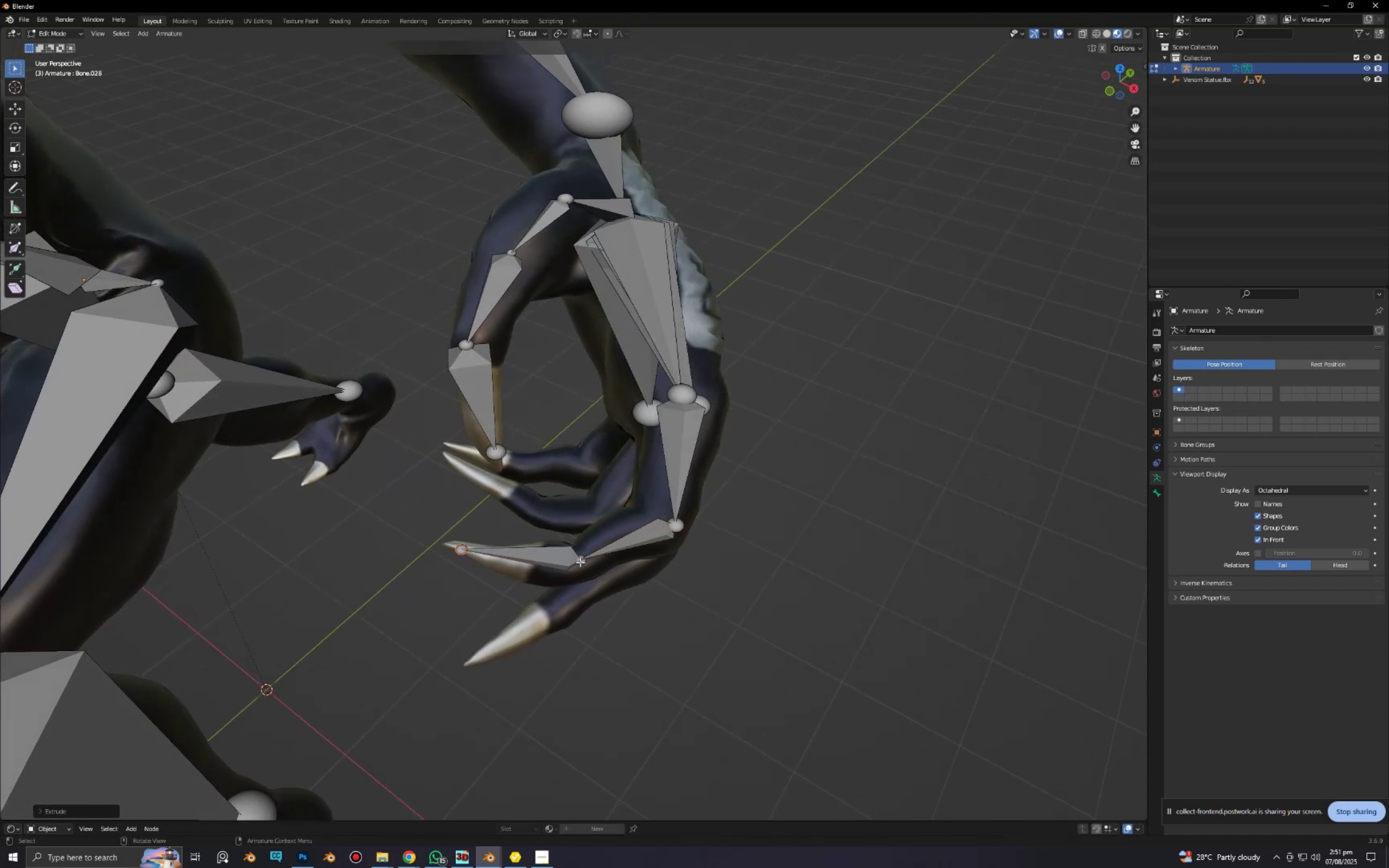 
left_click([580, 562])
 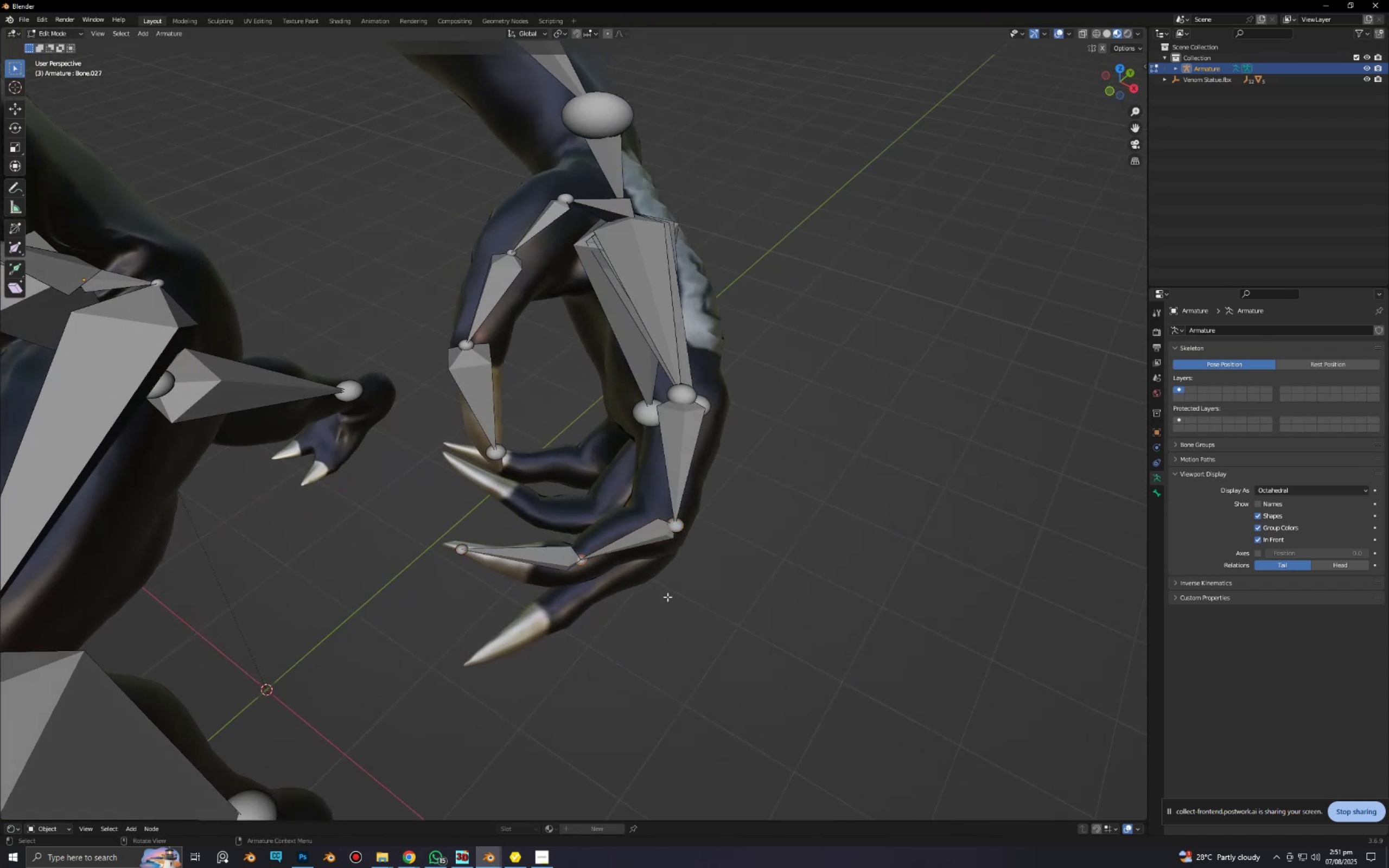 
key(G)
 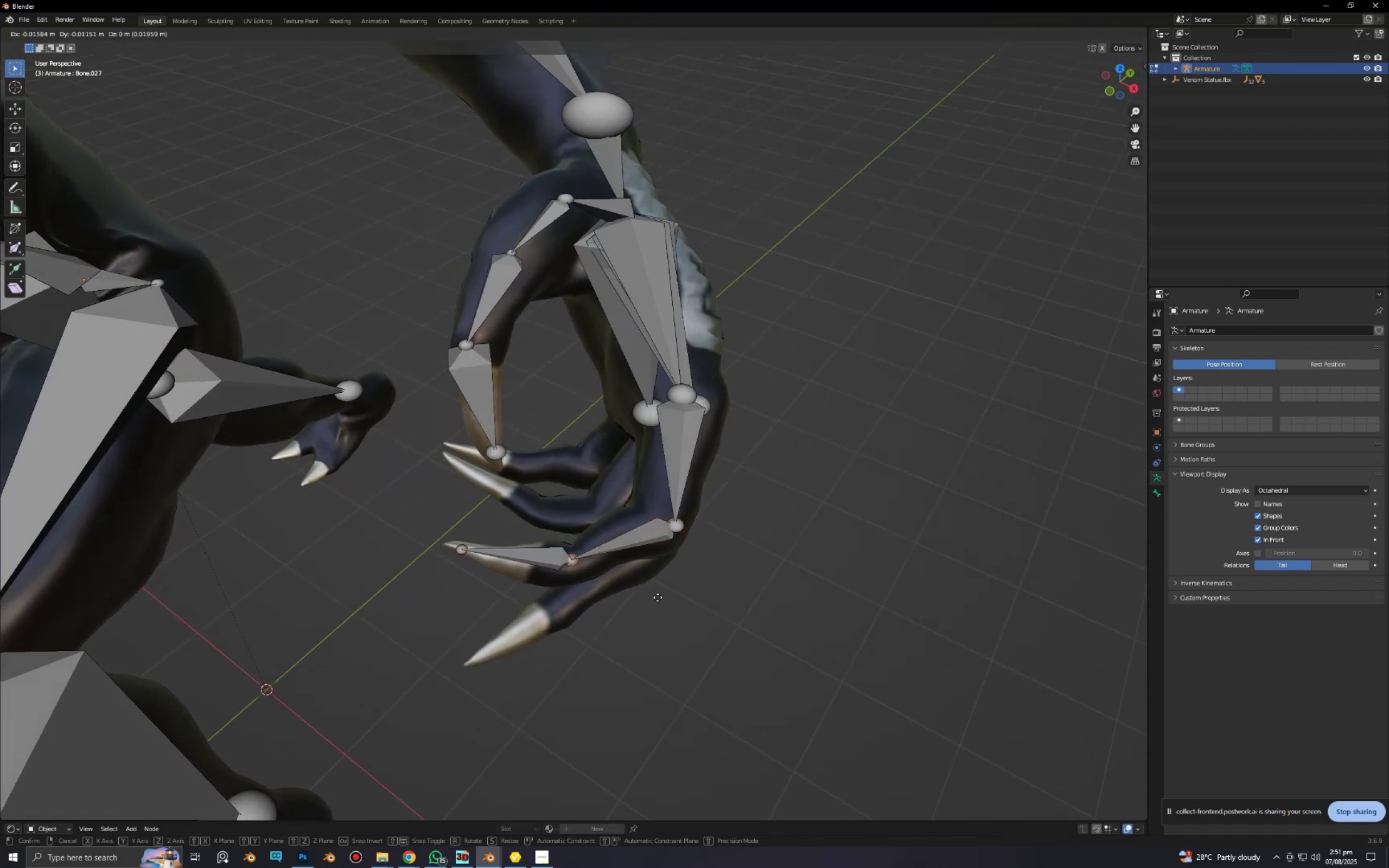 
left_click([657, 597])
 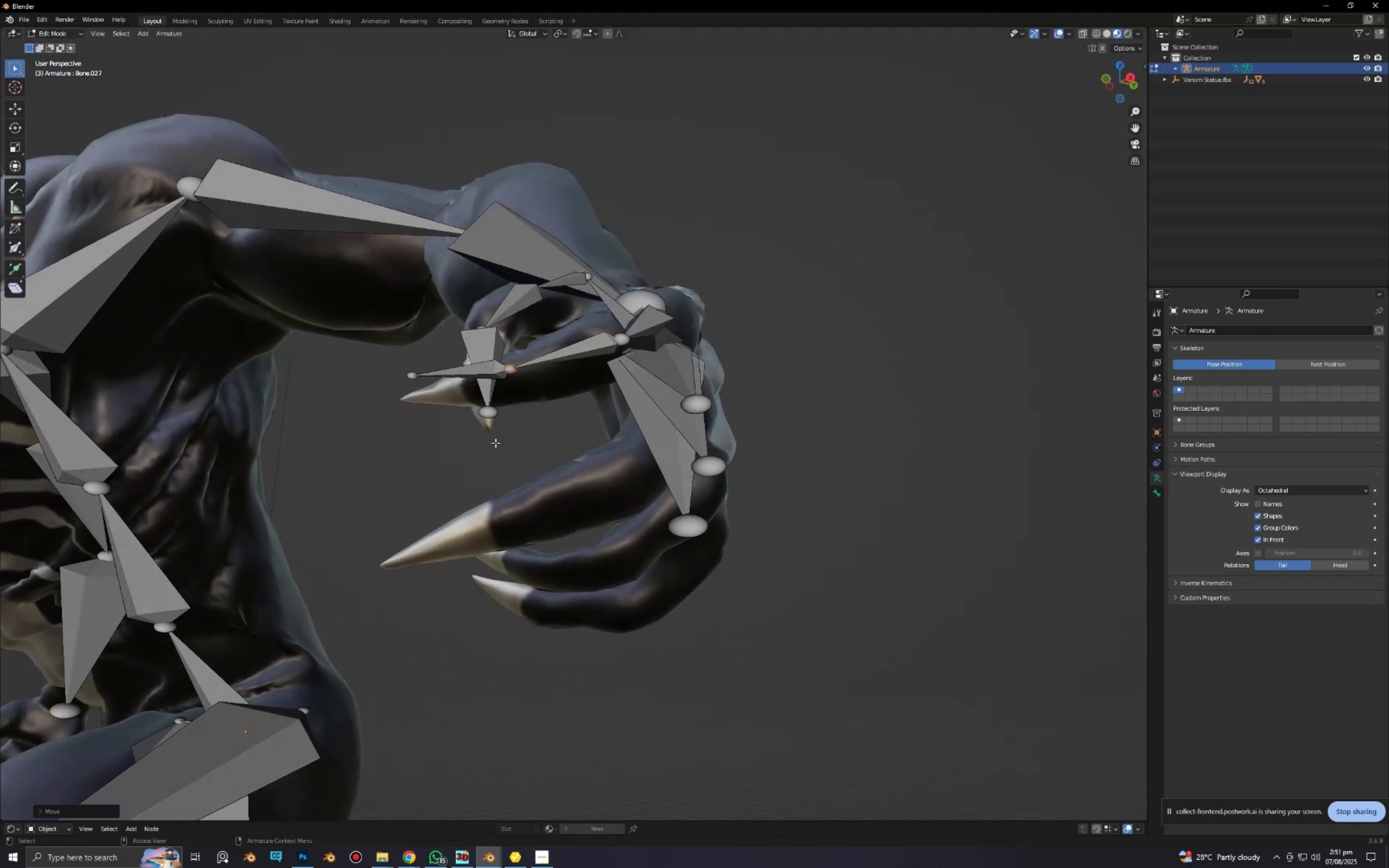 
left_click([446, 375])
 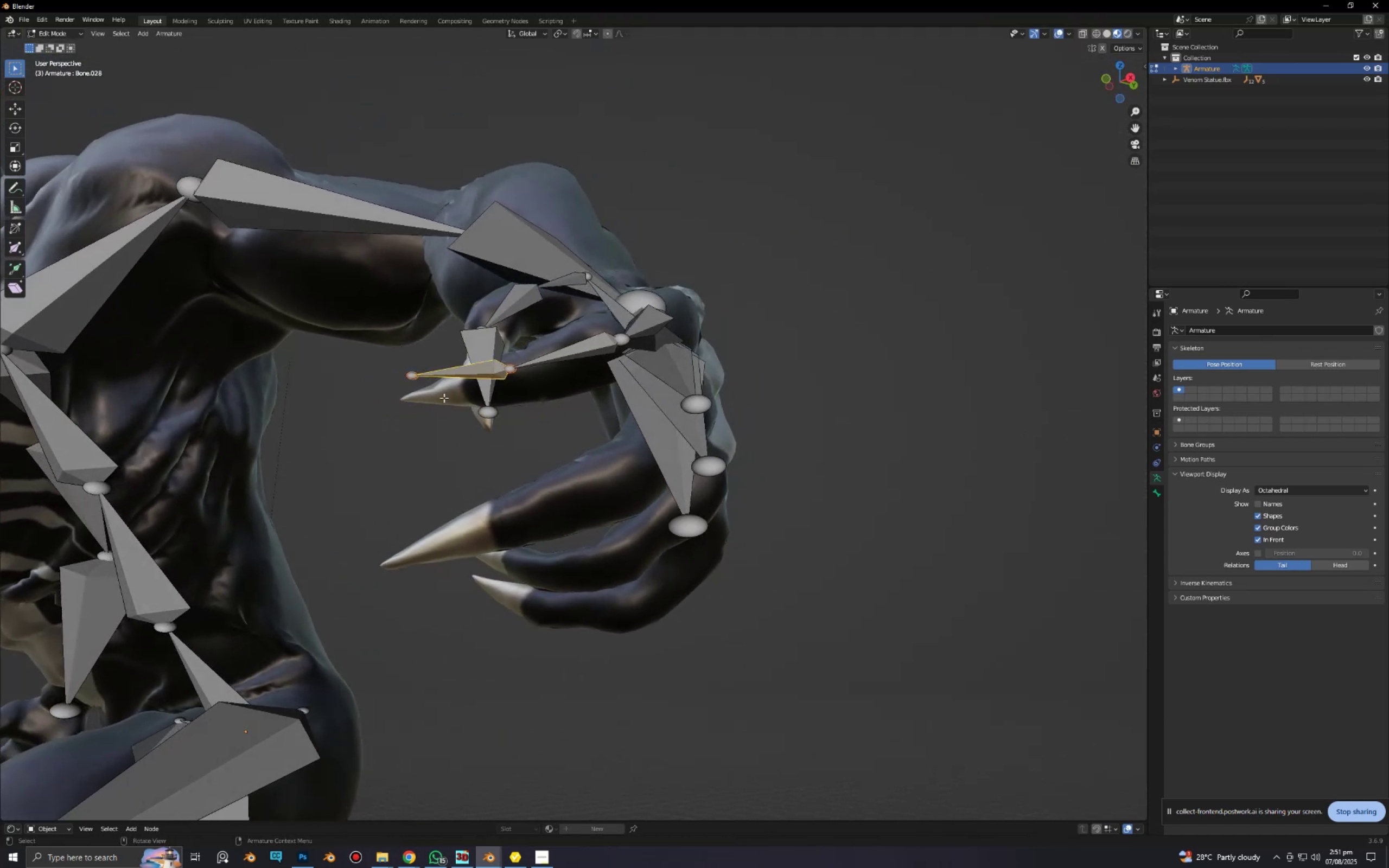 
type(gz)
 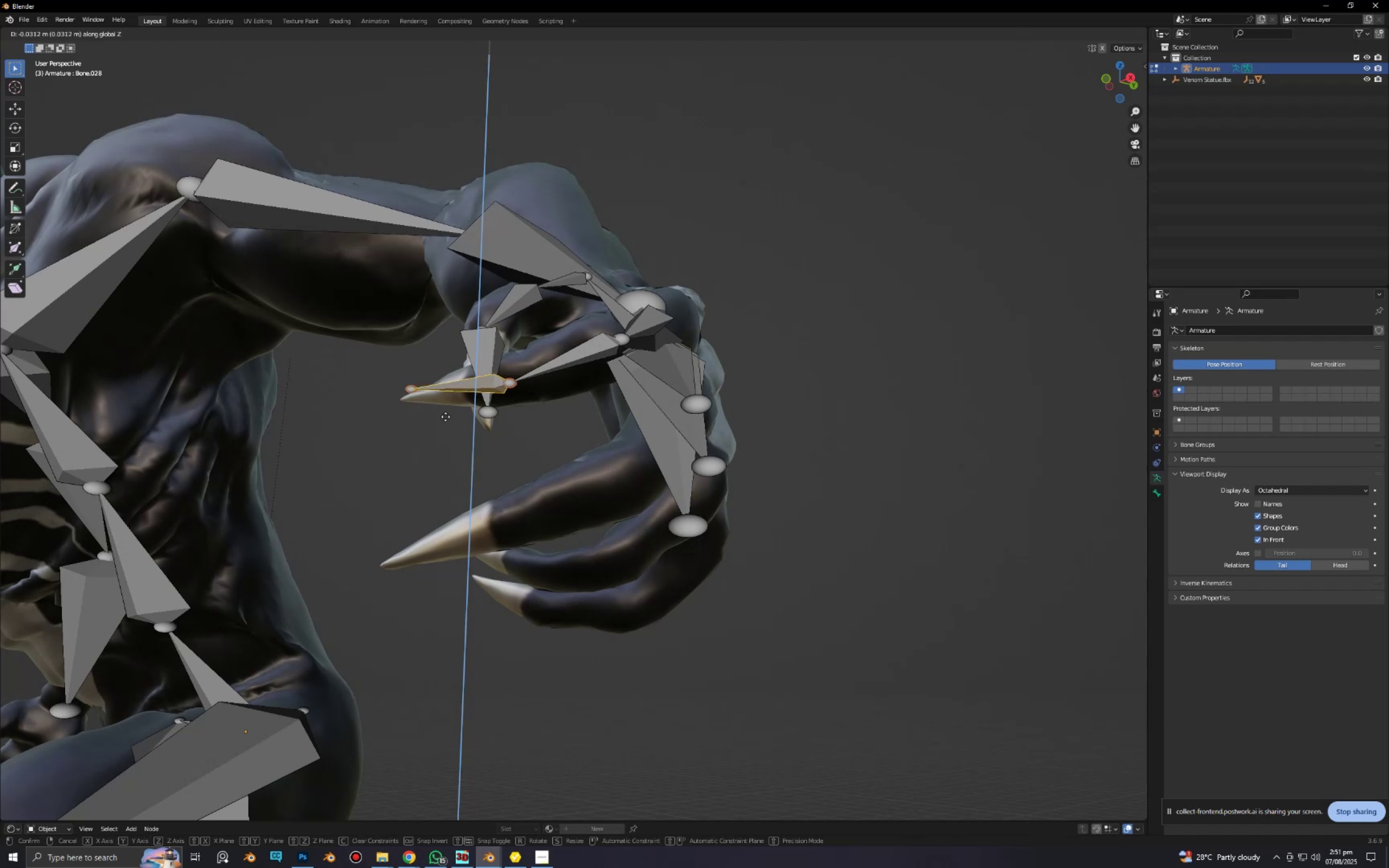 
left_click([445, 417])
 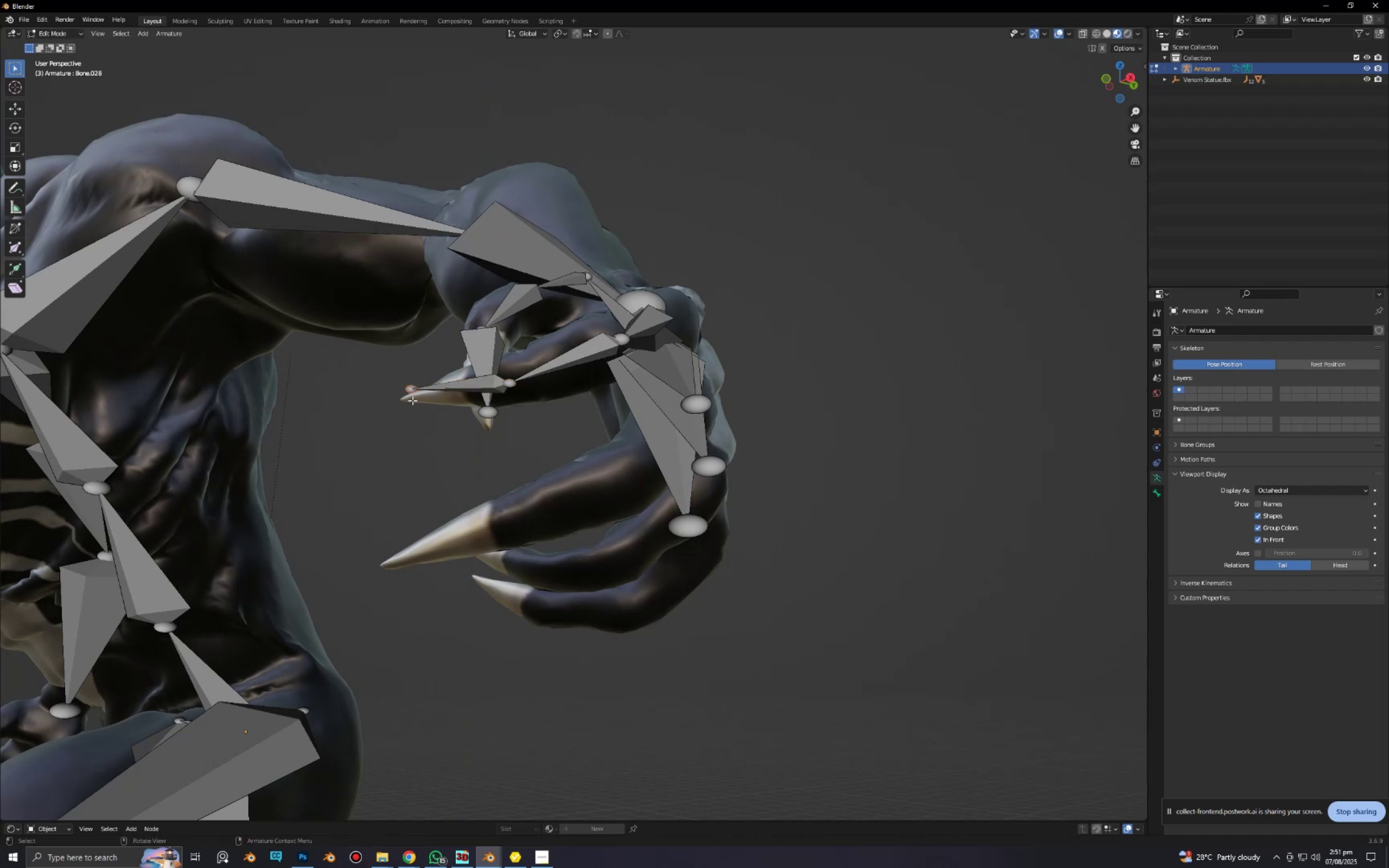 
type(gz)
 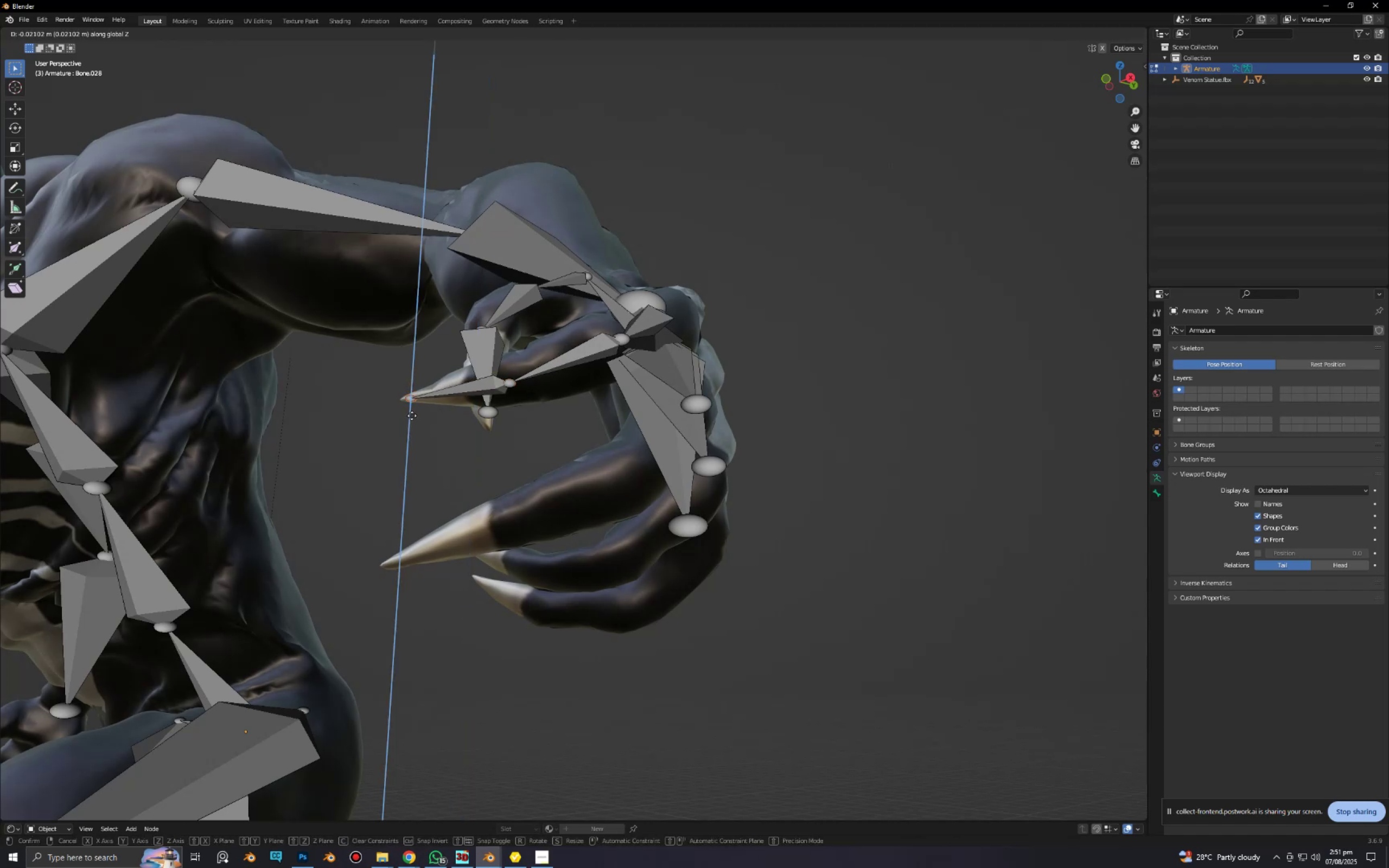 
left_click([412, 417])
 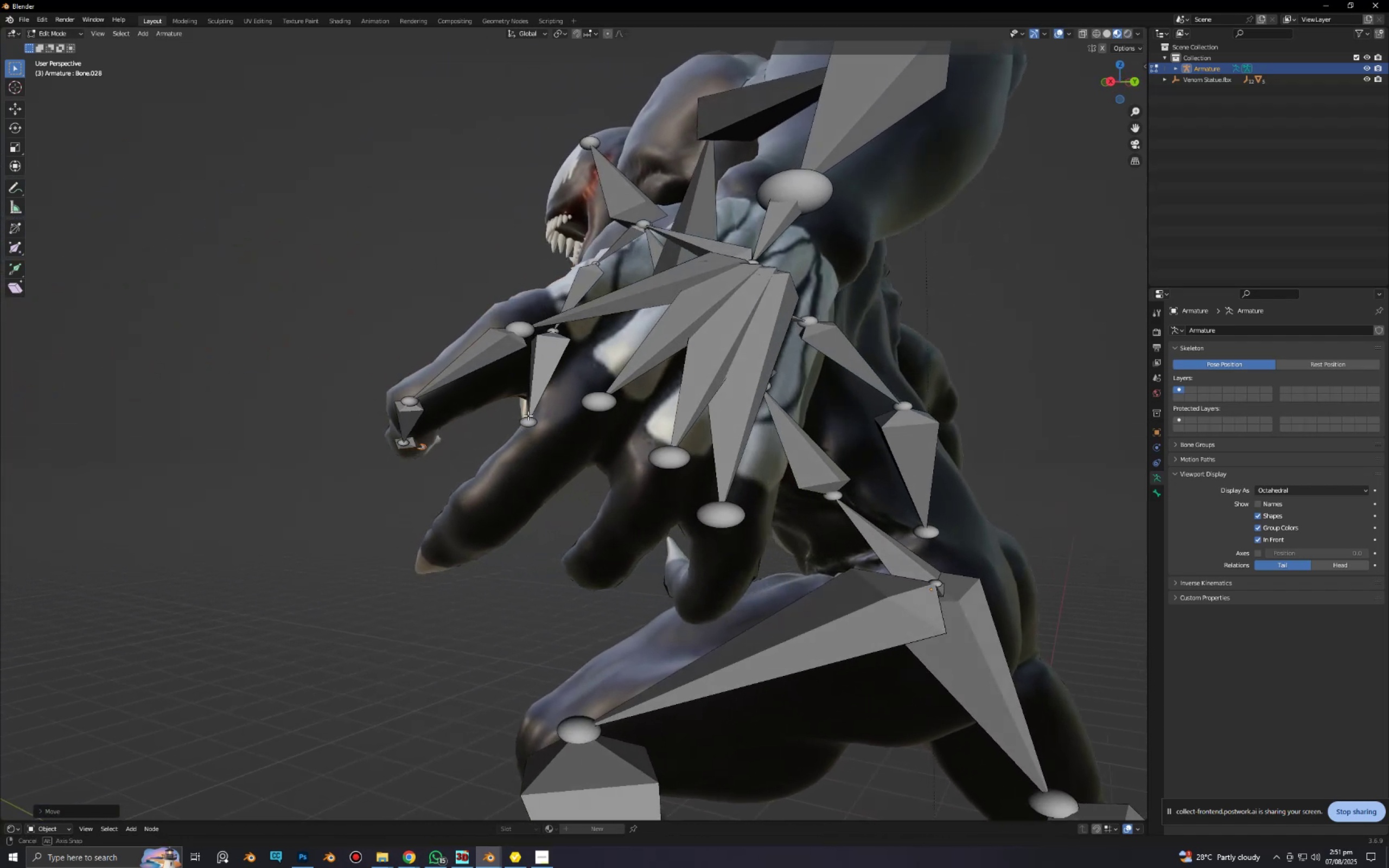 
left_click([590, 408])
 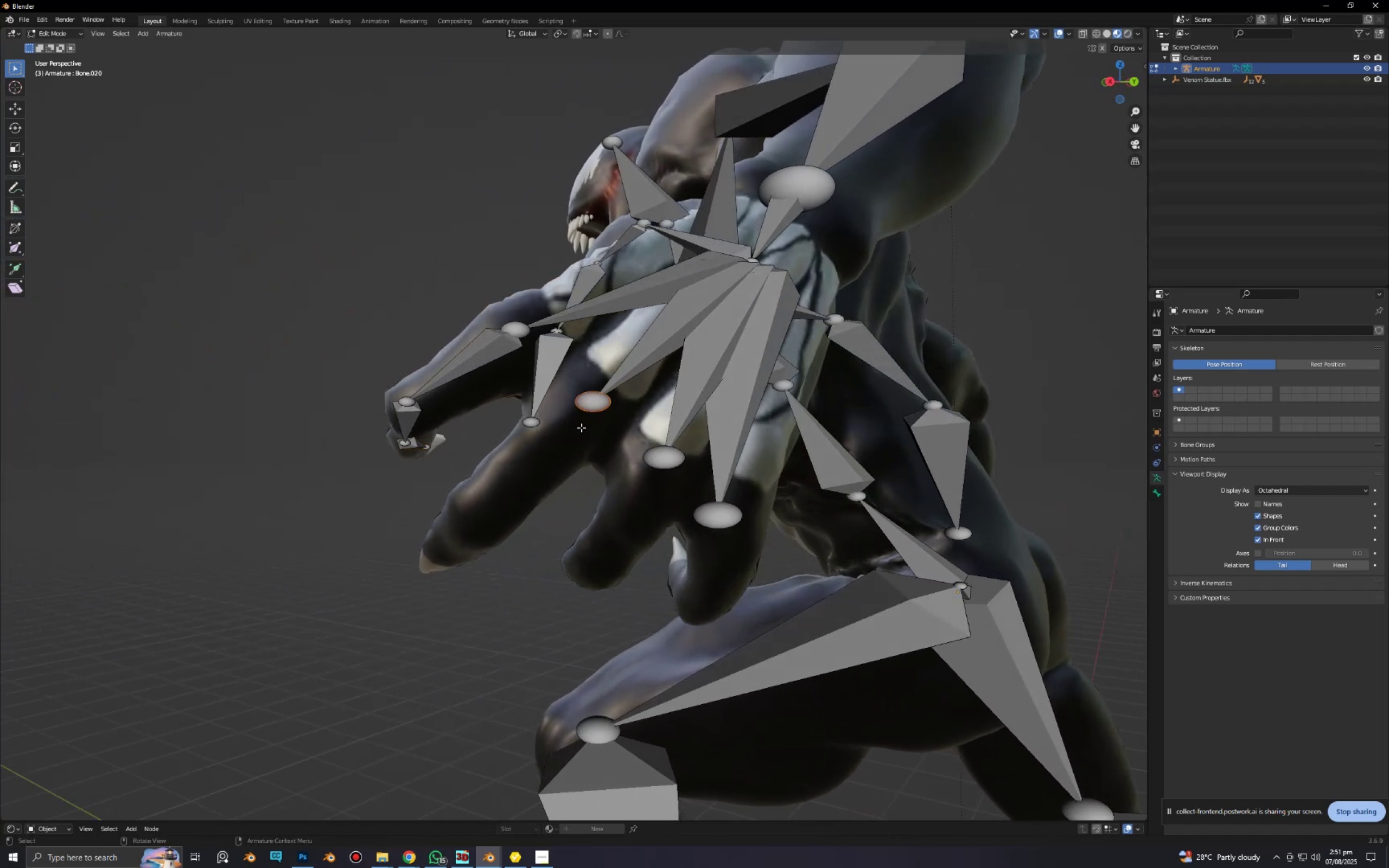 
key(E)
 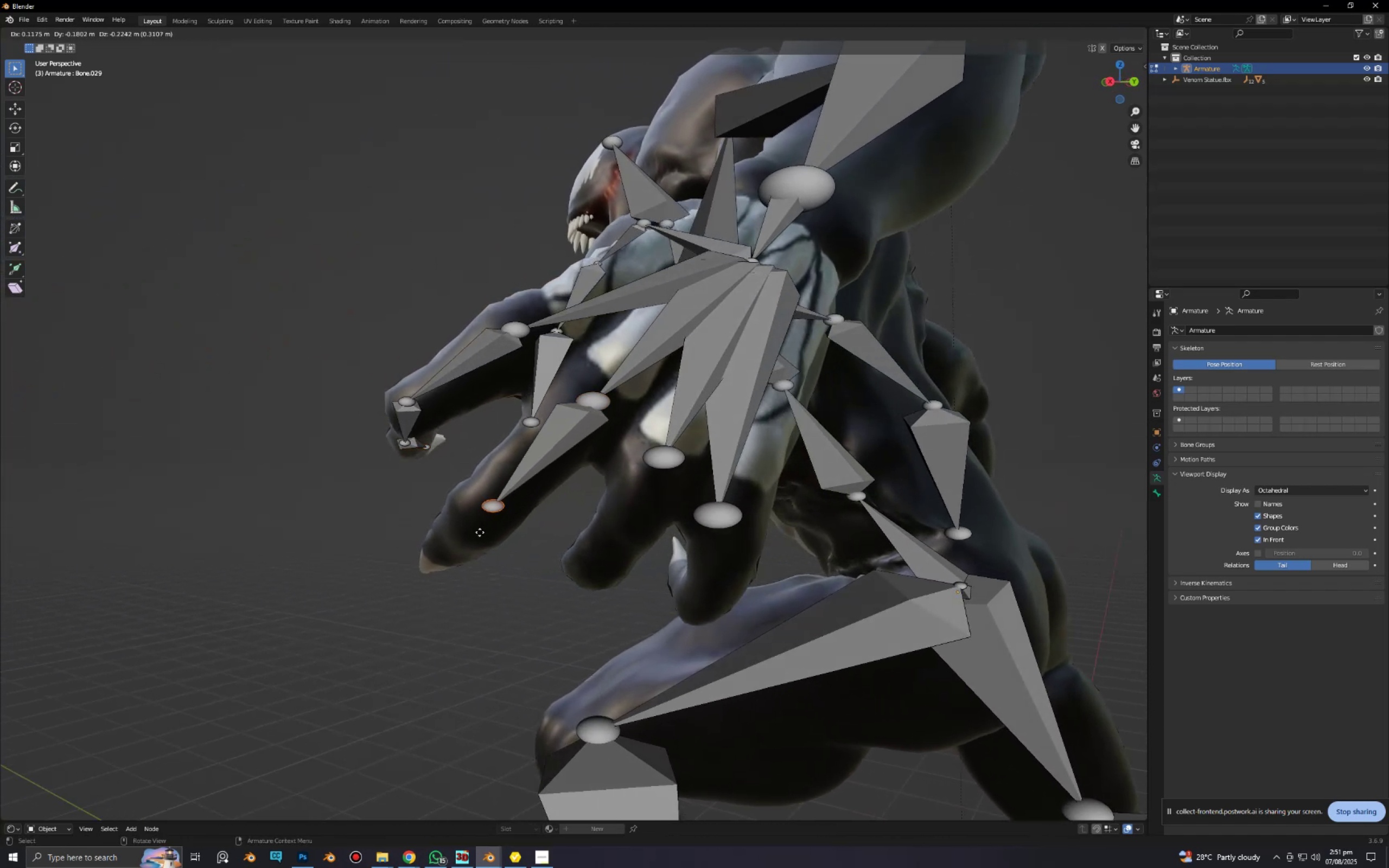 
left_click([477, 533])
 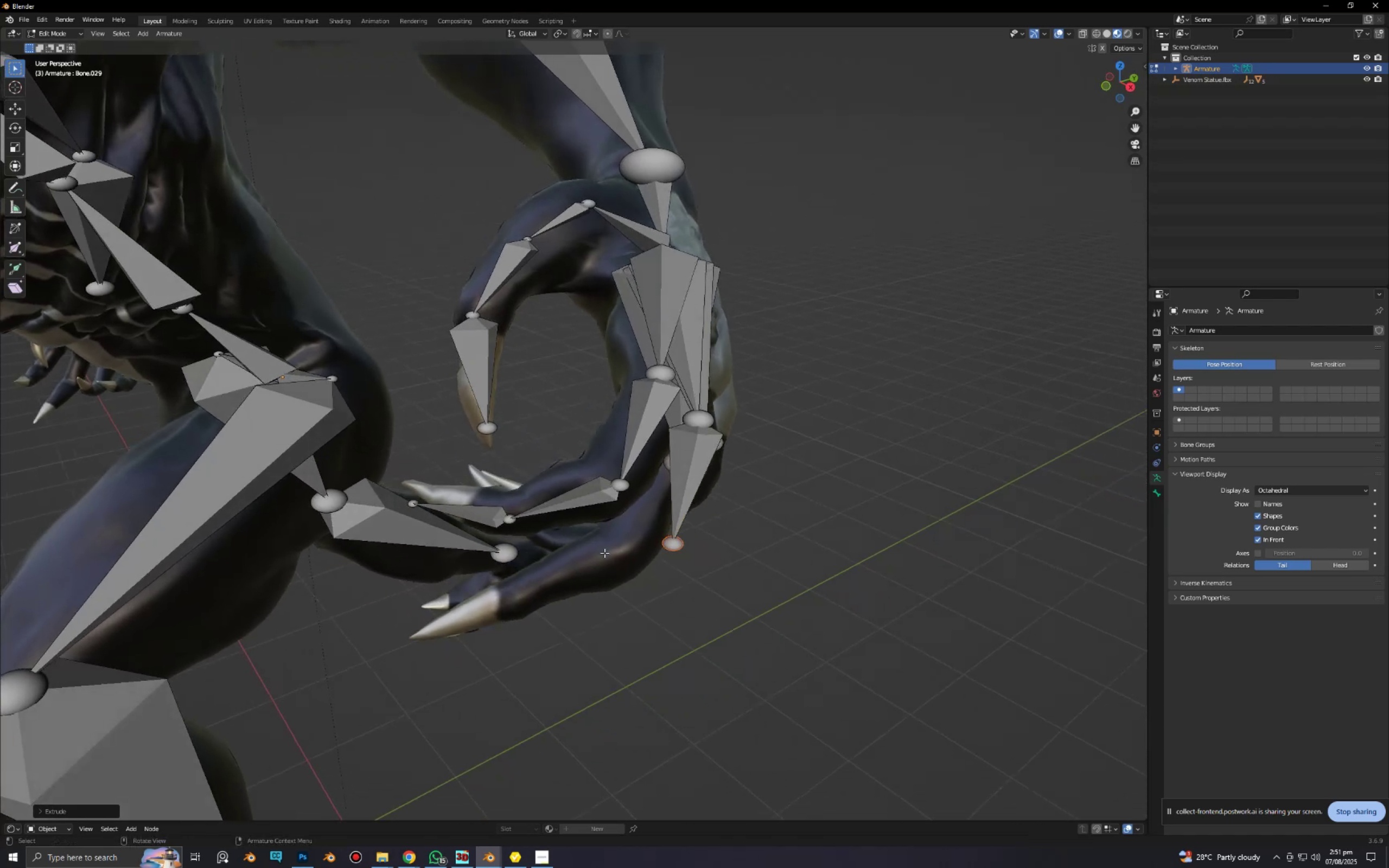 
type(gx)
 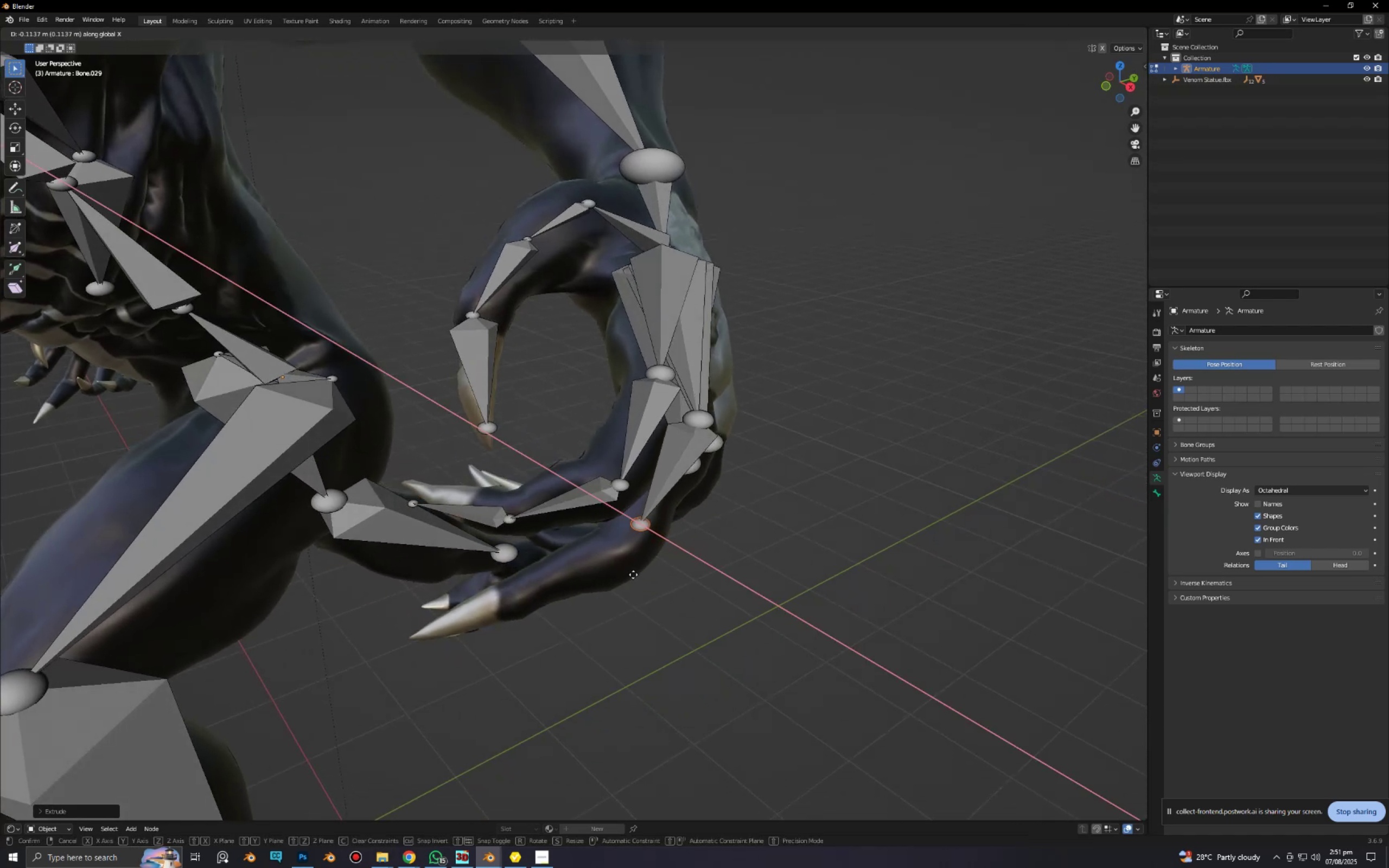 
left_click([625, 573])
 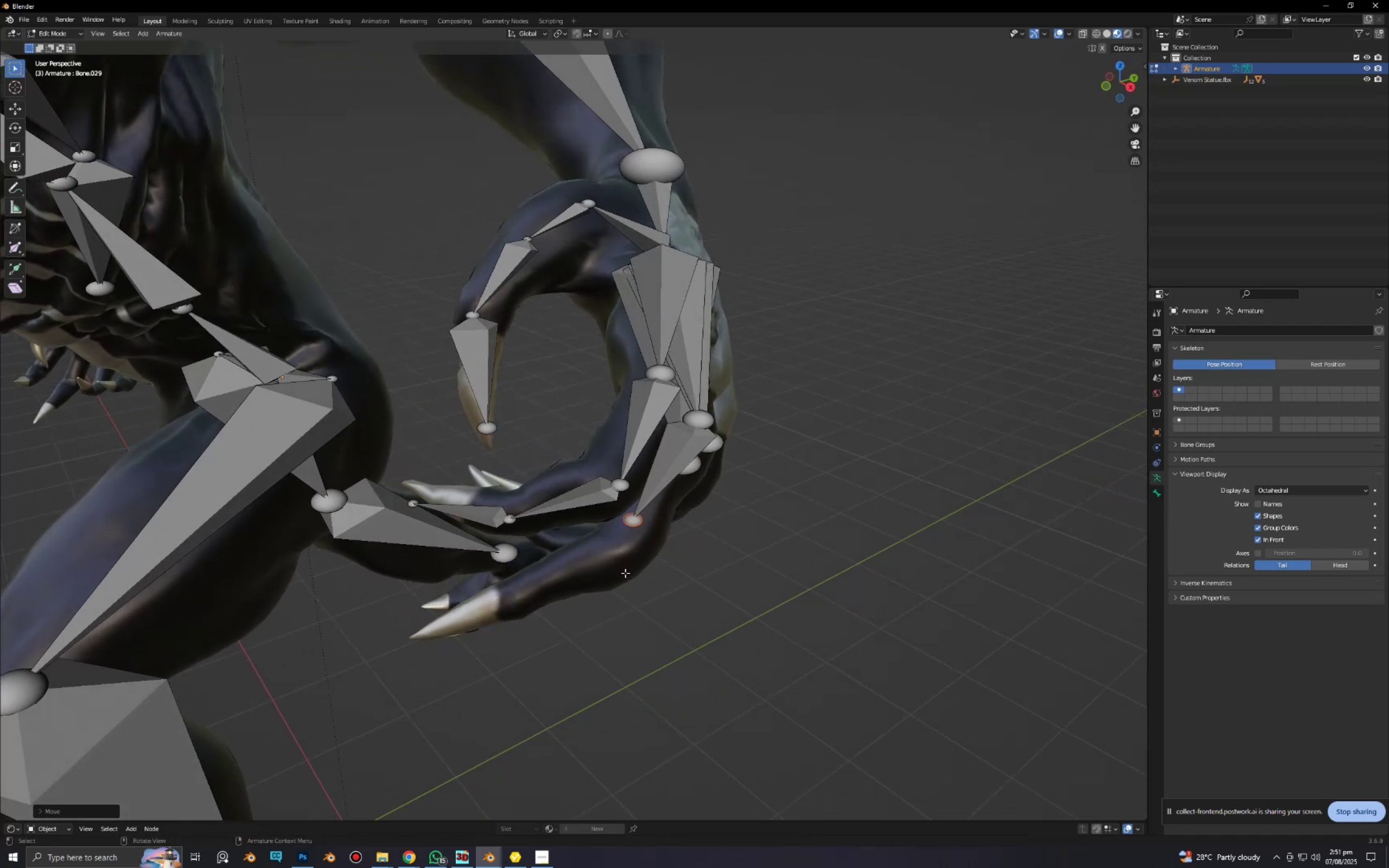 
type(gy)
 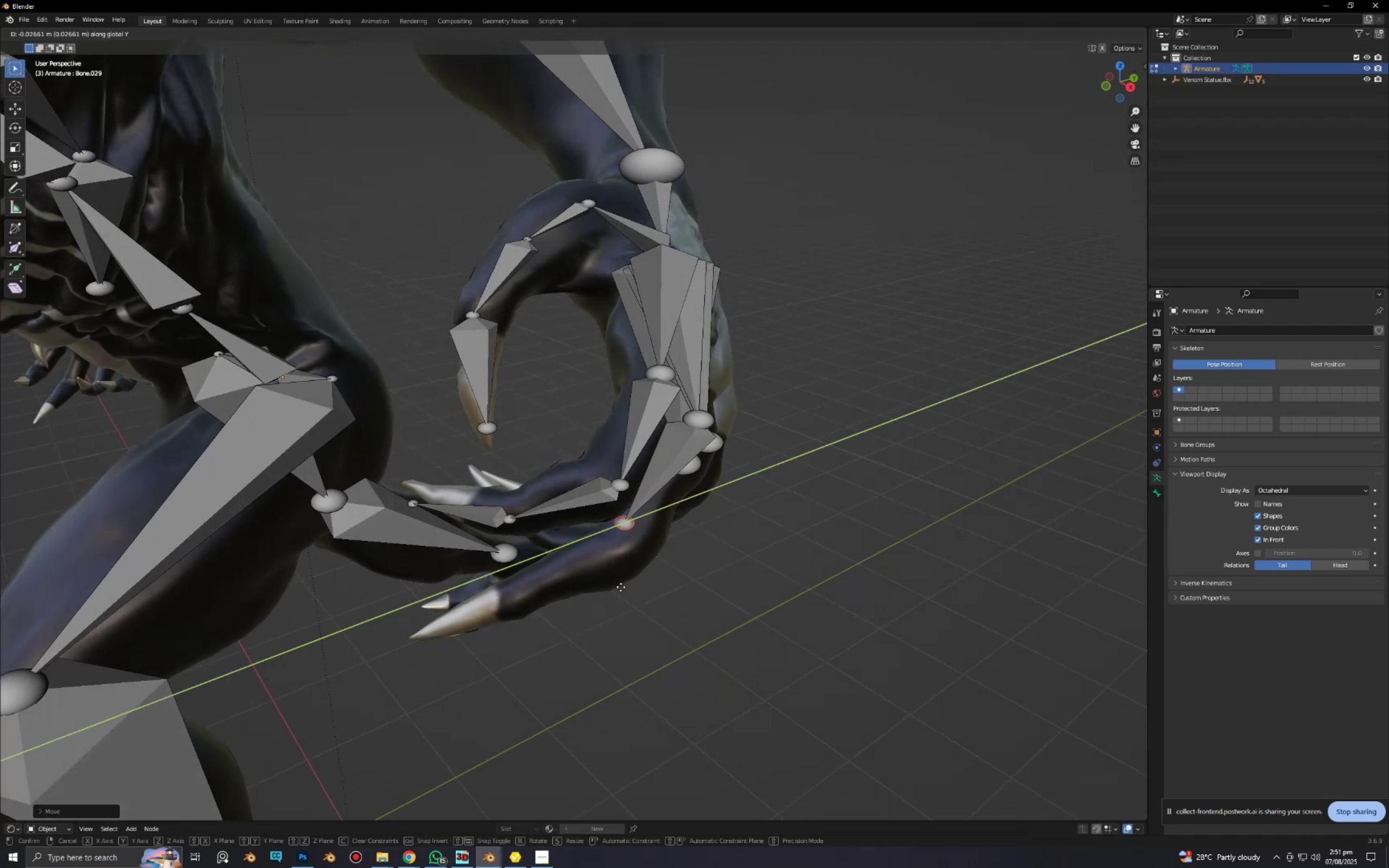 
left_click([621, 588])
 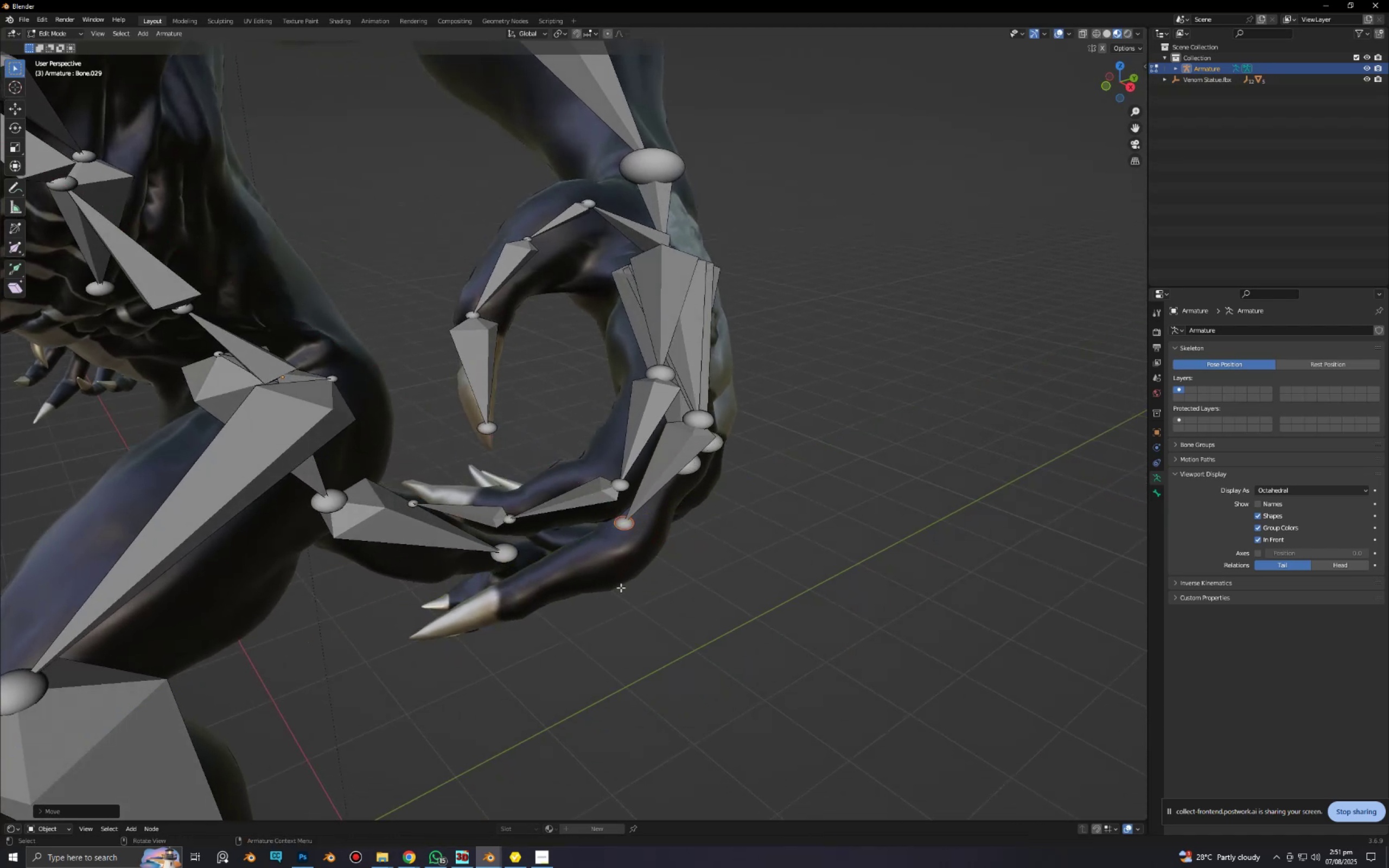 
type(gx)
 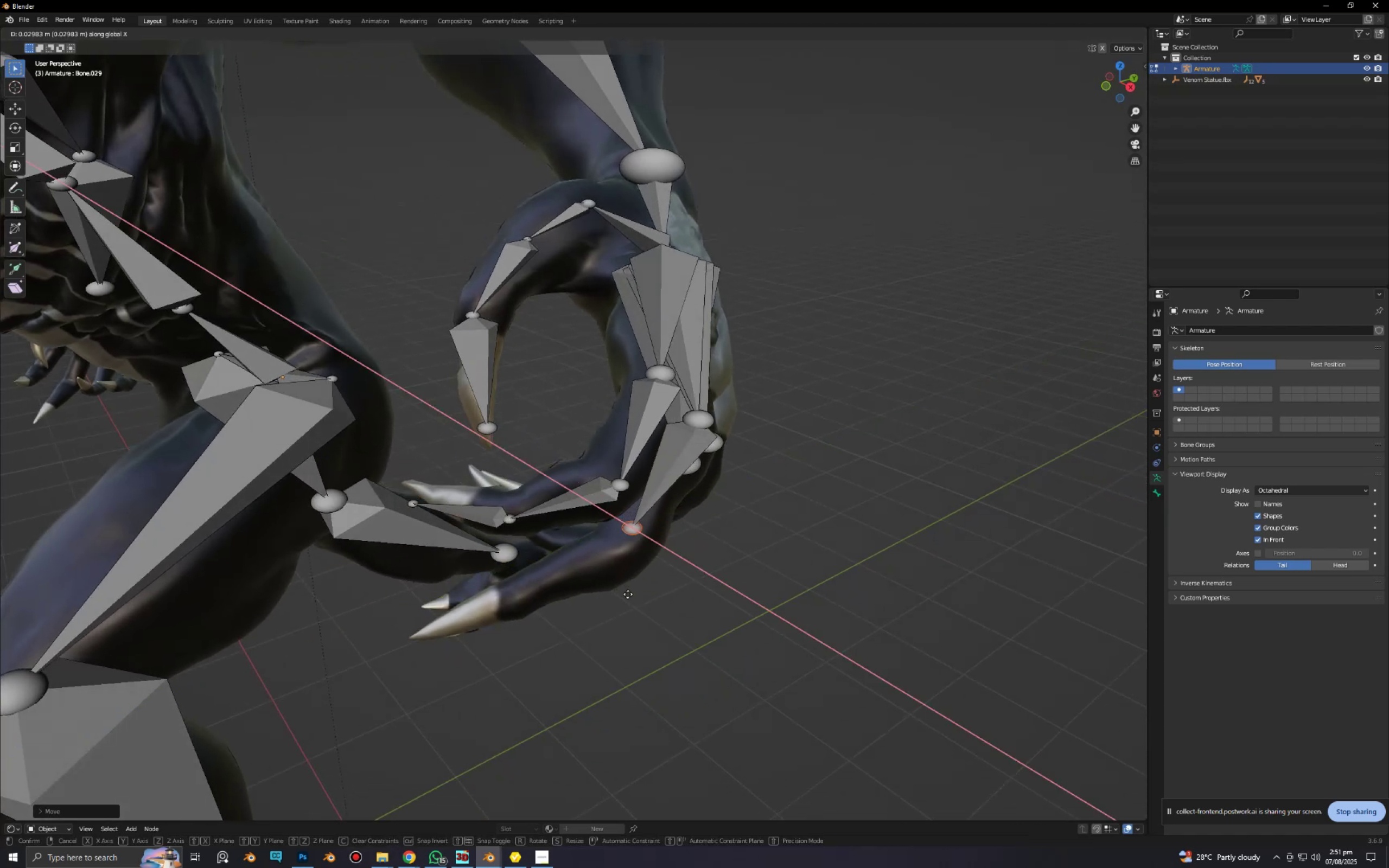 
left_click([628, 594])
 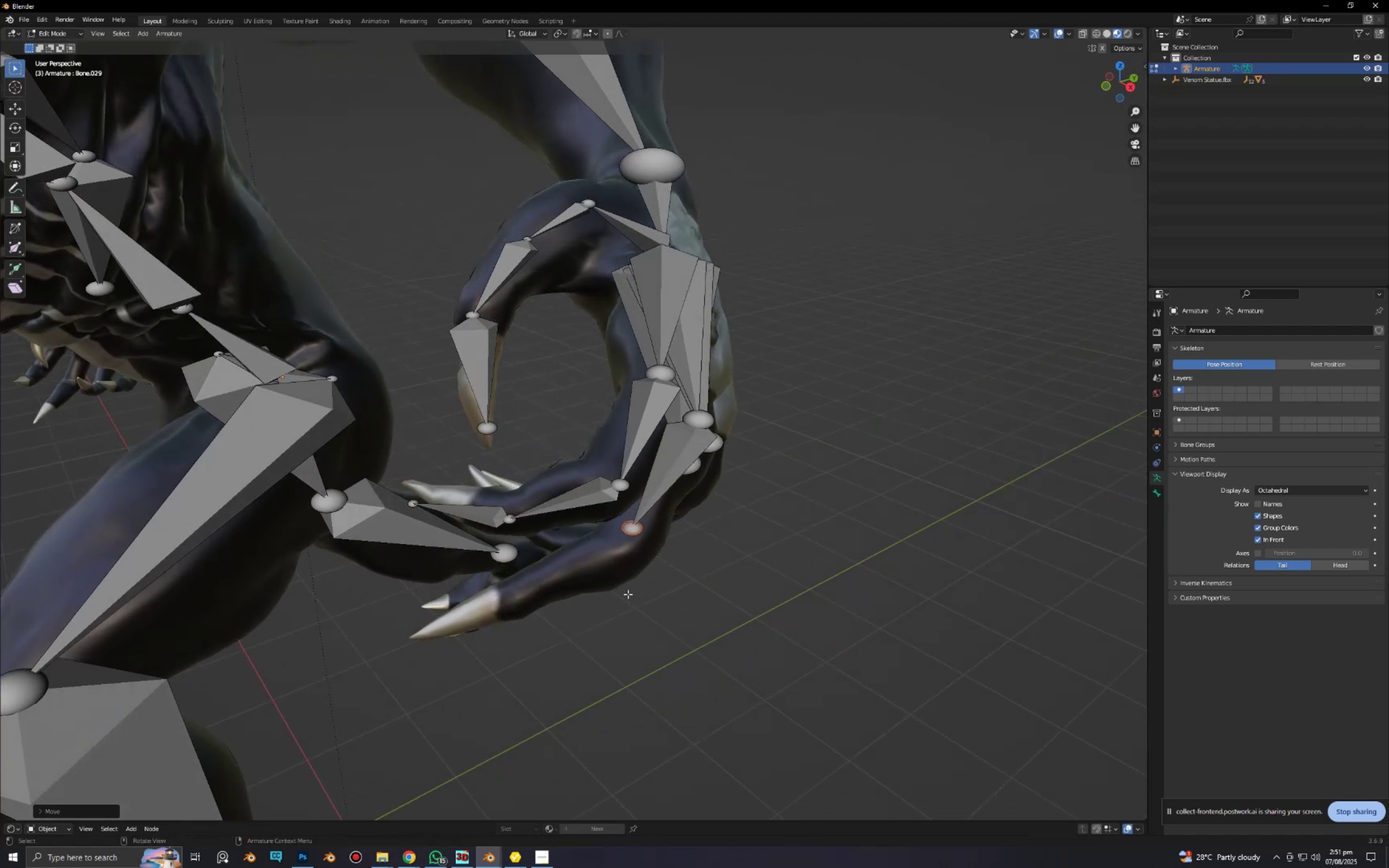 
type(gy)
 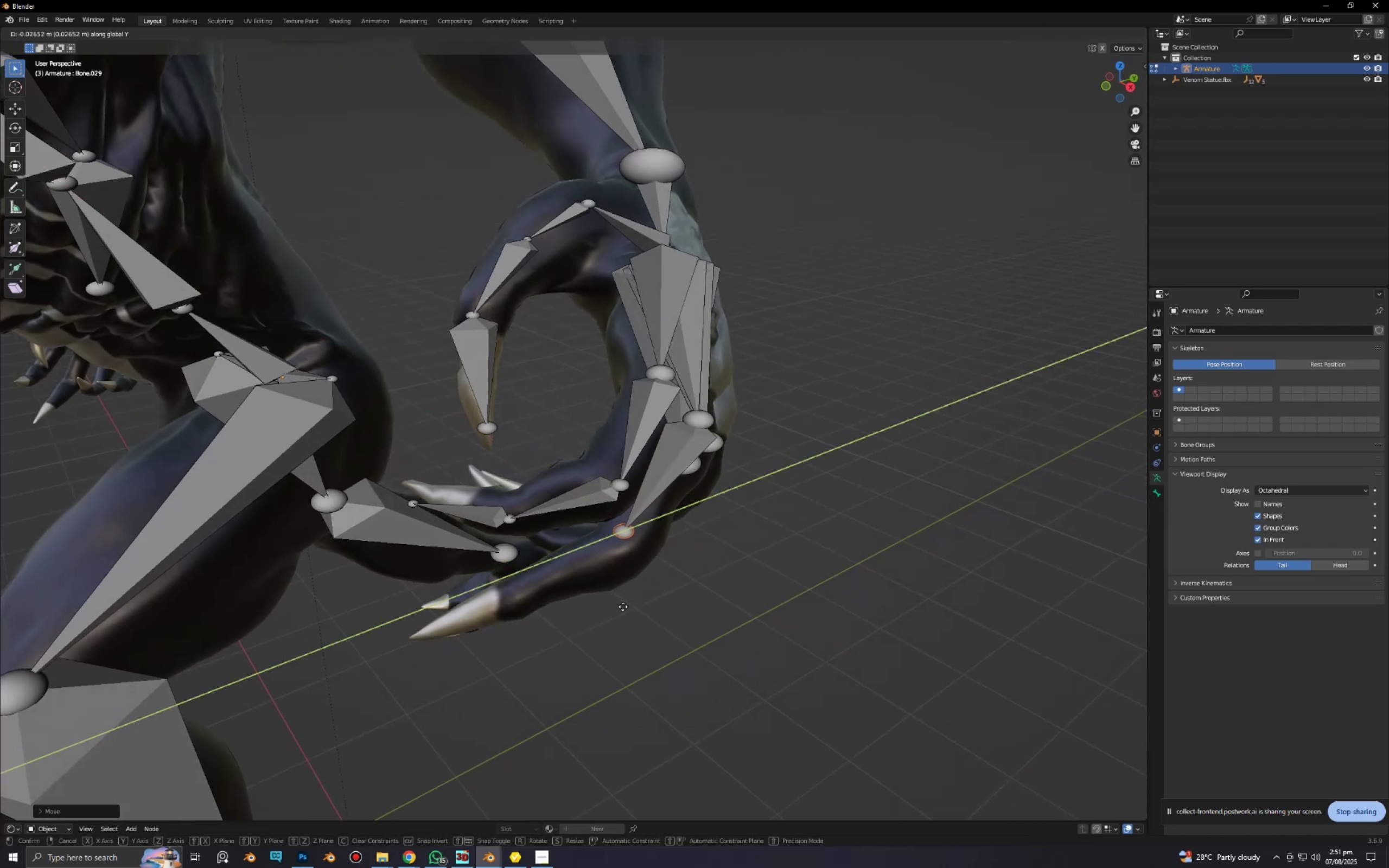 
left_click([625, 605])
 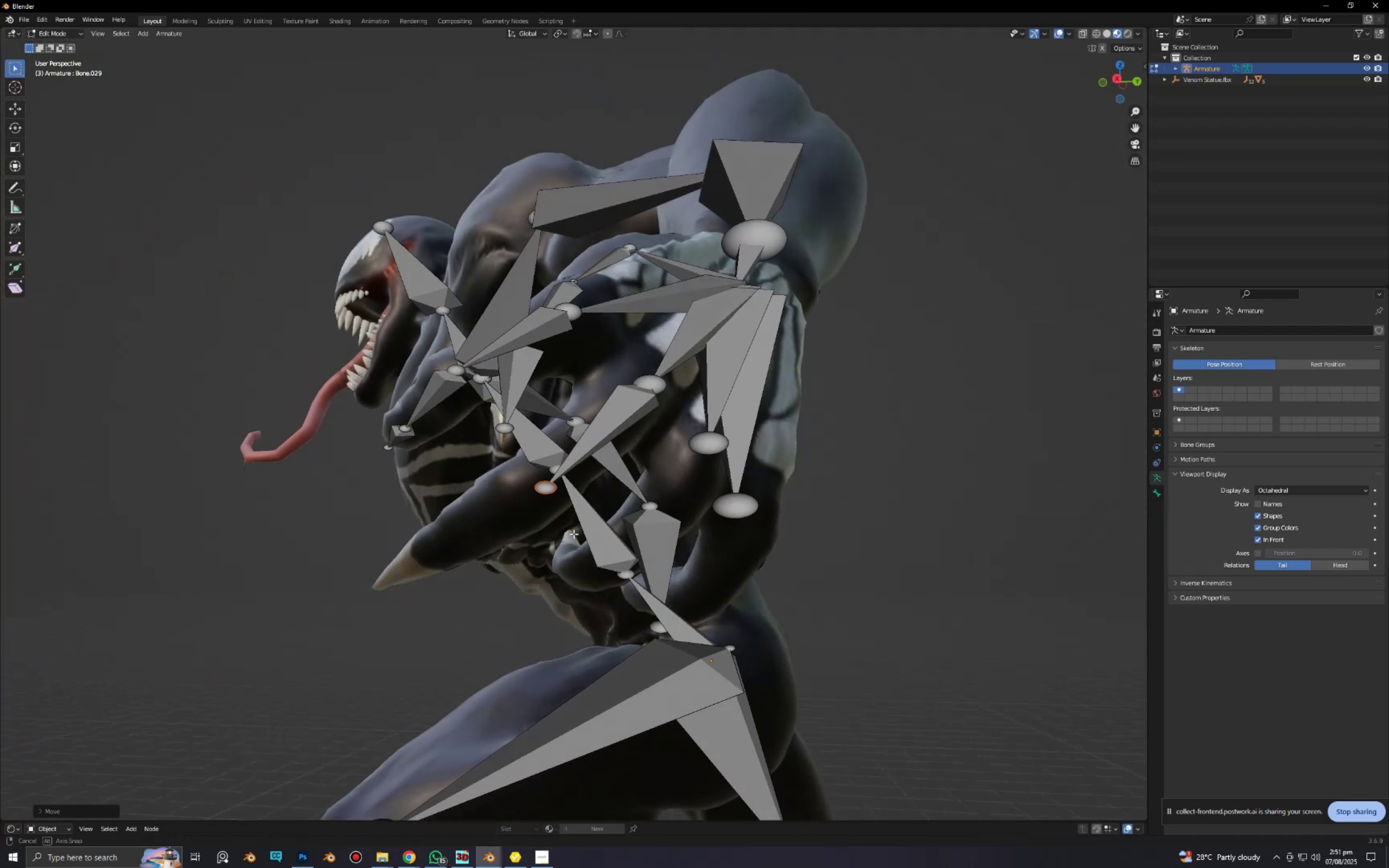 
type(gx)
 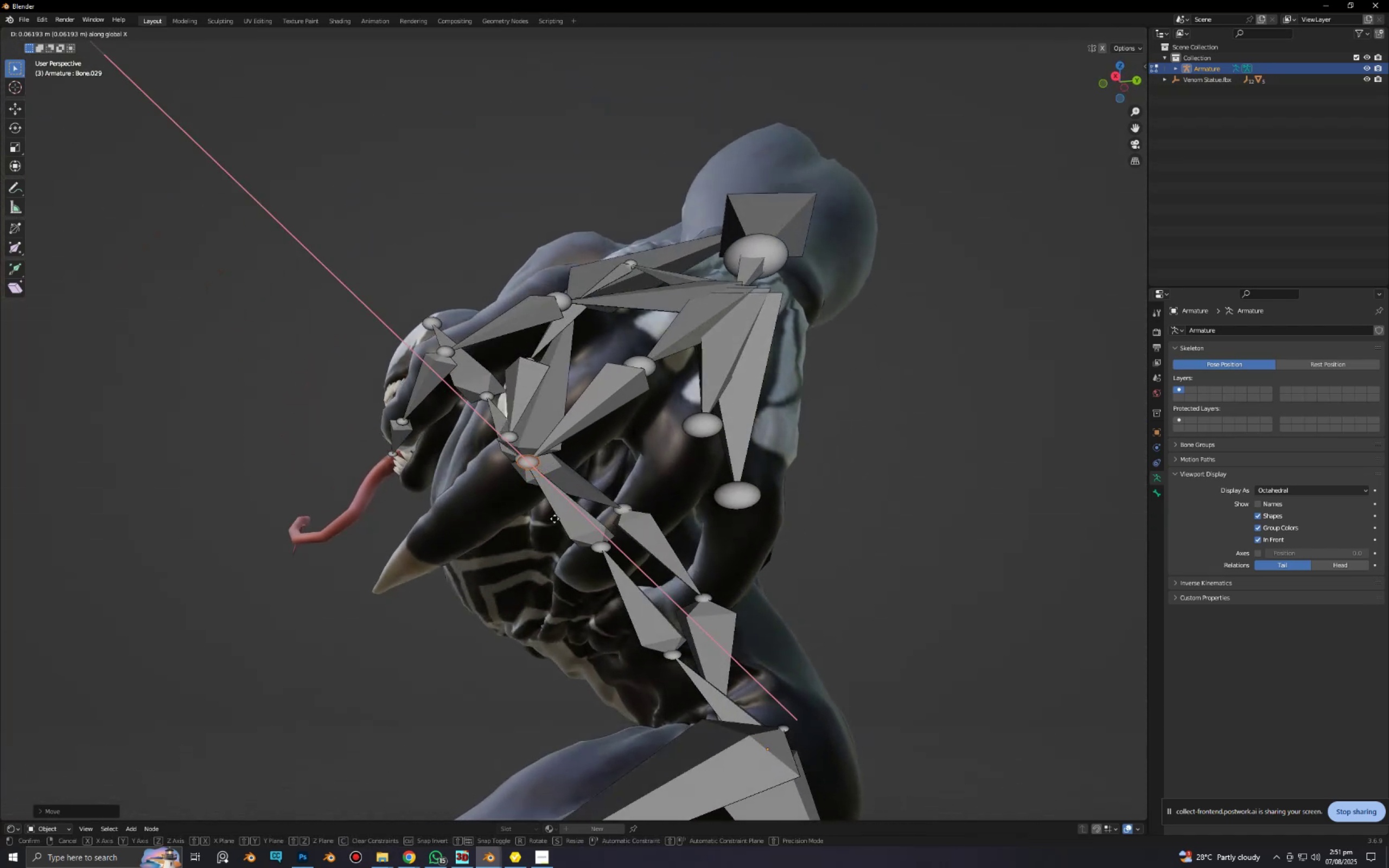 
left_click([555, 519])
 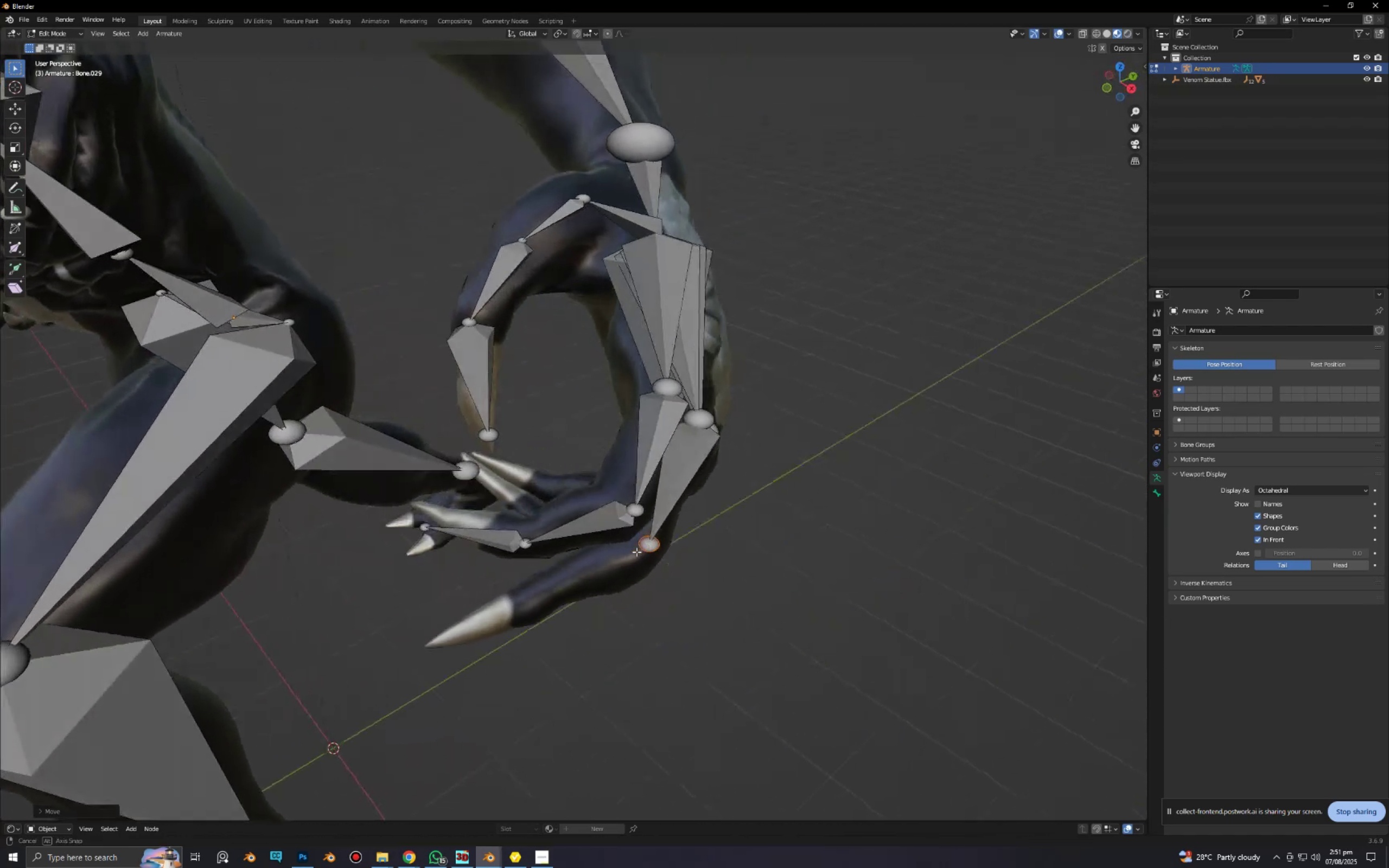 
type(gy)
 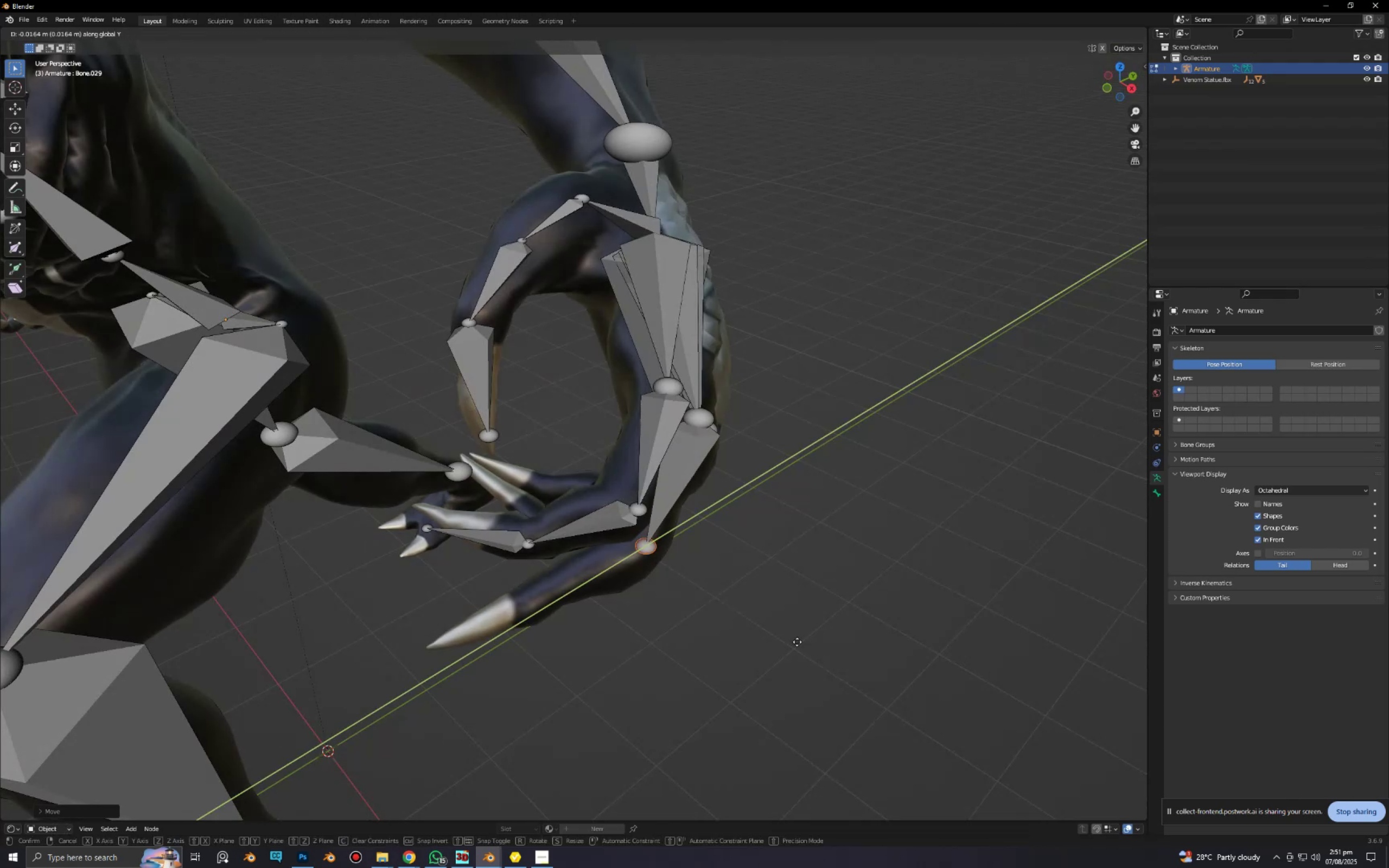 
left_click([796, 641])
 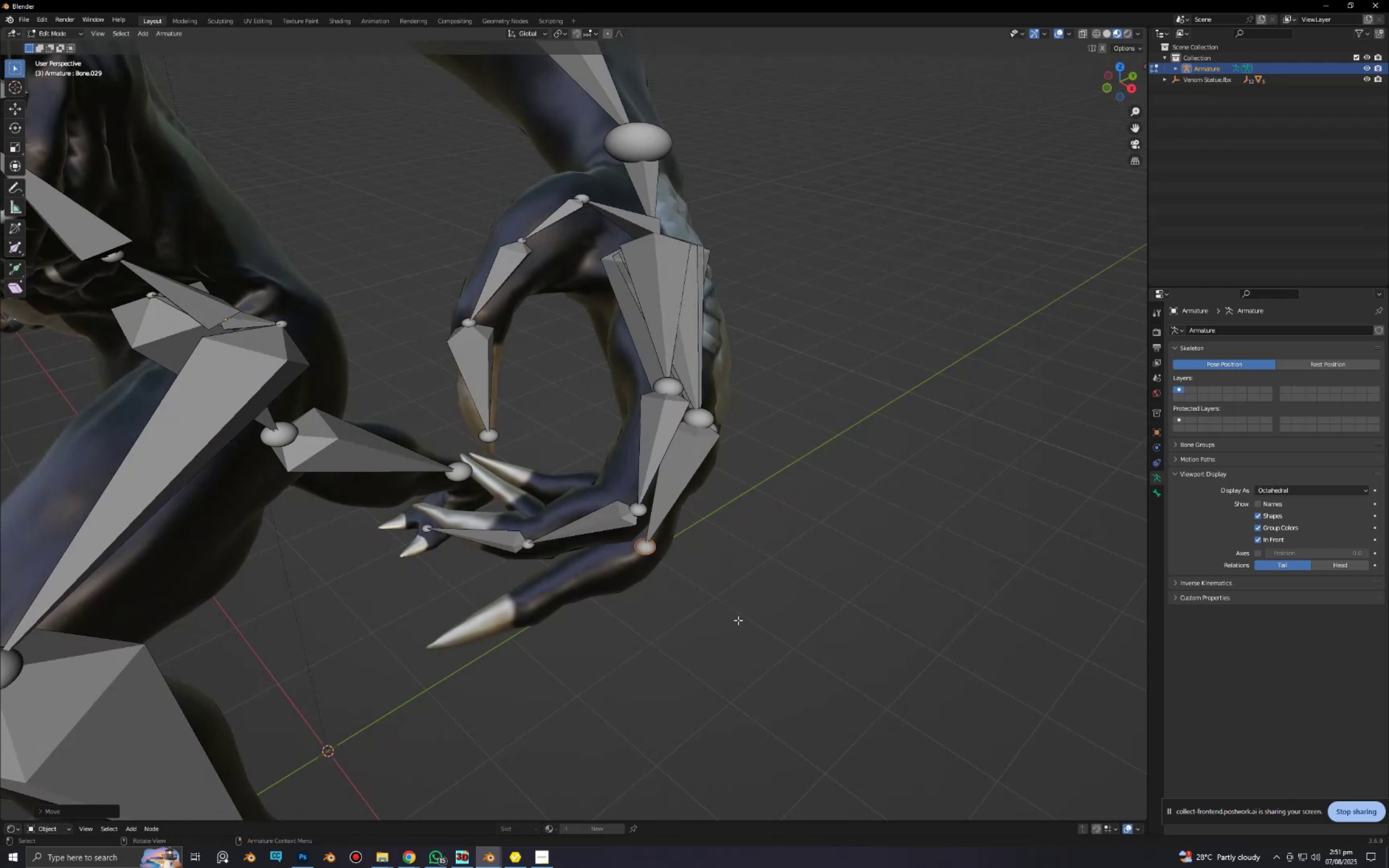 
type(ree)
 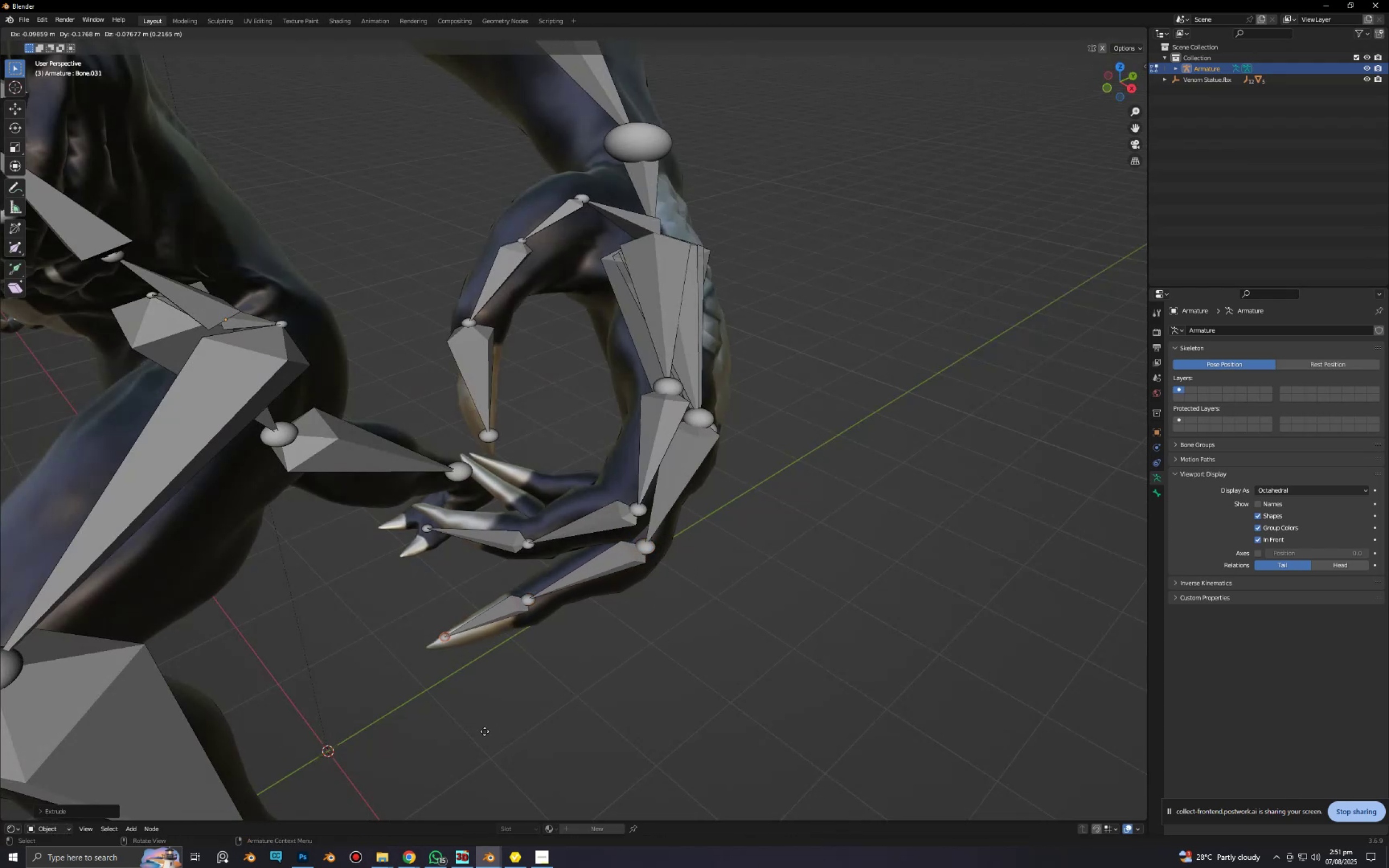 
left_click([477, 736])
 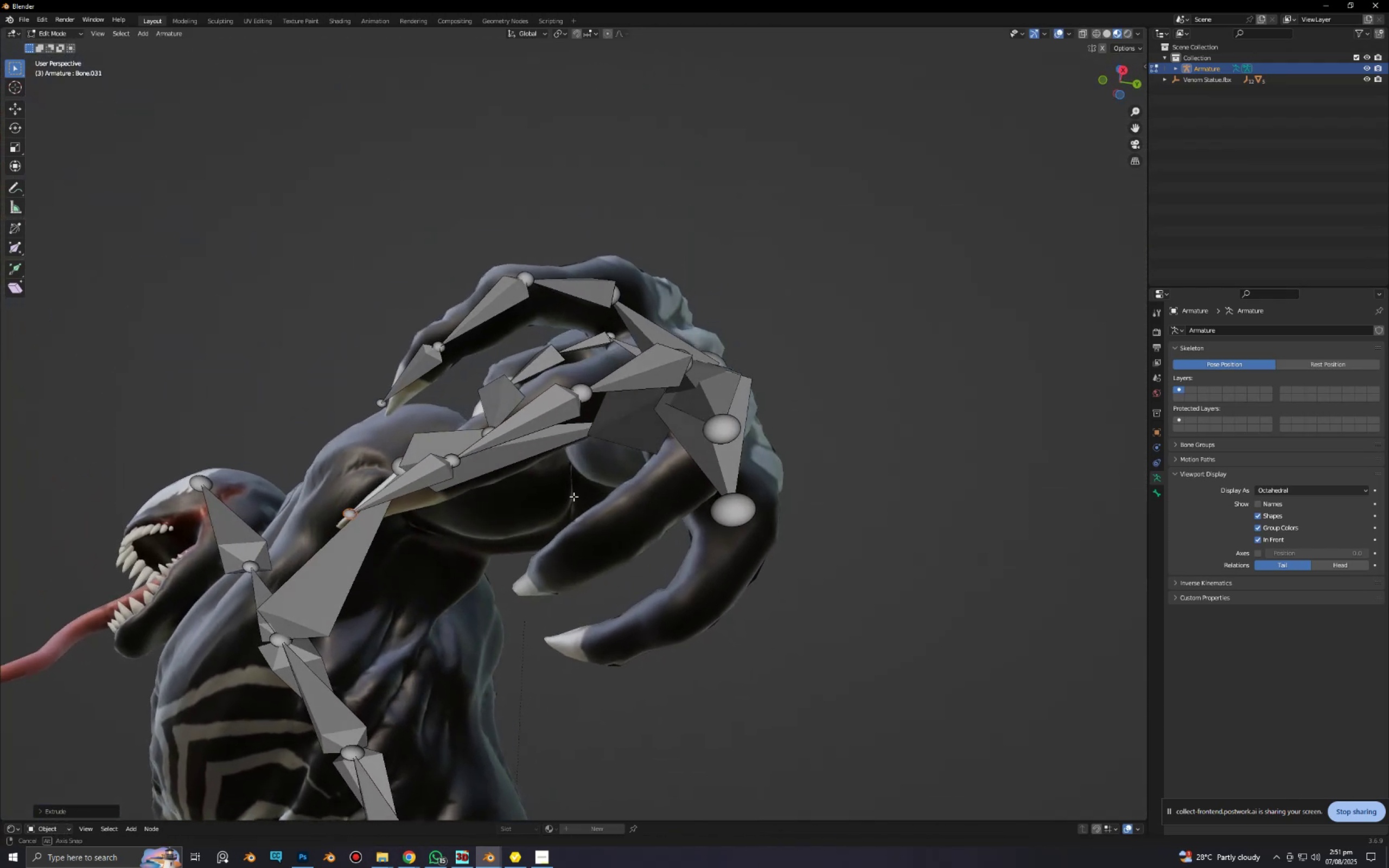 
type(gz)
 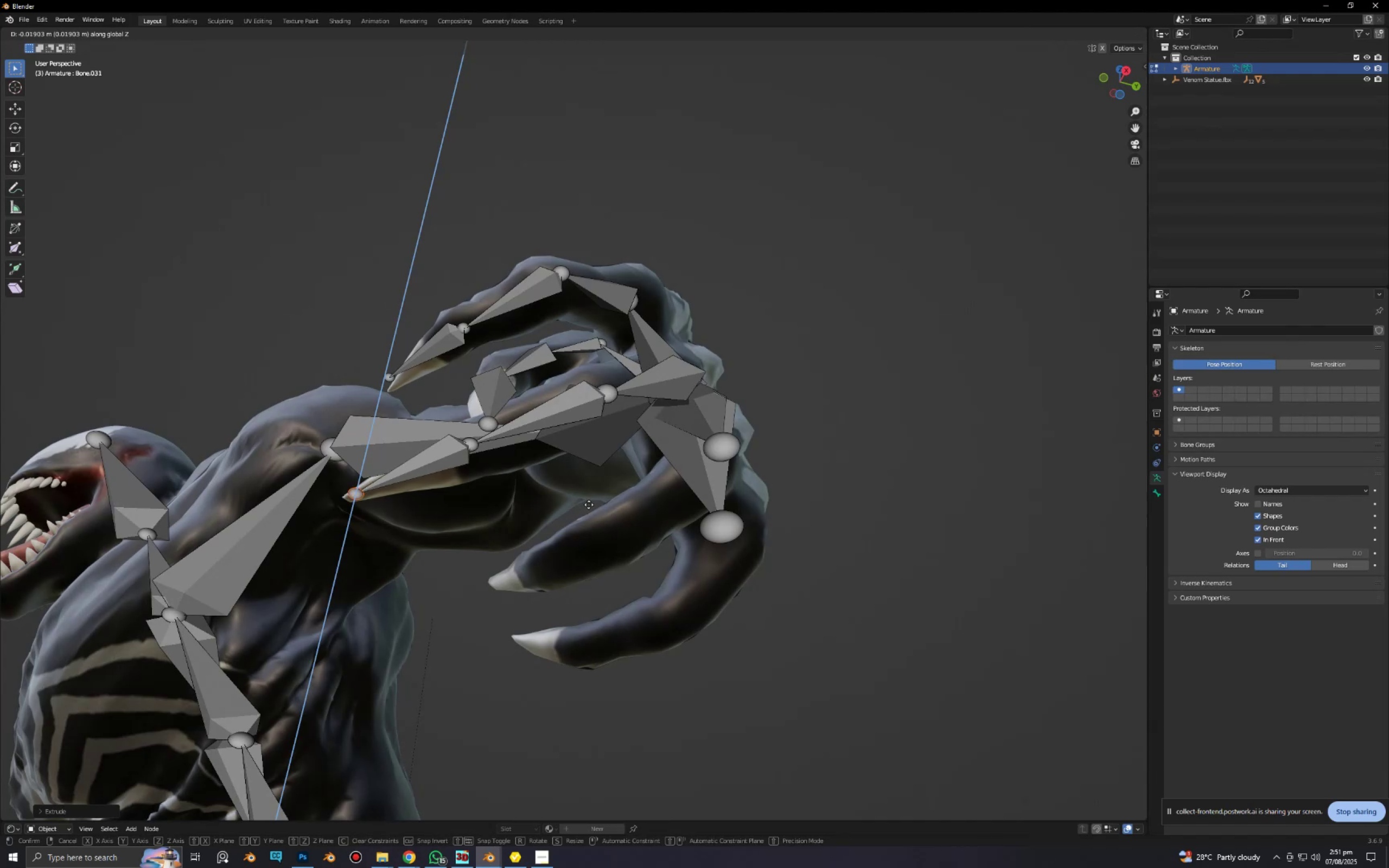 
left_click([589, 506])
 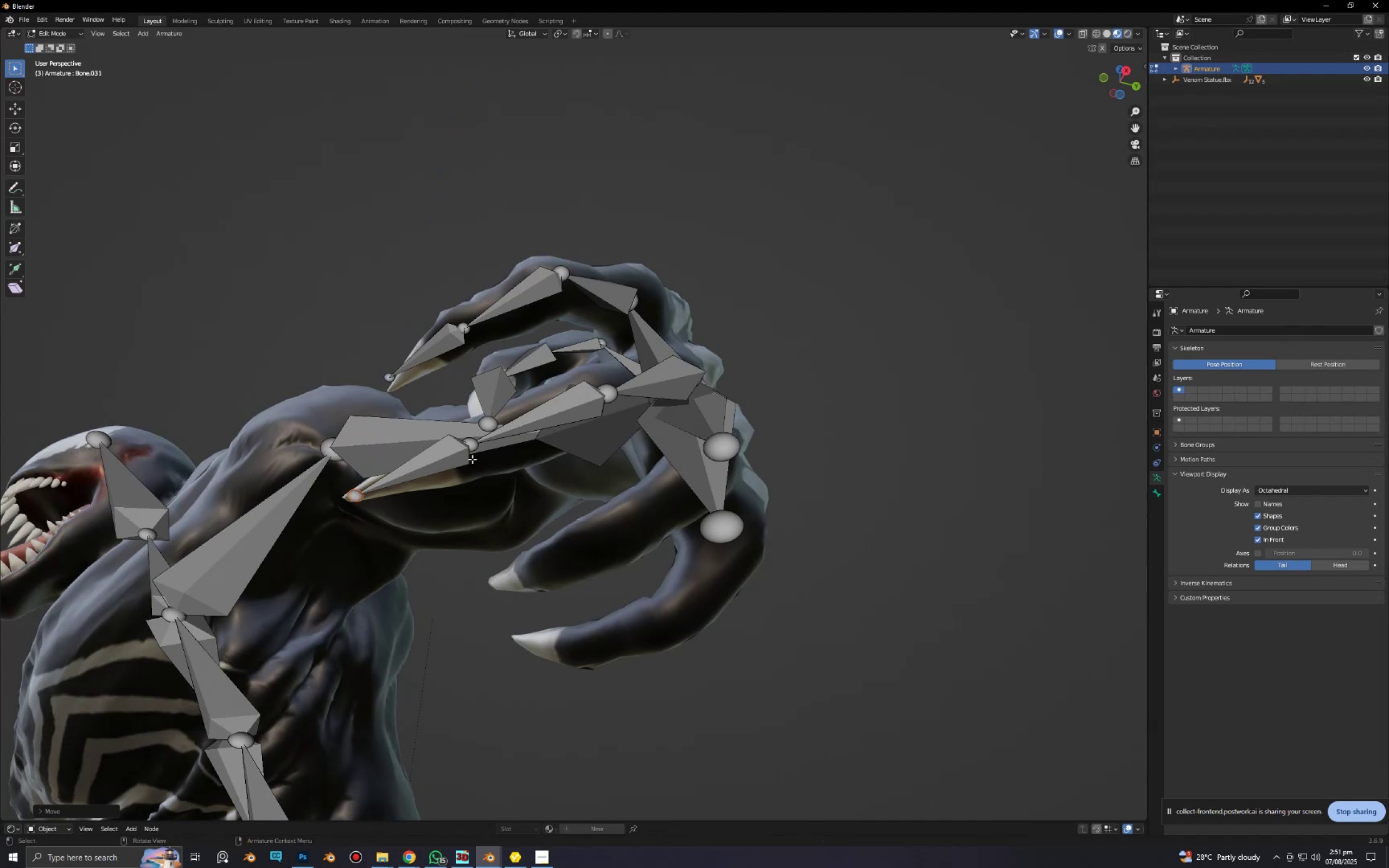 
left_click([475, 455])
 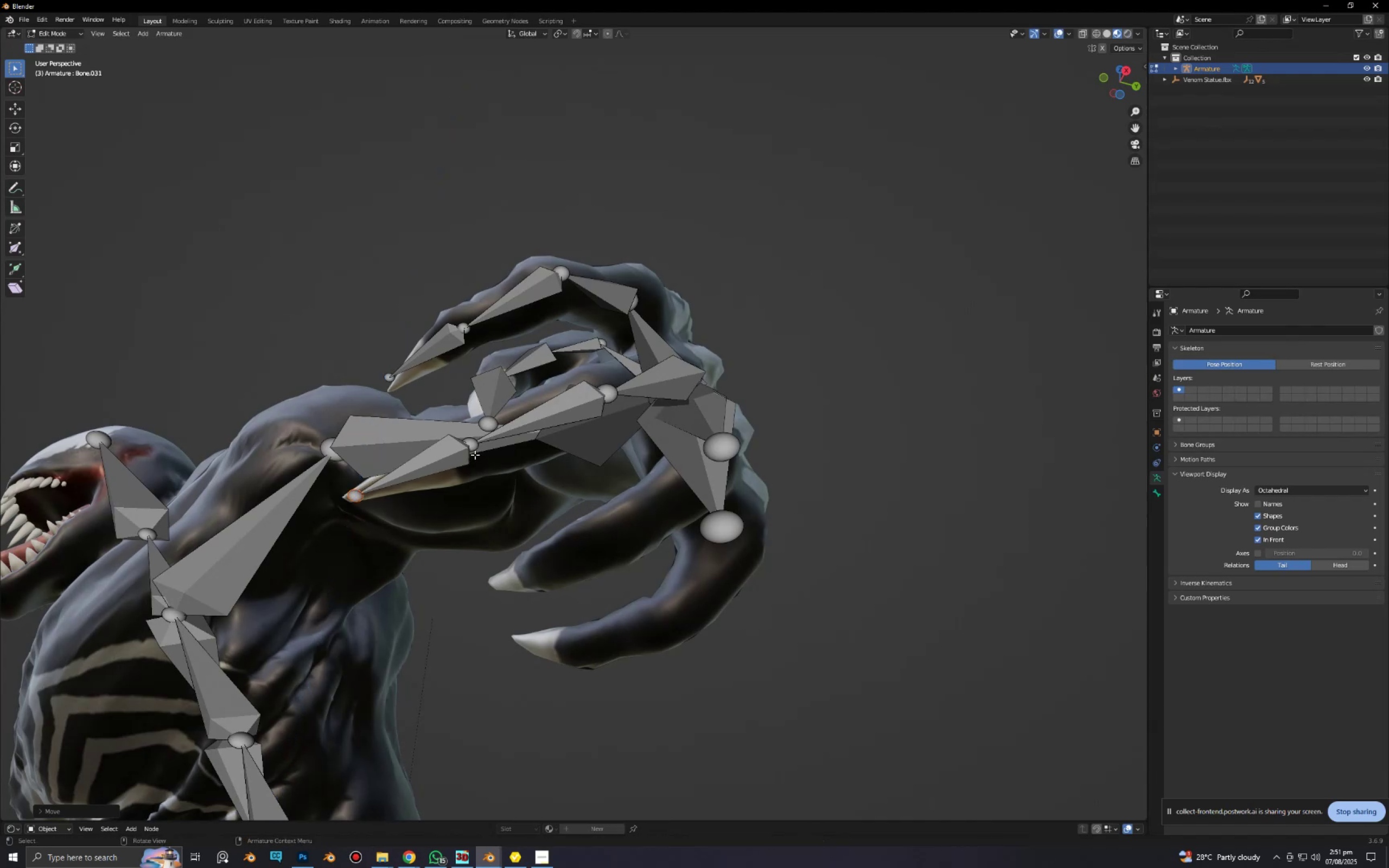 
type(gz)
 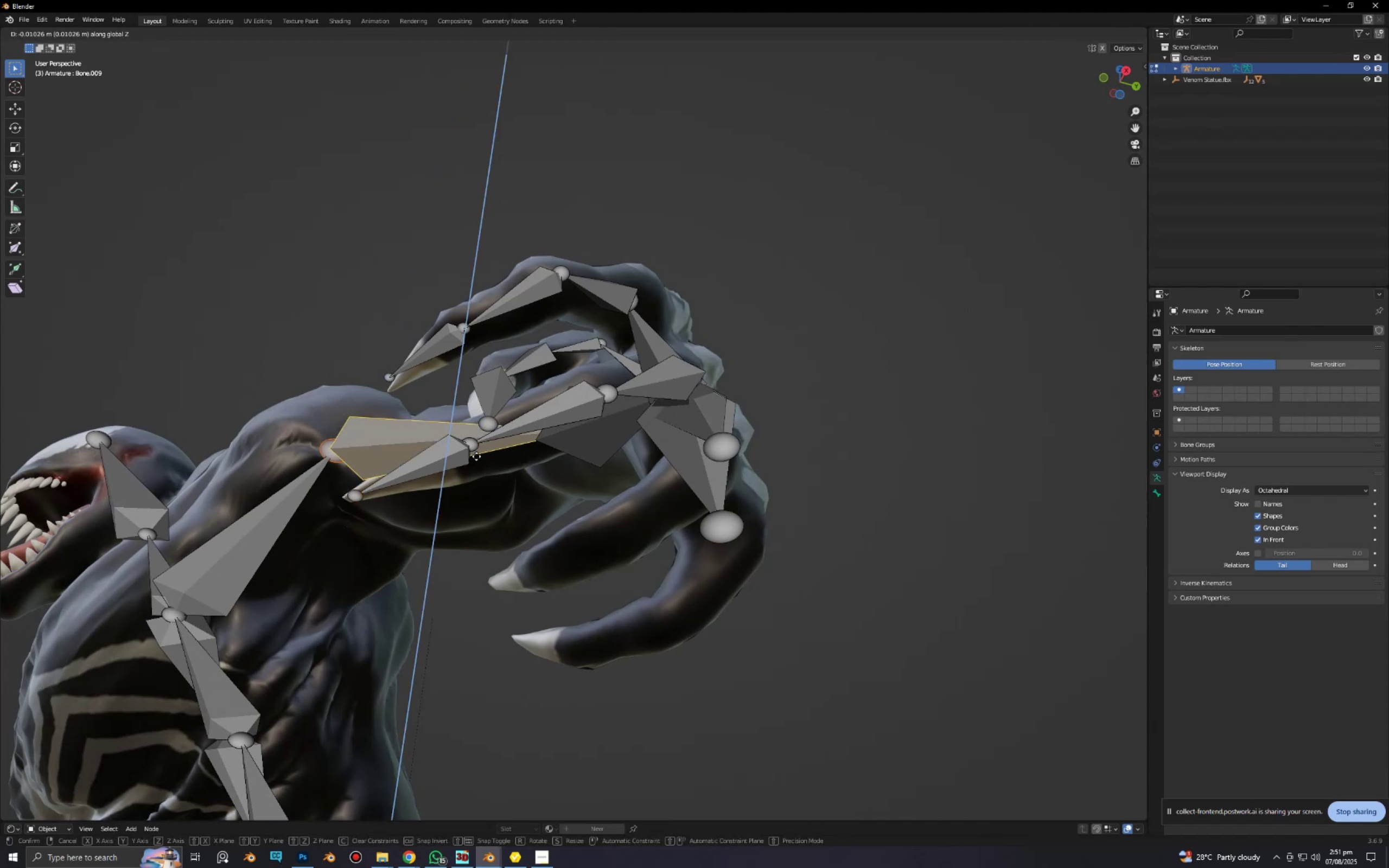 
right_click([476, 456])
 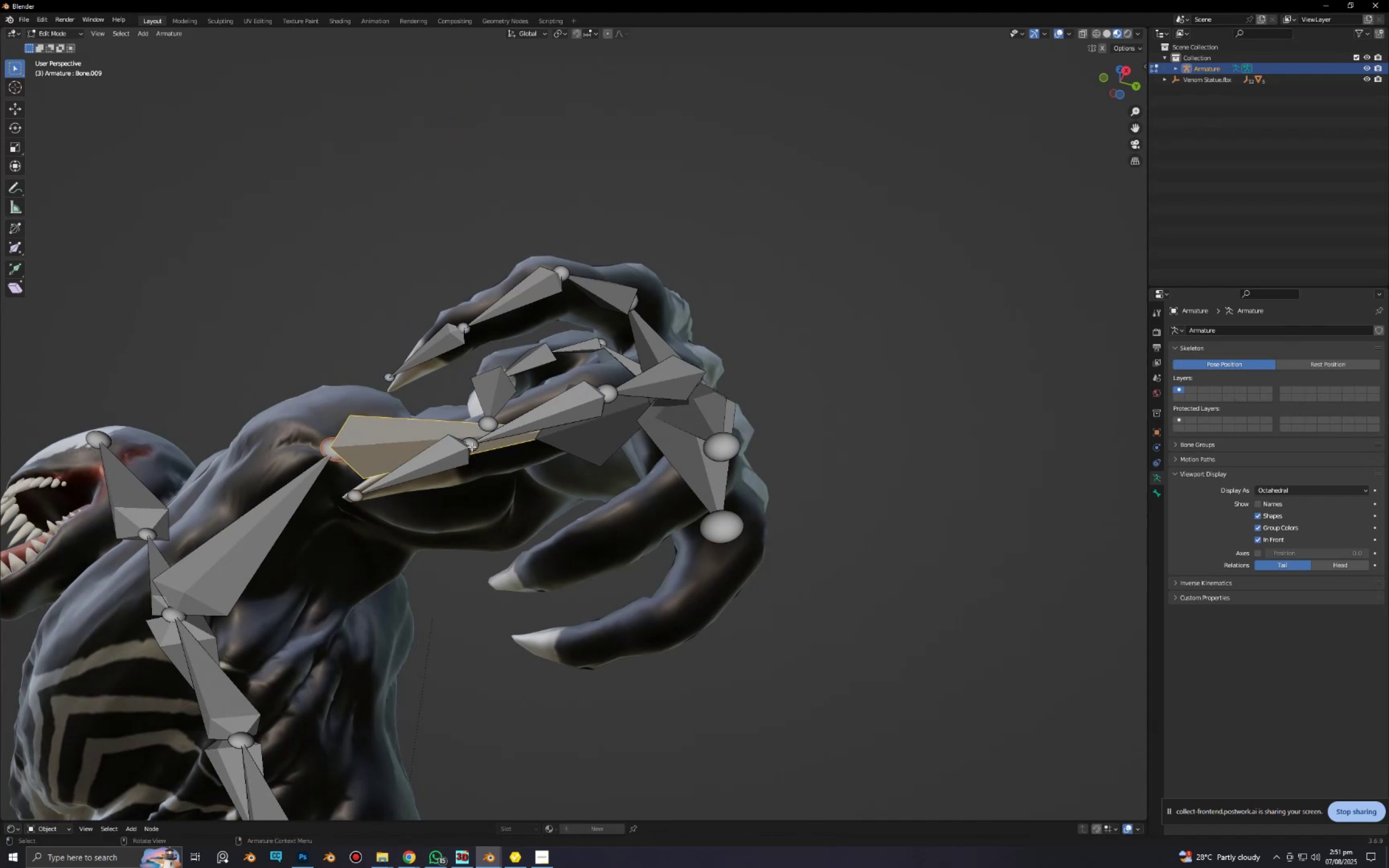 
left_click([472, 446])
 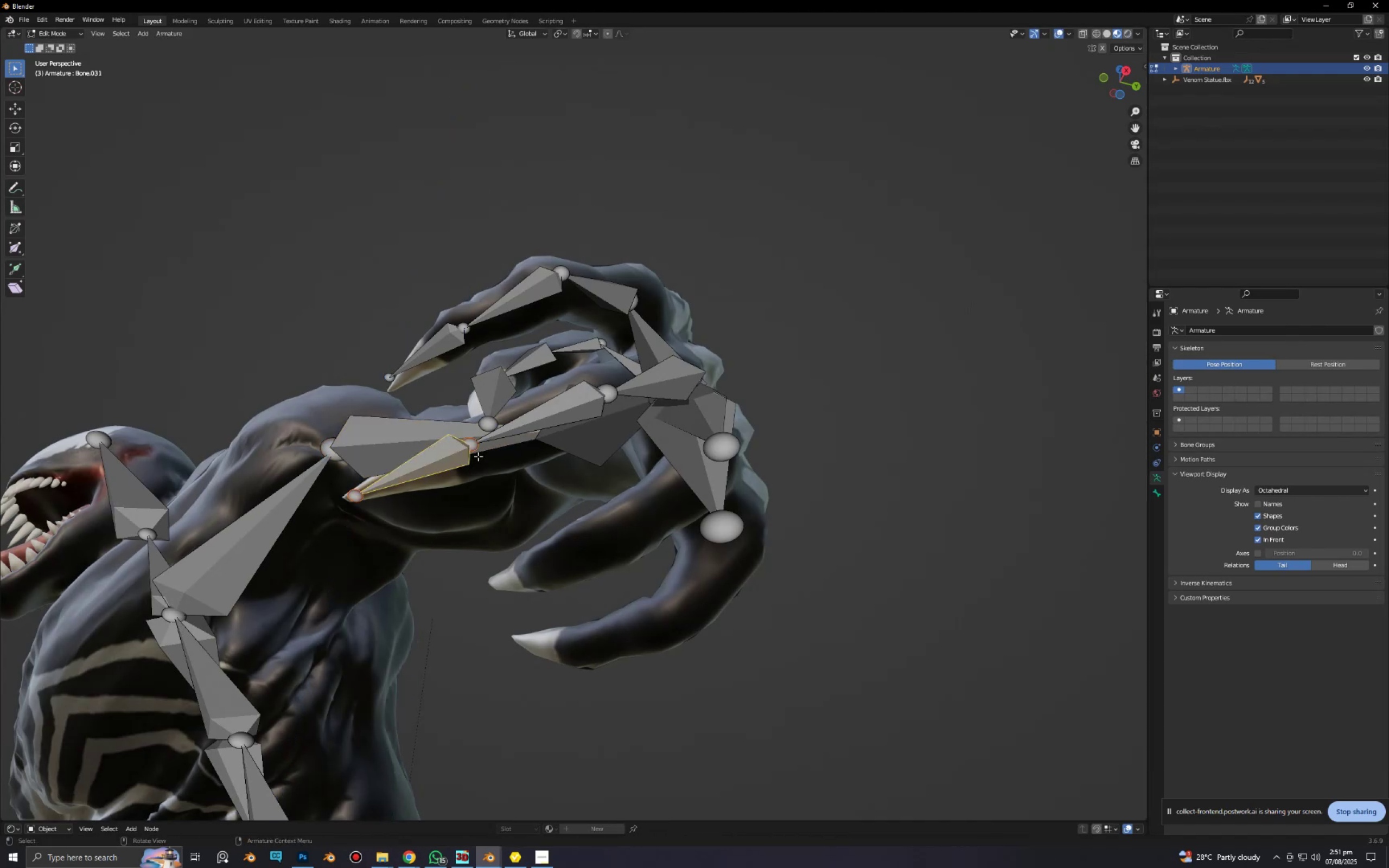 
type(gz)
 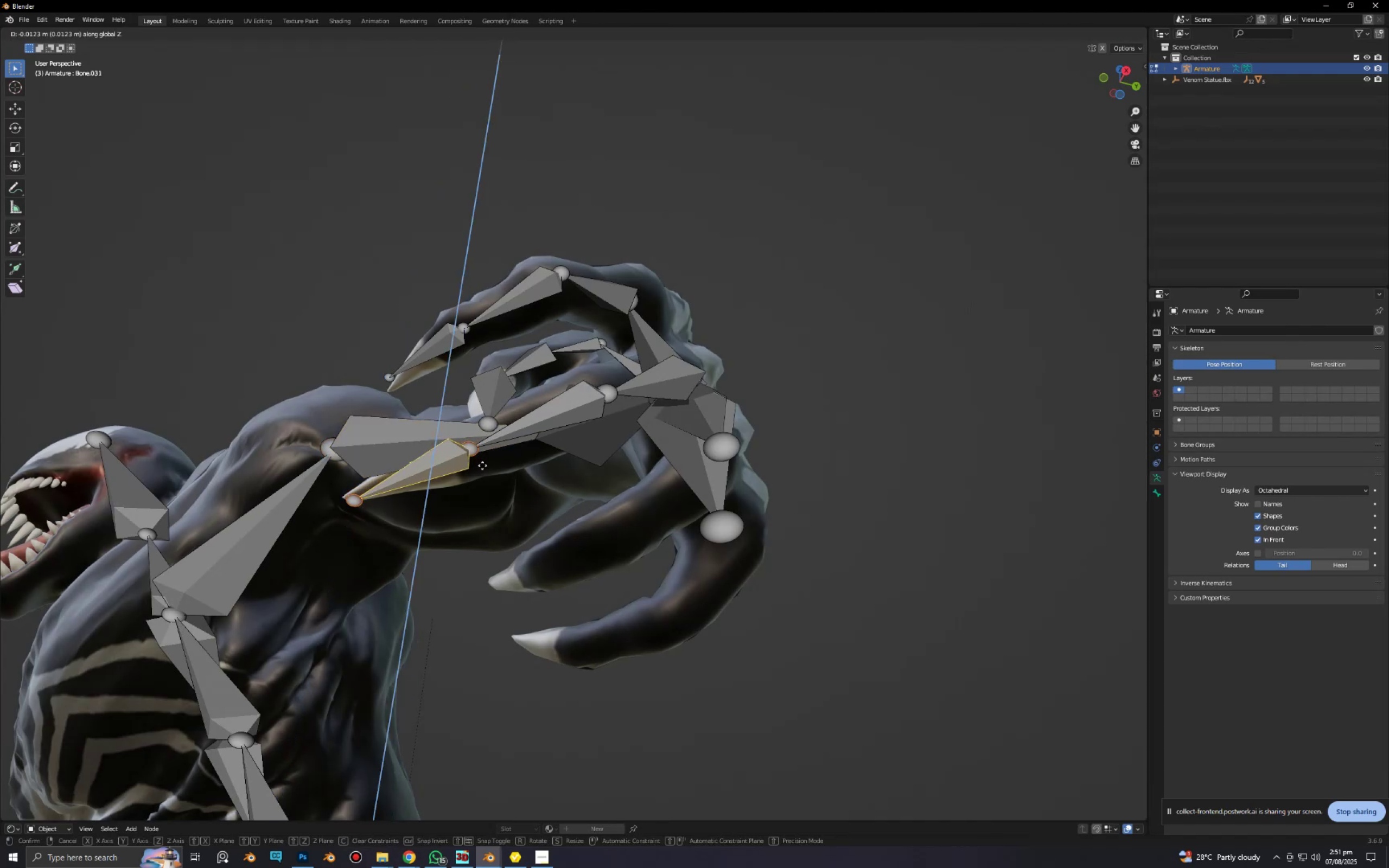 
right_click([482, 465])
 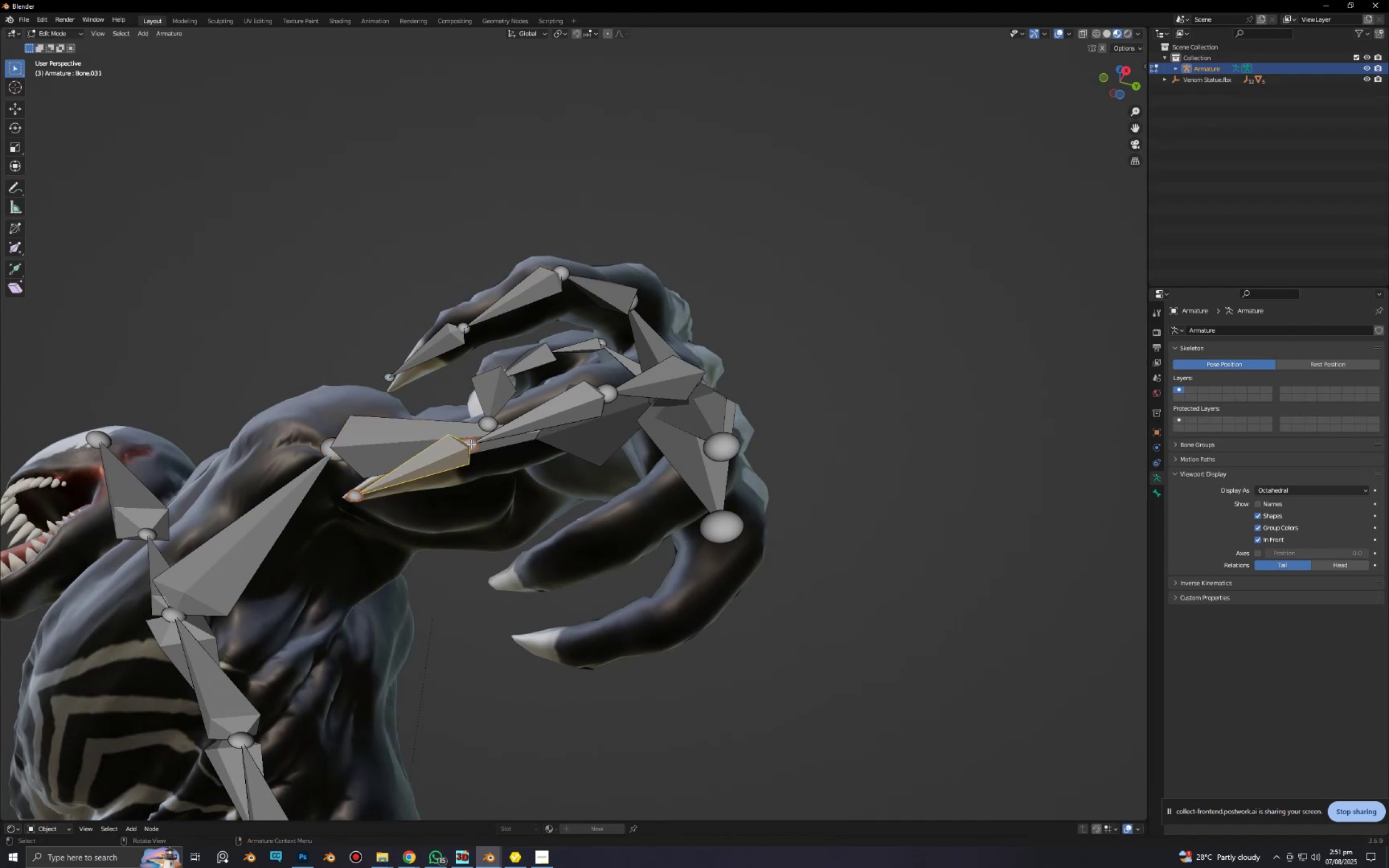 
left_click([471, 444])
 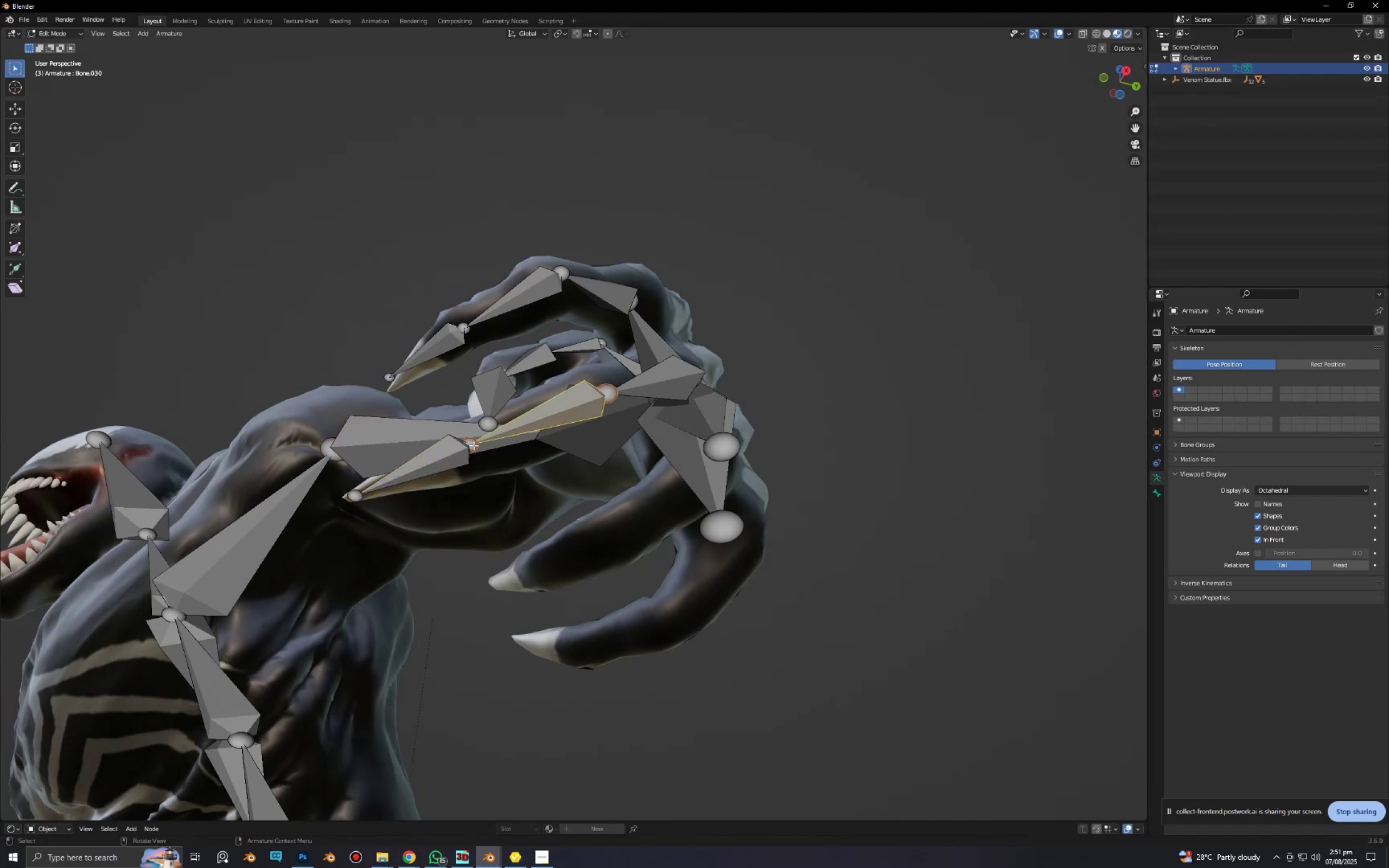 
left_click([474, 445])
 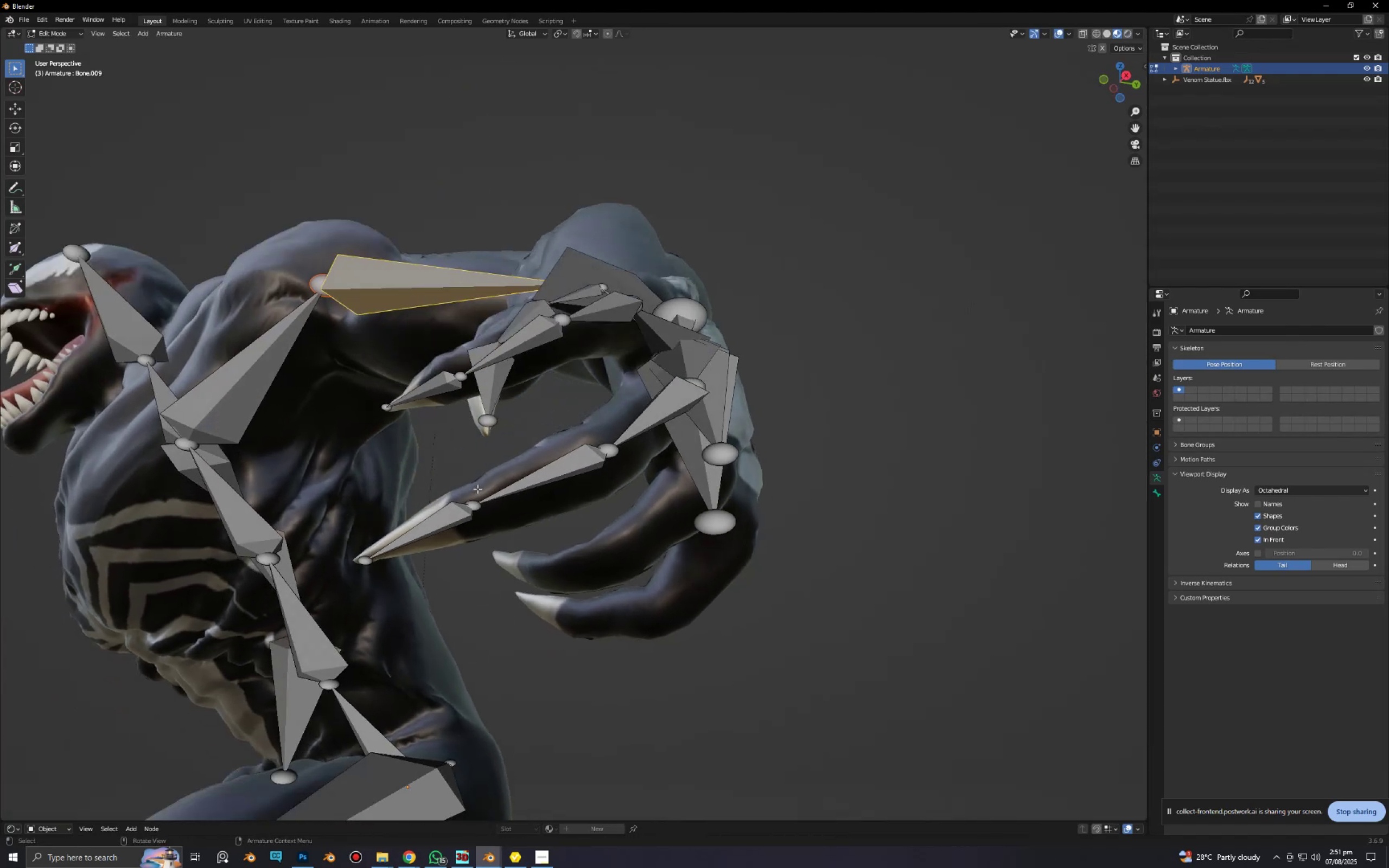 
left_click([474, 500])
 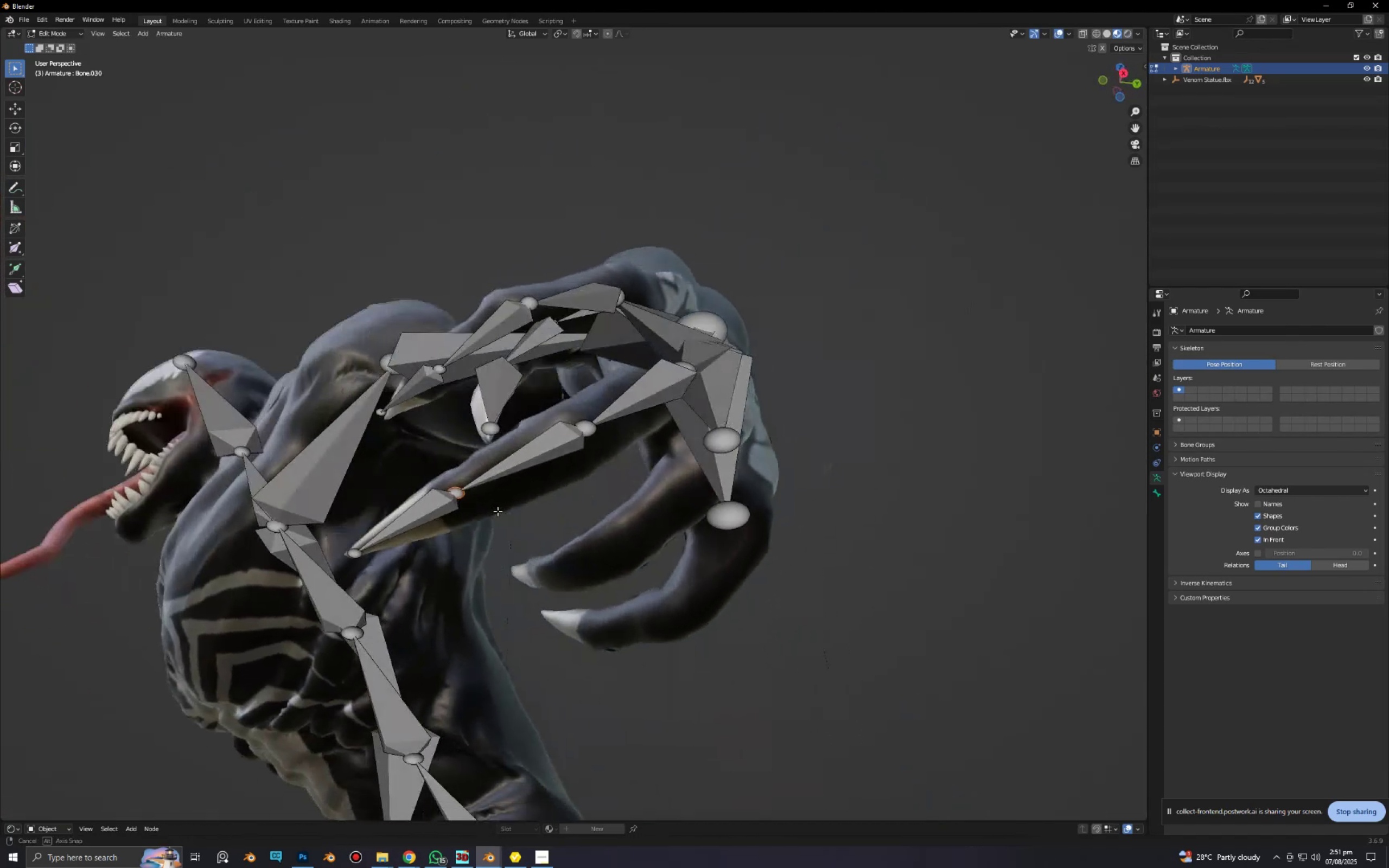 
type(gz)
 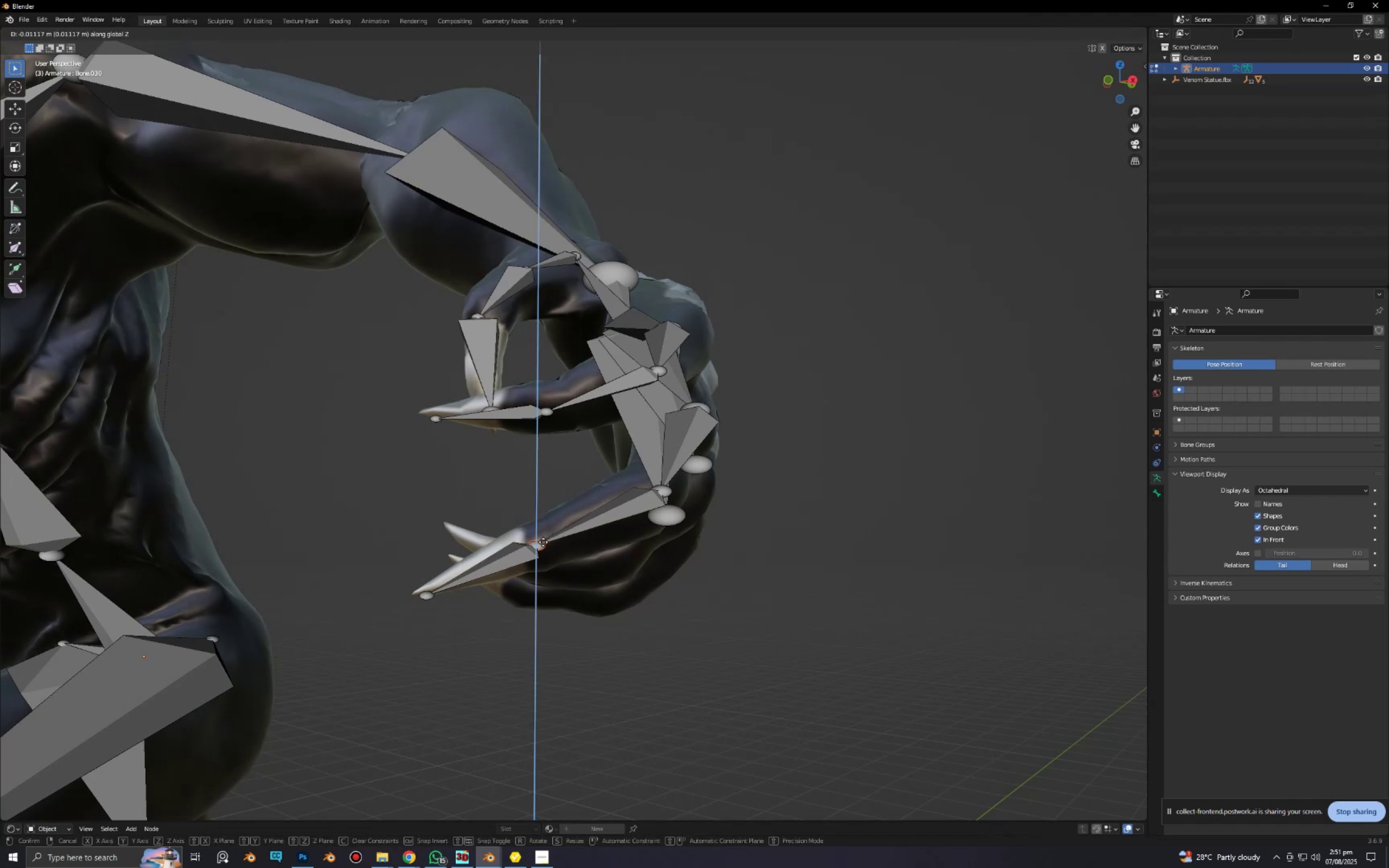 
left_click([543, 542])
 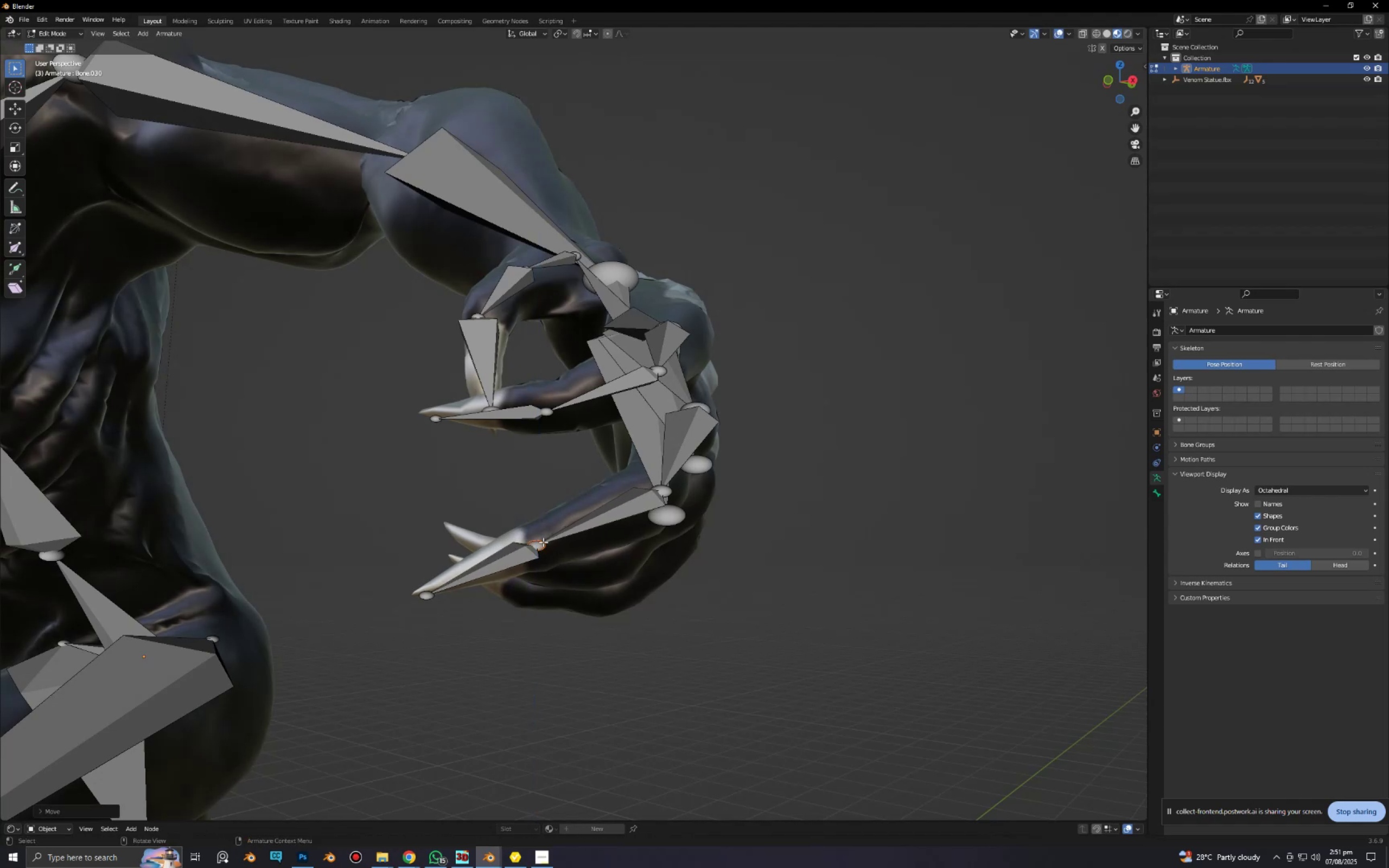 
type(gx)
 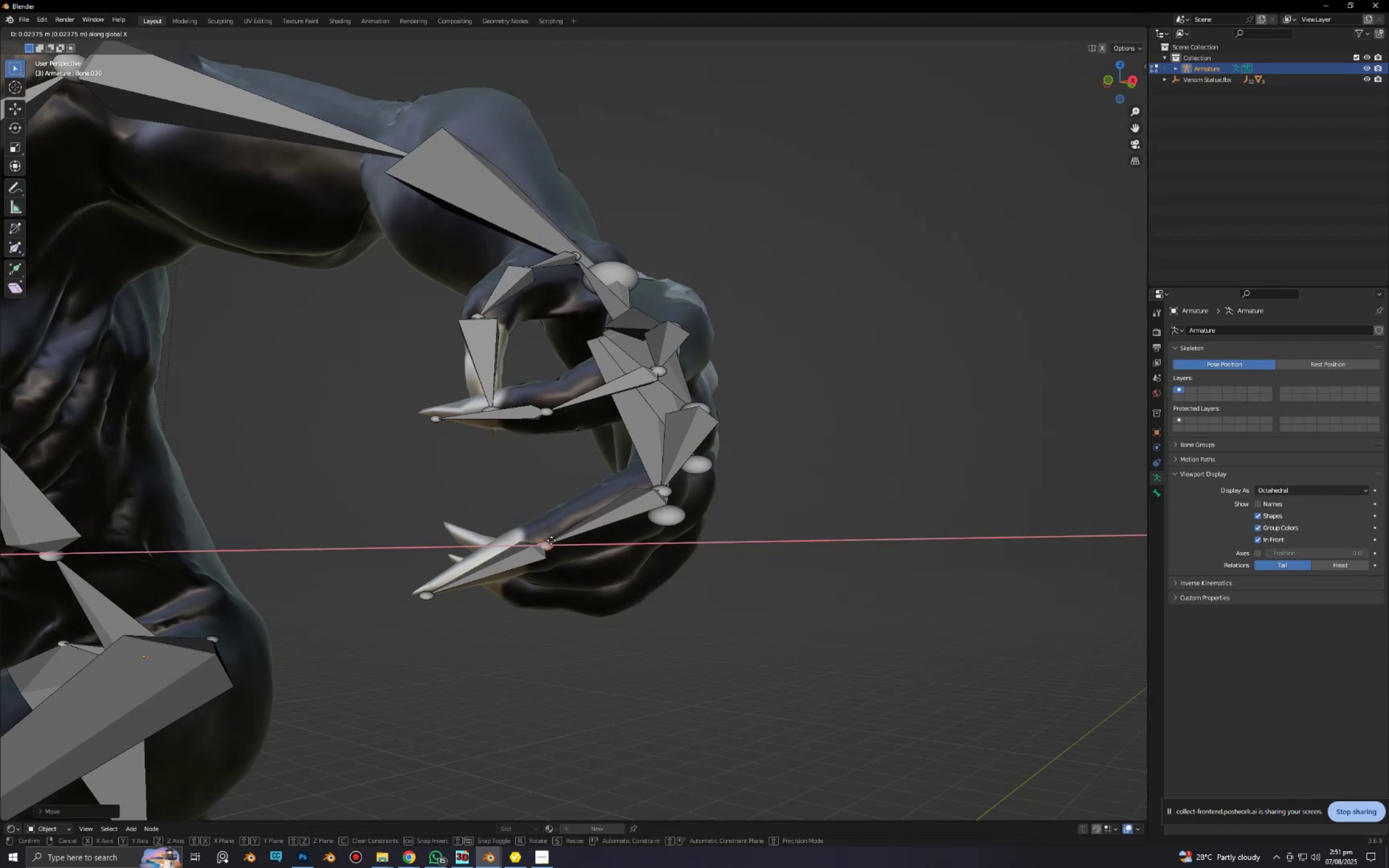 
left_click([551, 540])
 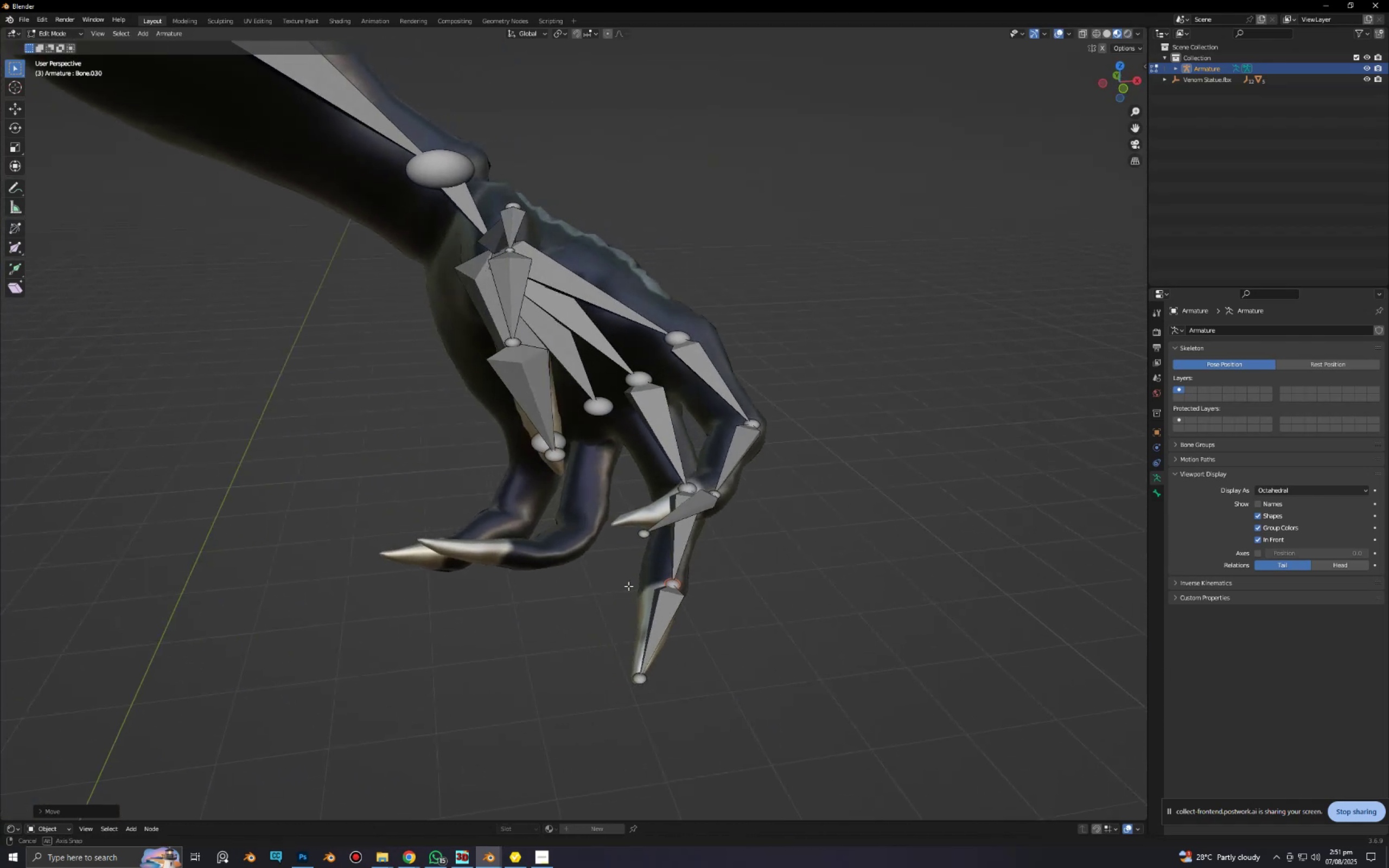 
type(gy)
 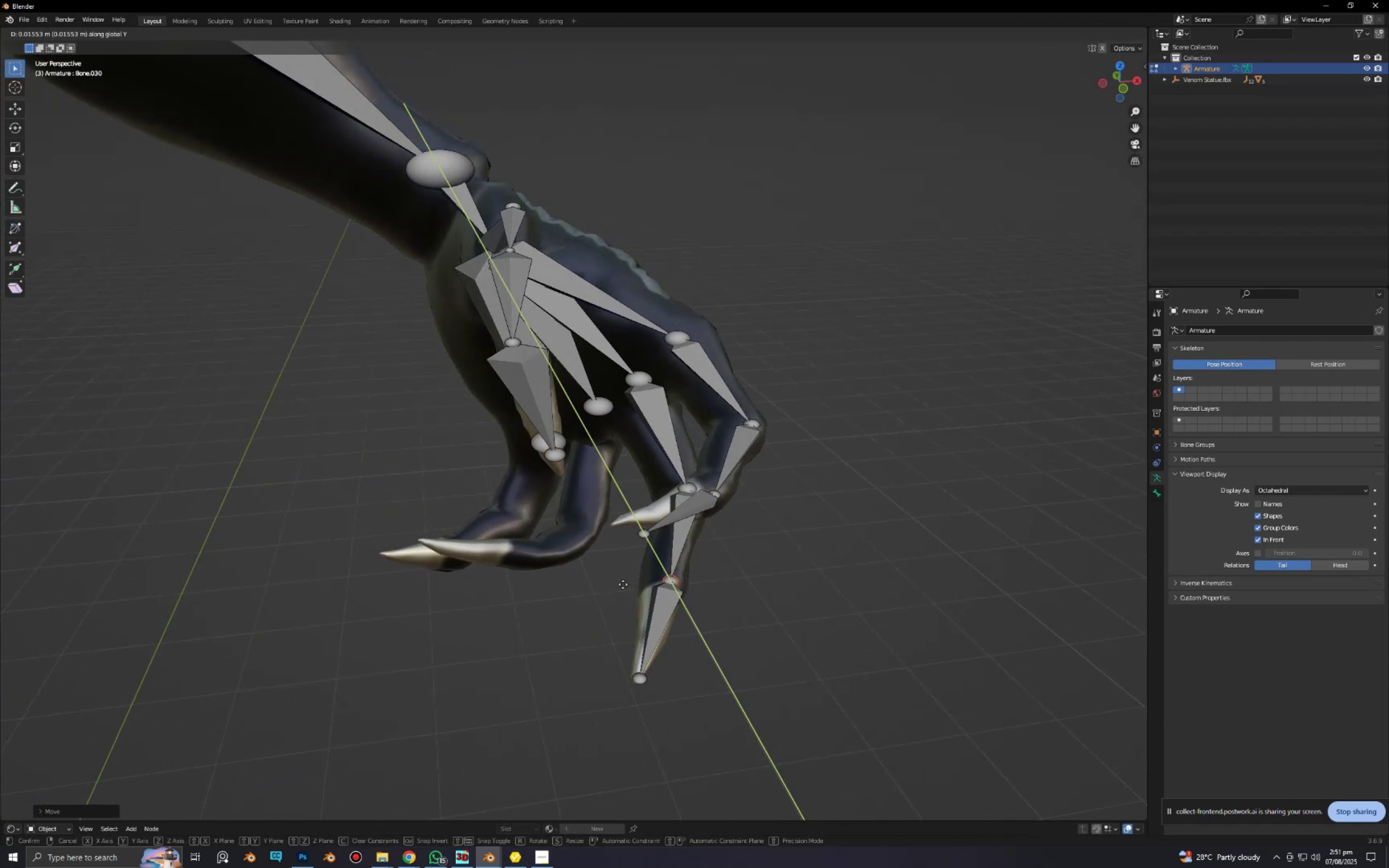 
left_click([623, 584])
 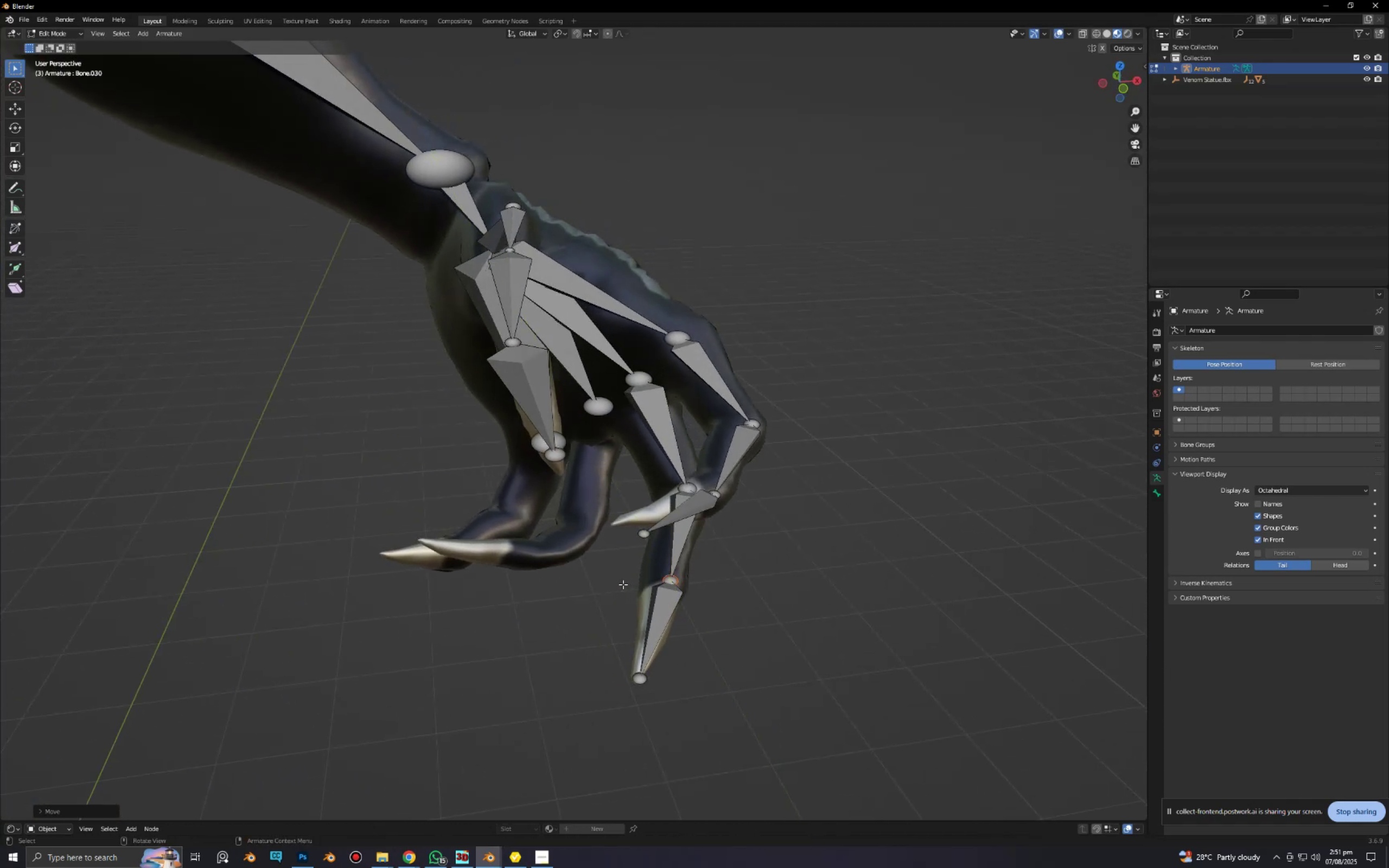 
type(gx)
 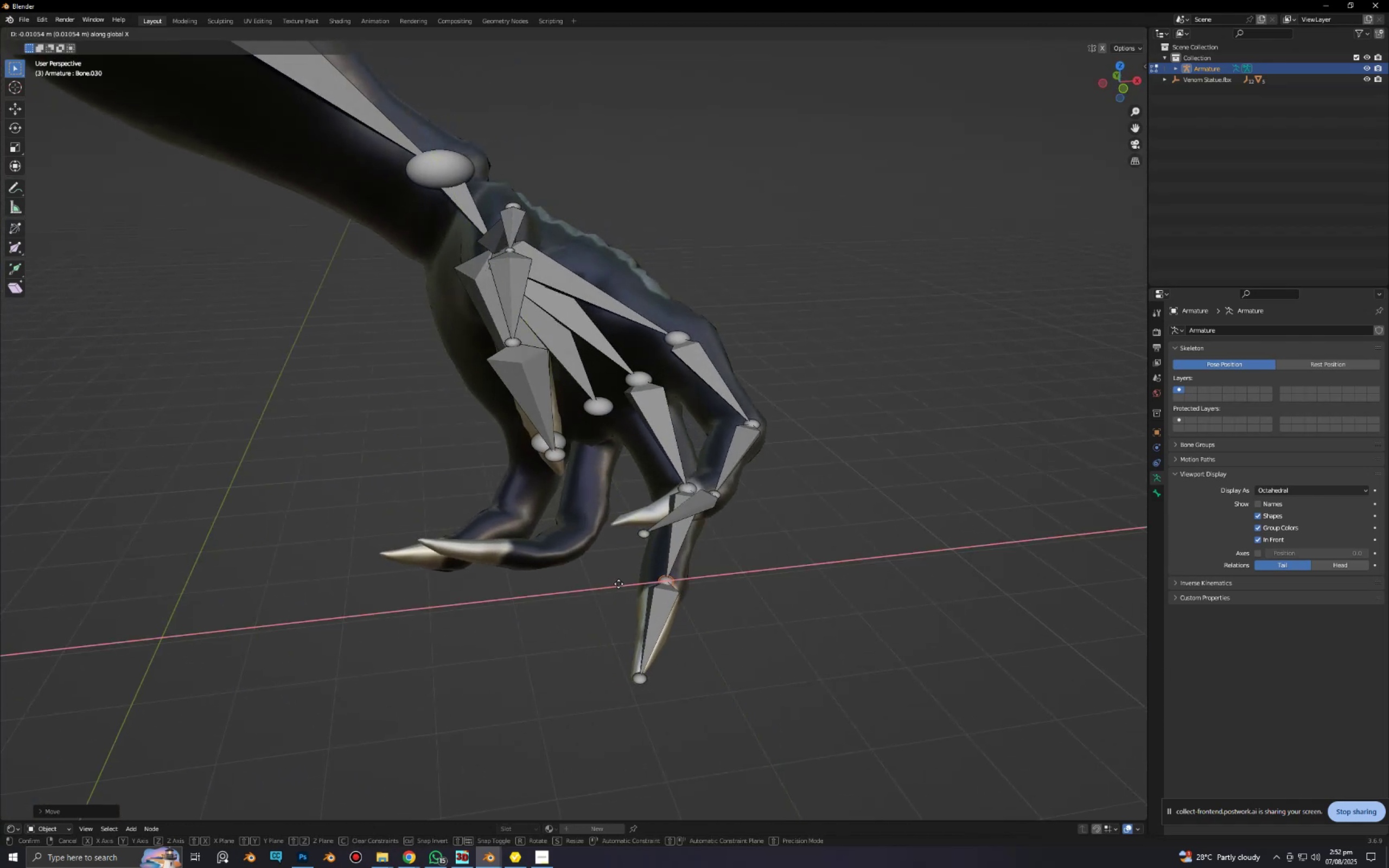 
left_click([619, 584])
 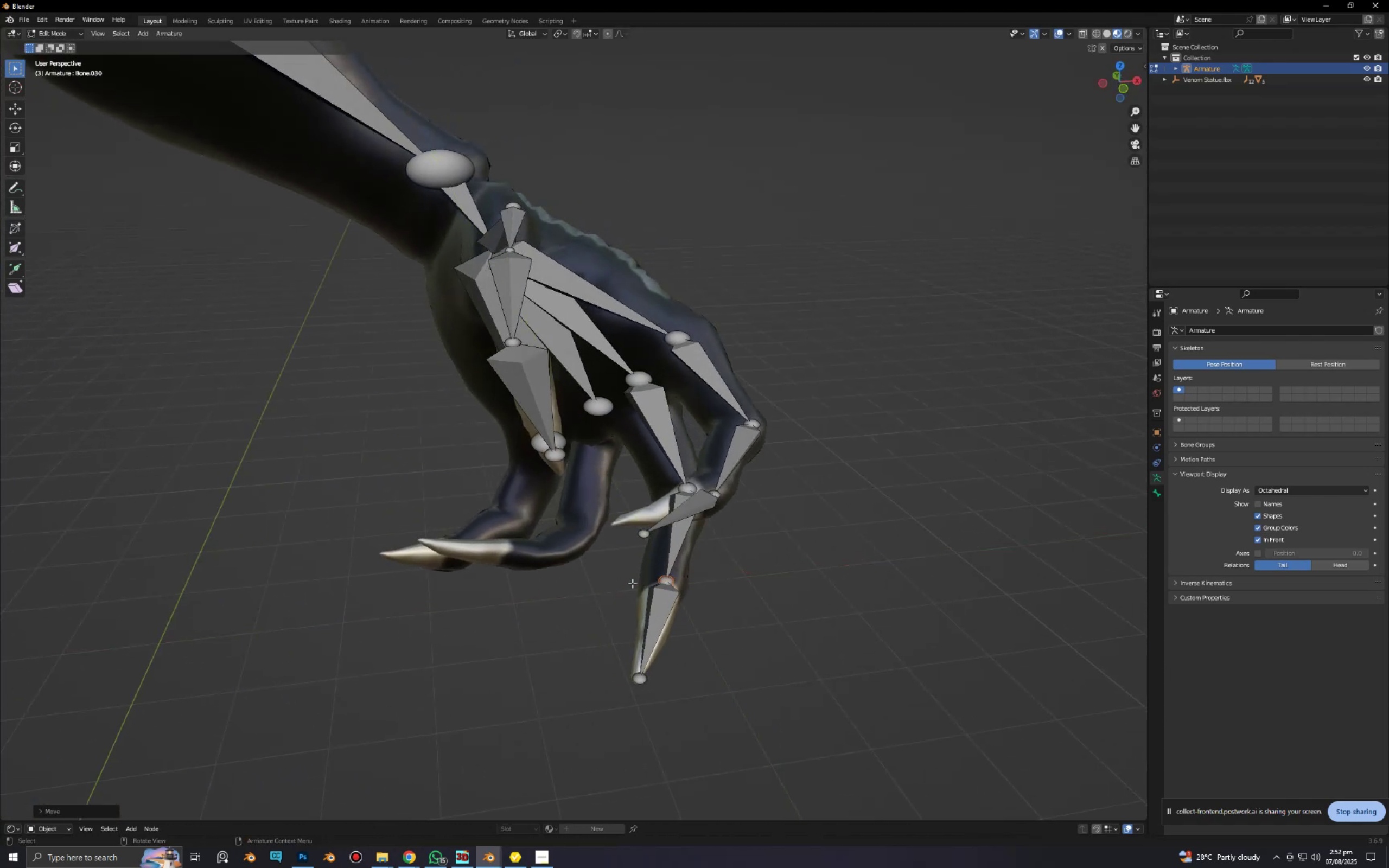 
scroll: coordinate [744, 569], scroll_direction: down, amount: 1.0
 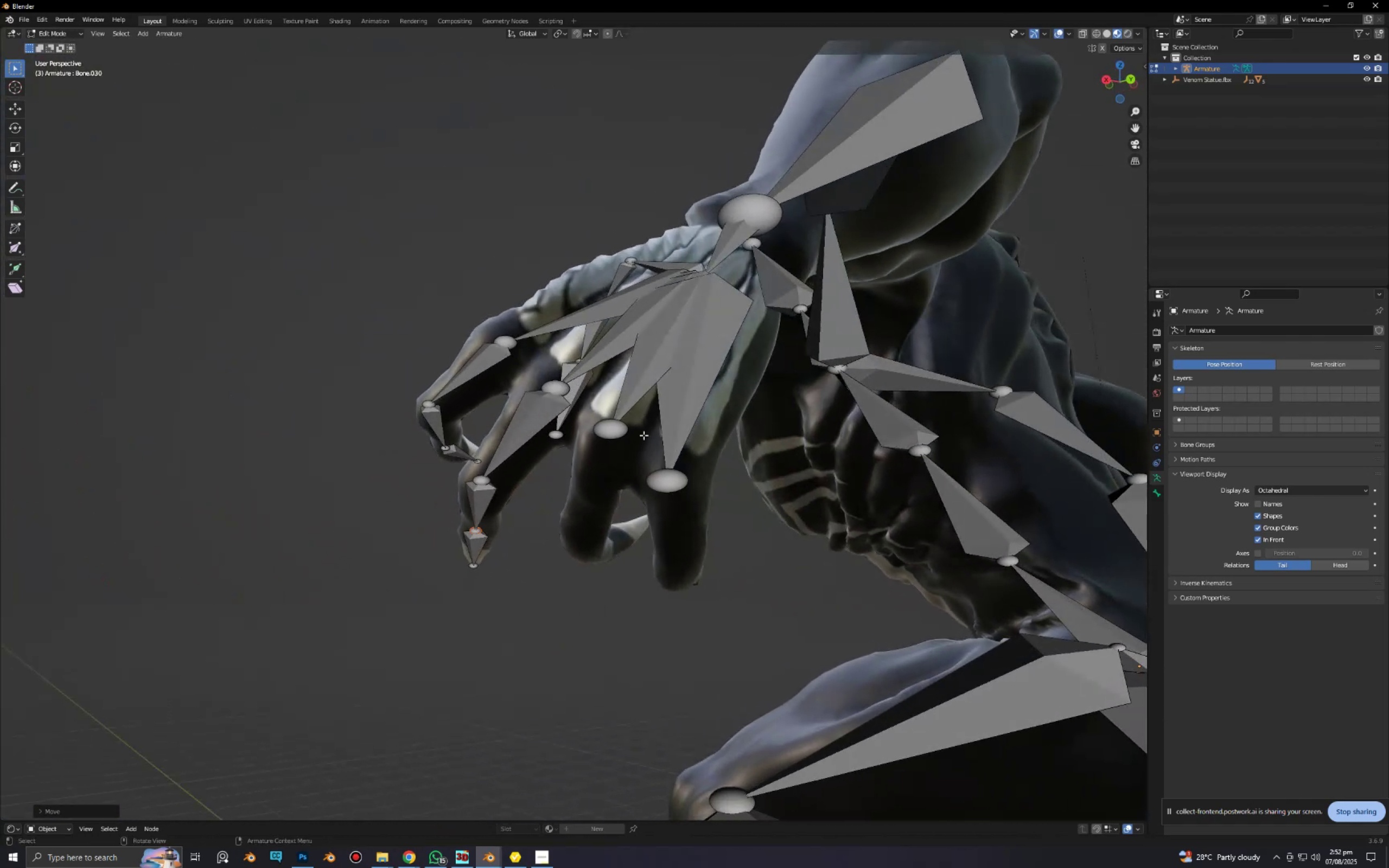 
wait(5.36)
 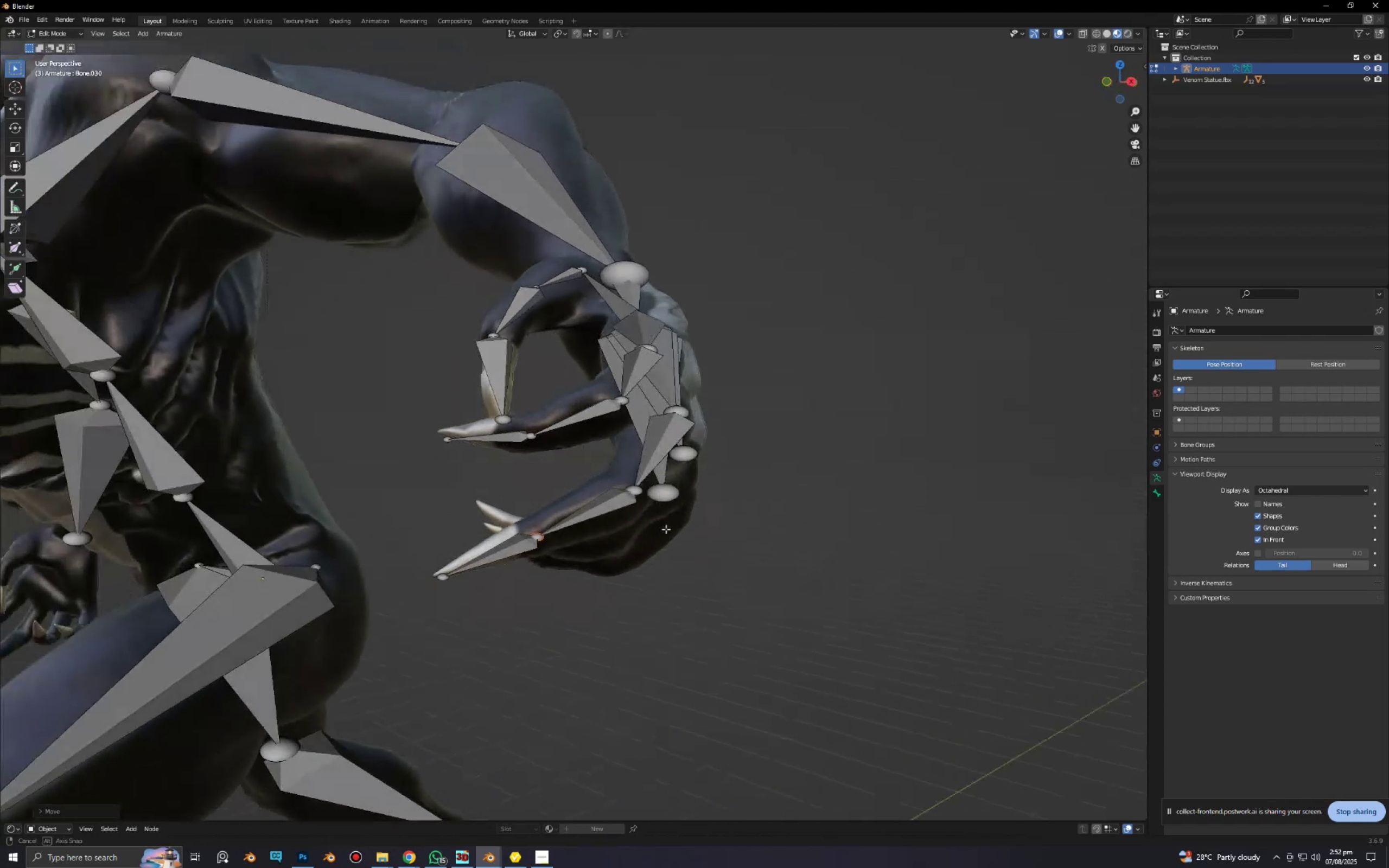 
key(E)
 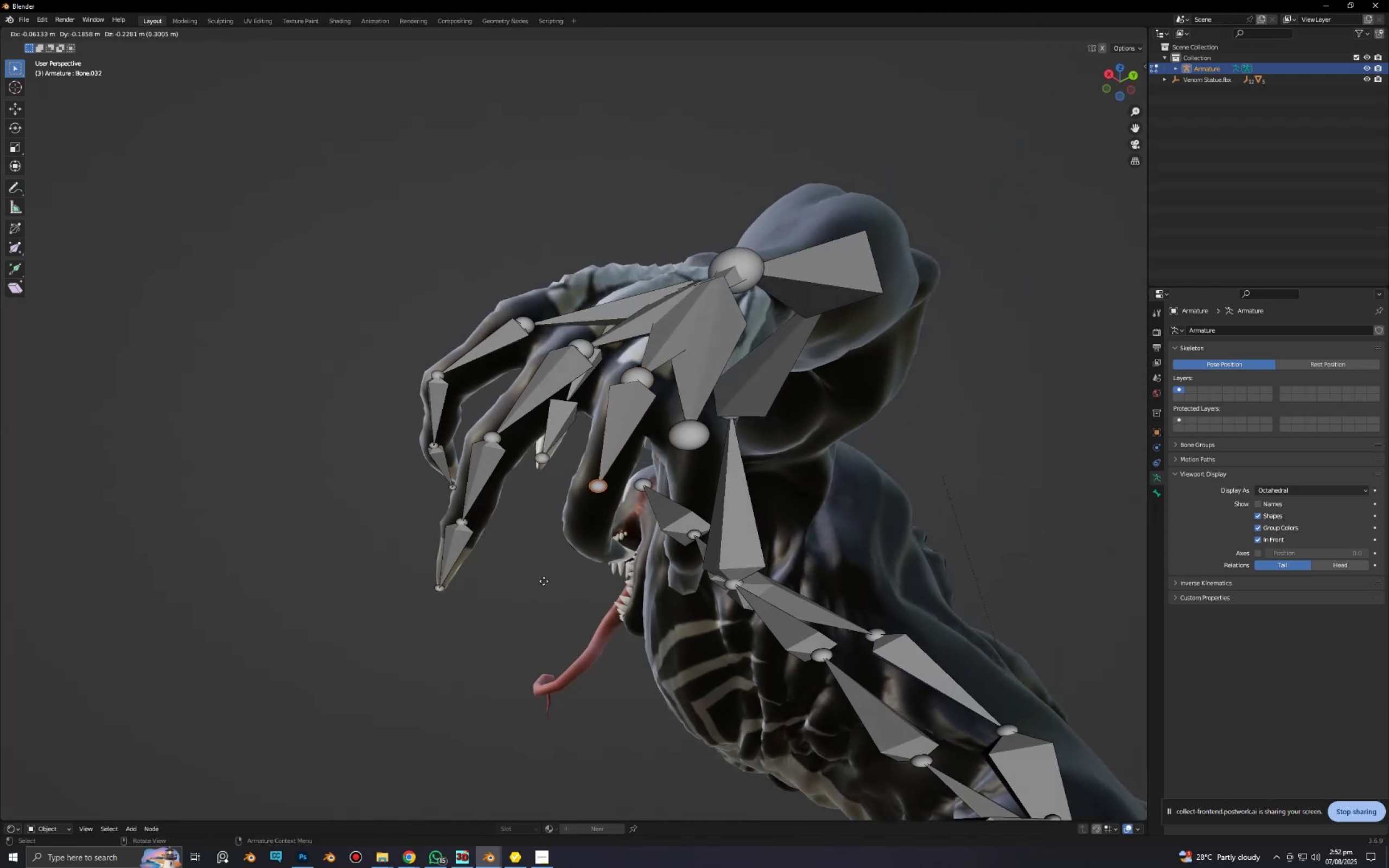 
left_click([543, 584])
 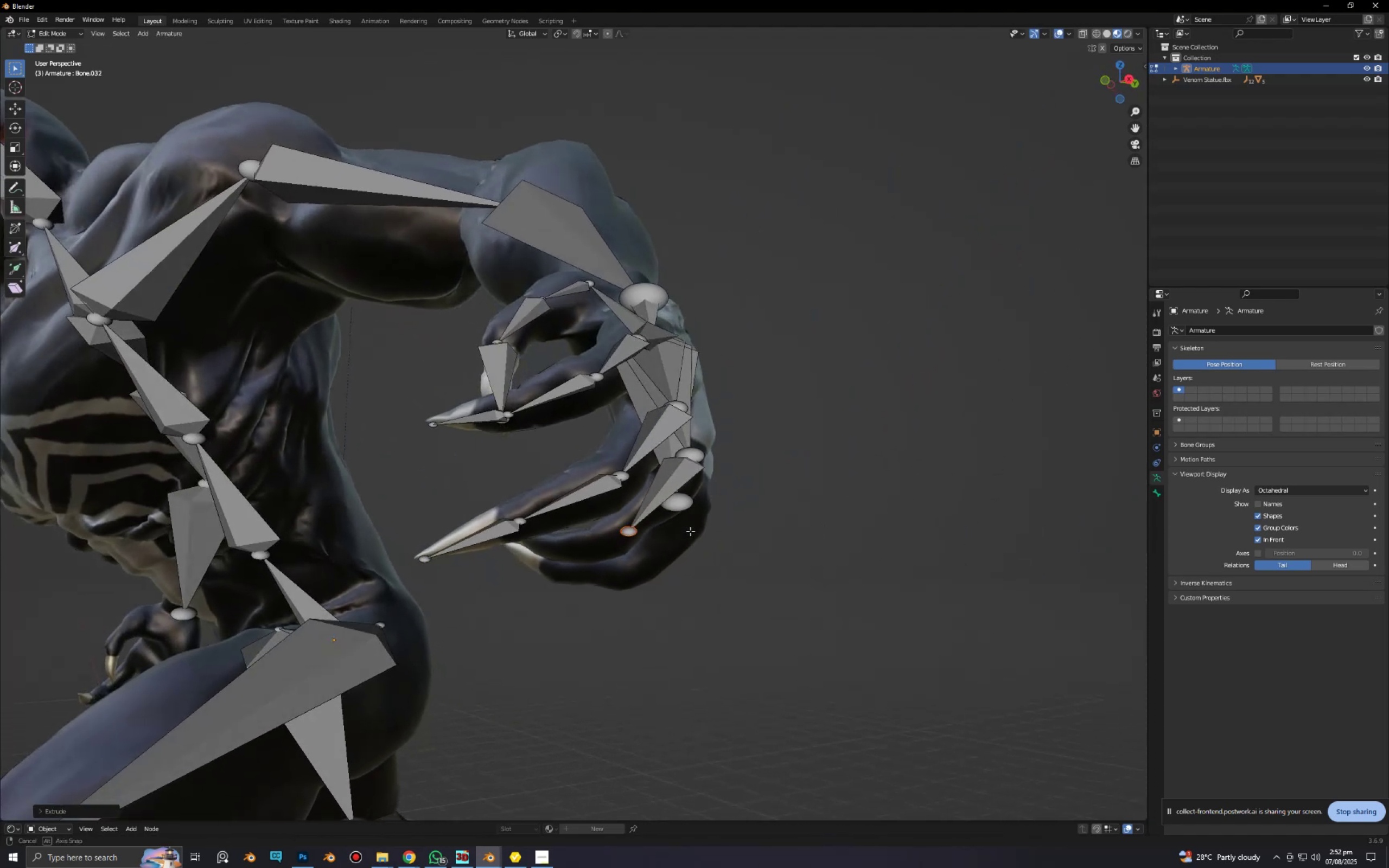 
scroll: coordinate [697, 514], scroll_direction: up, amount: 3.0
 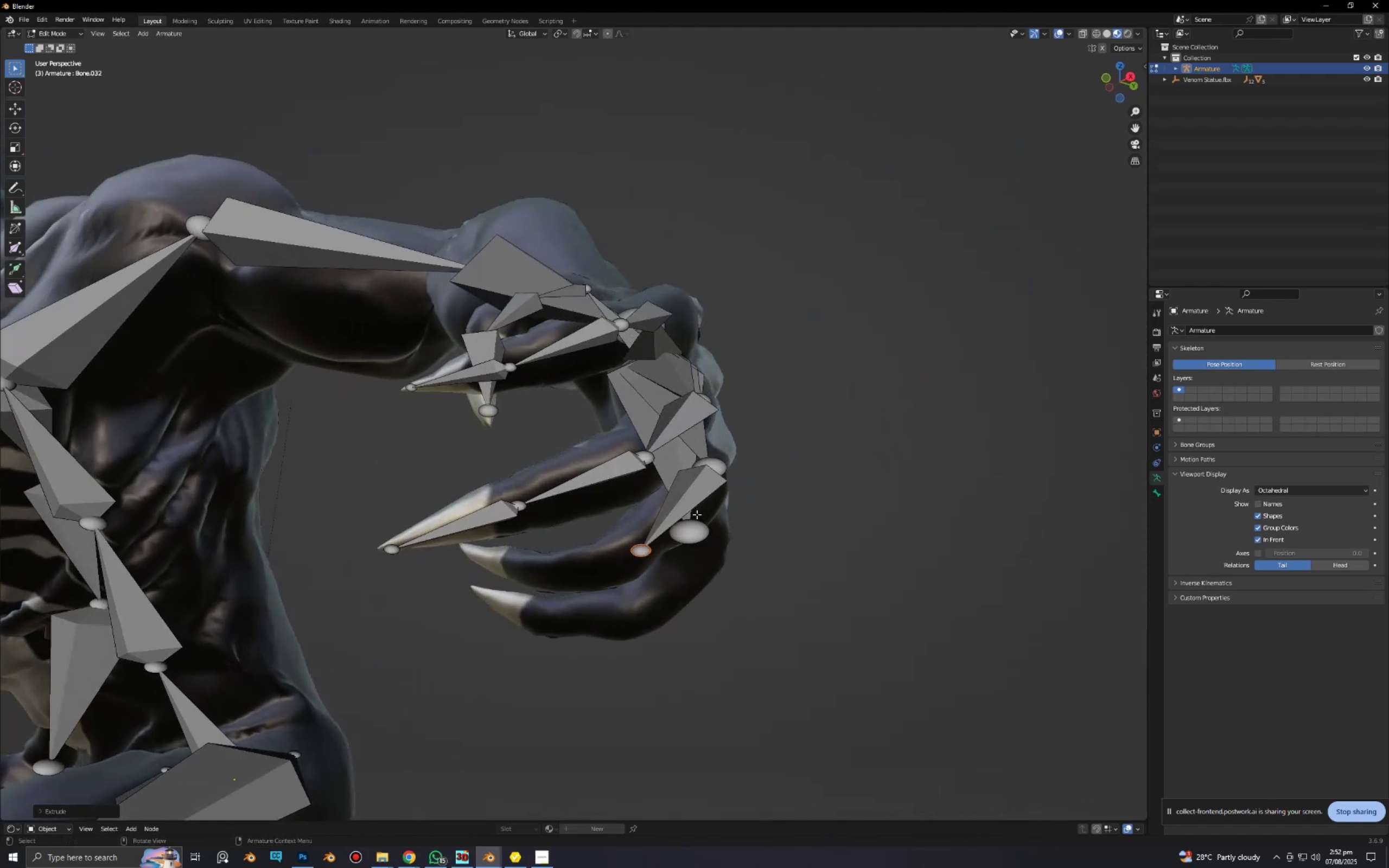 
hold_key(key=ShiftLeft, duration=0.53)
 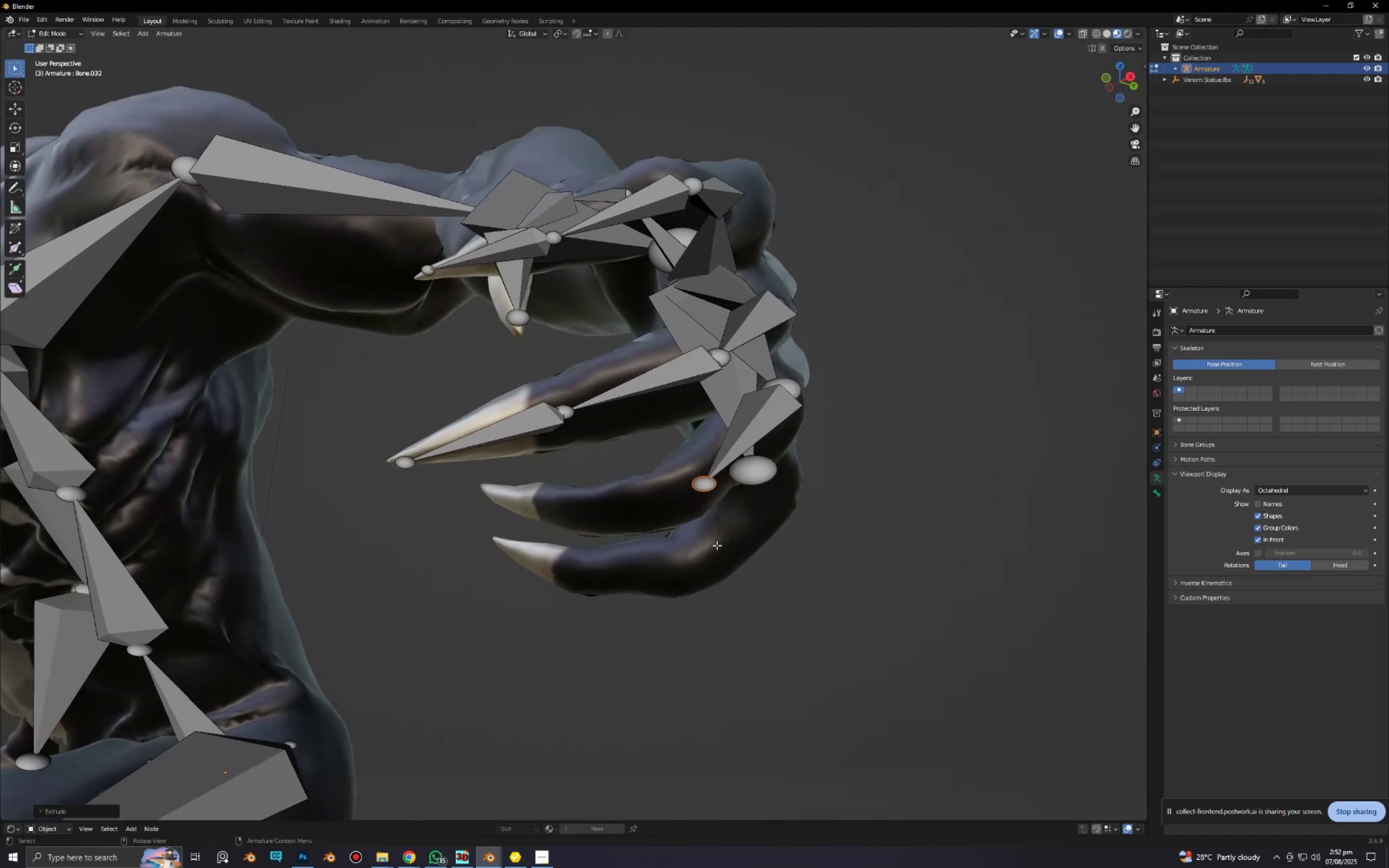 
key(E)
 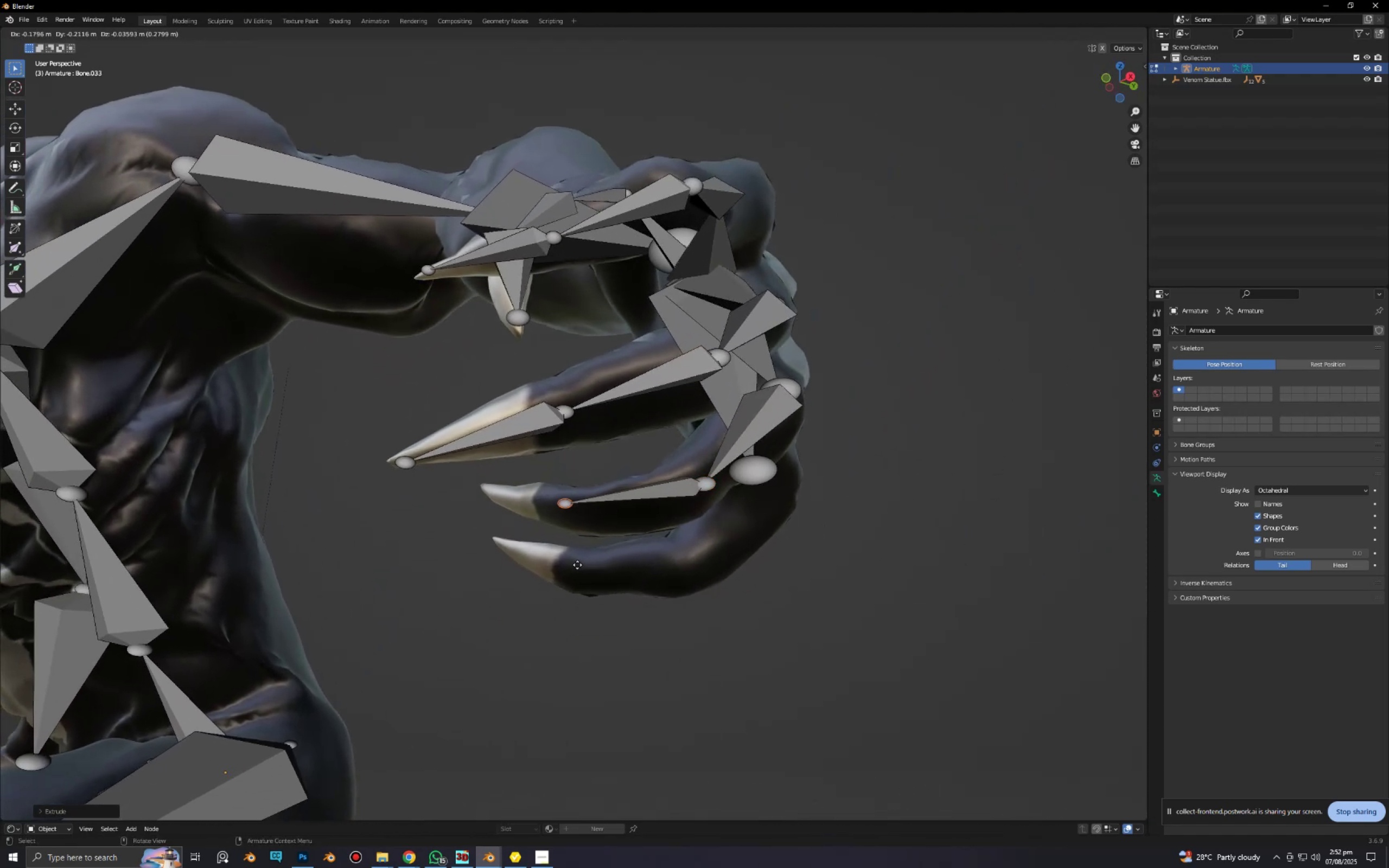 
left_click([572, 565])
 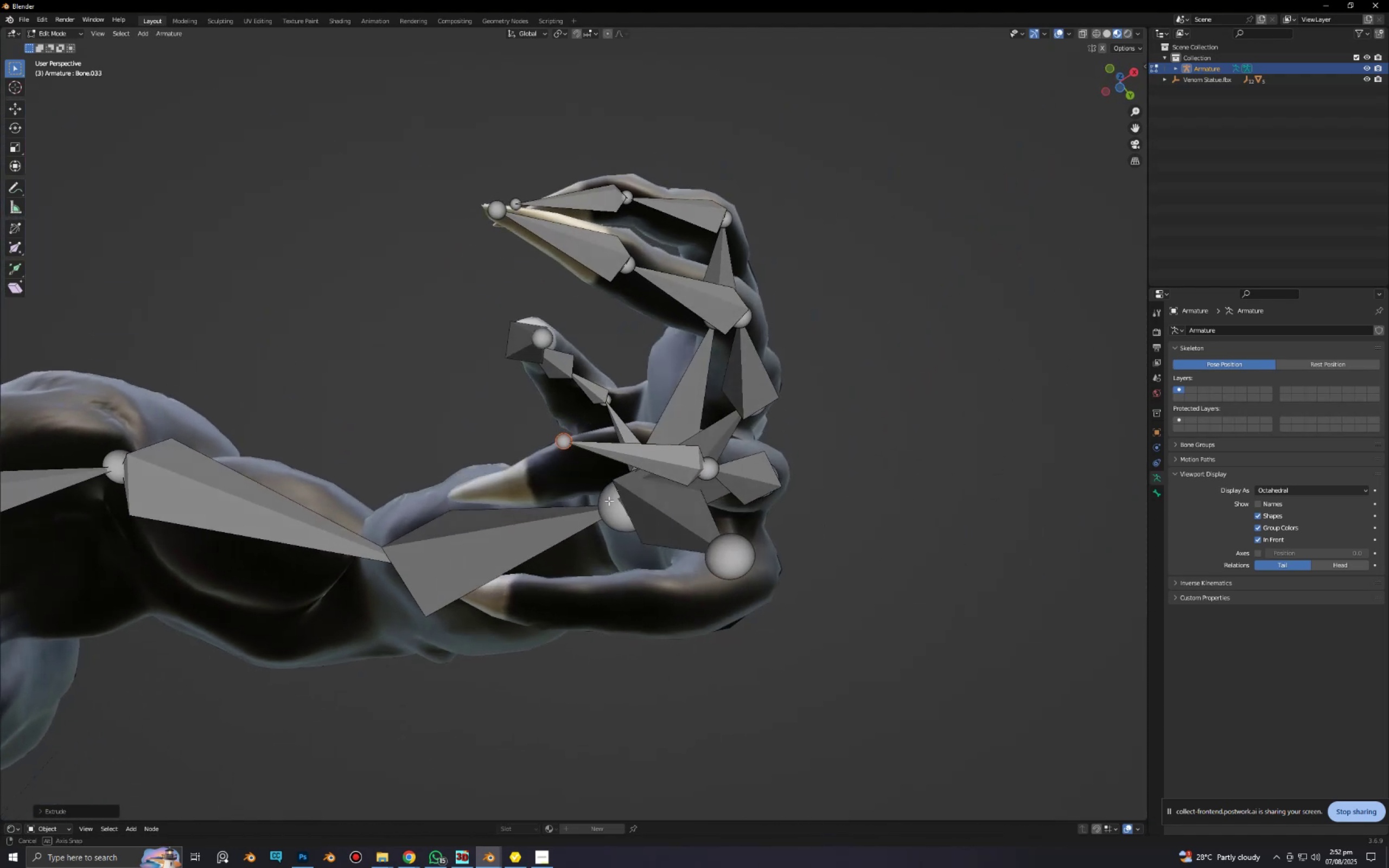 
type(gxy)
 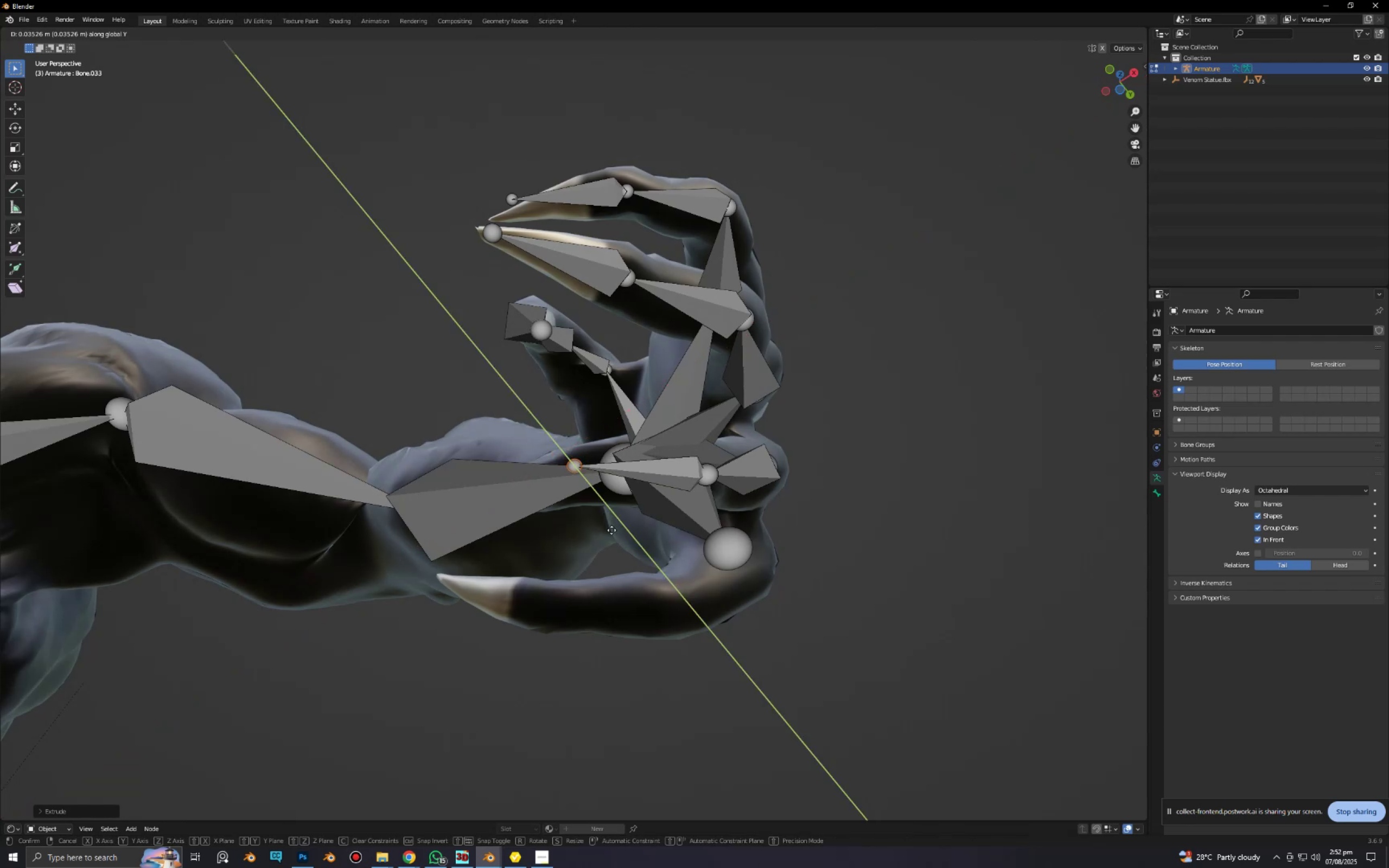 
left_click([613, 534])
 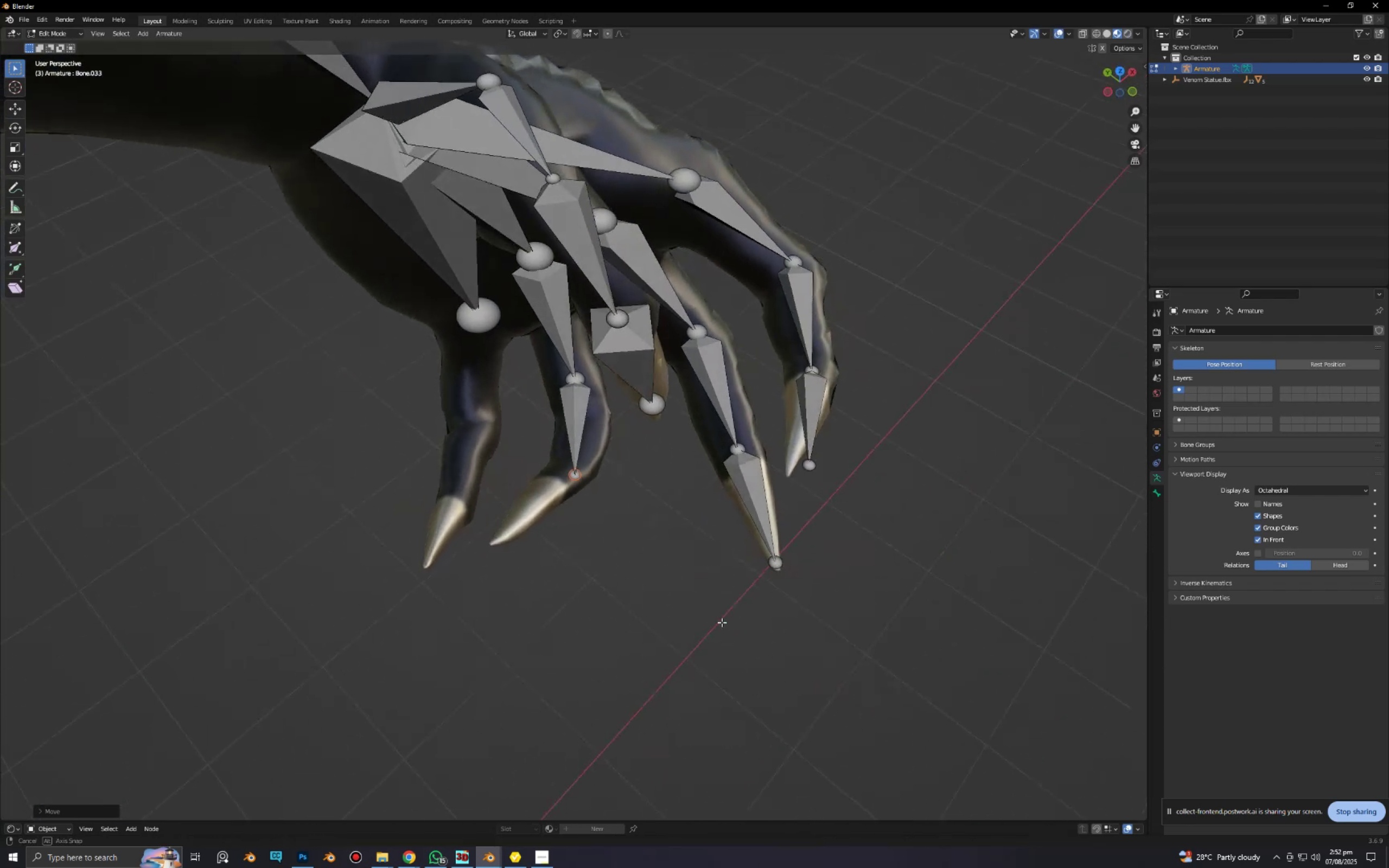 
scroll: coordinate [783, 607], scroll_direction: up, amount: 2.0
 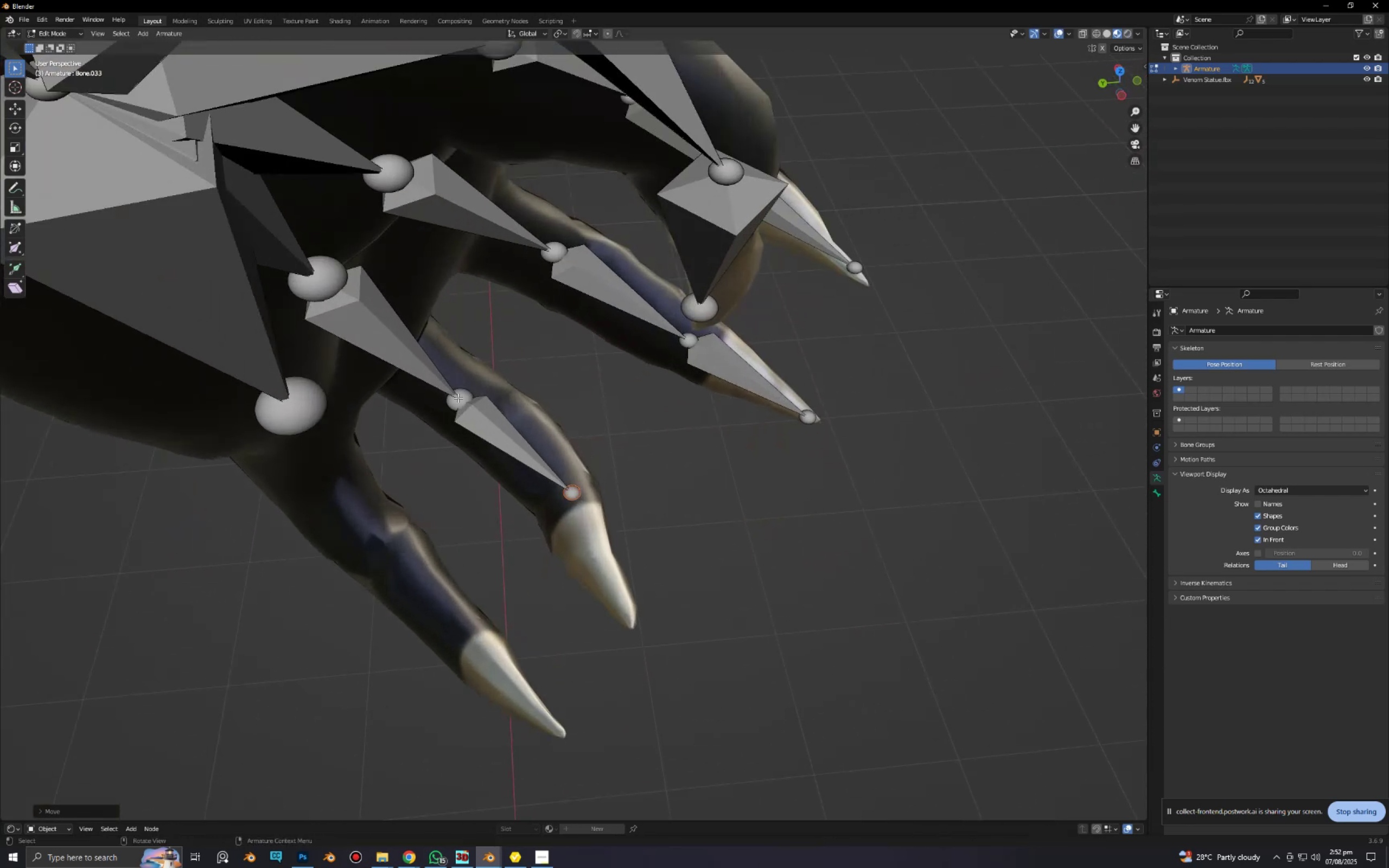 
left_click([458, 397])
 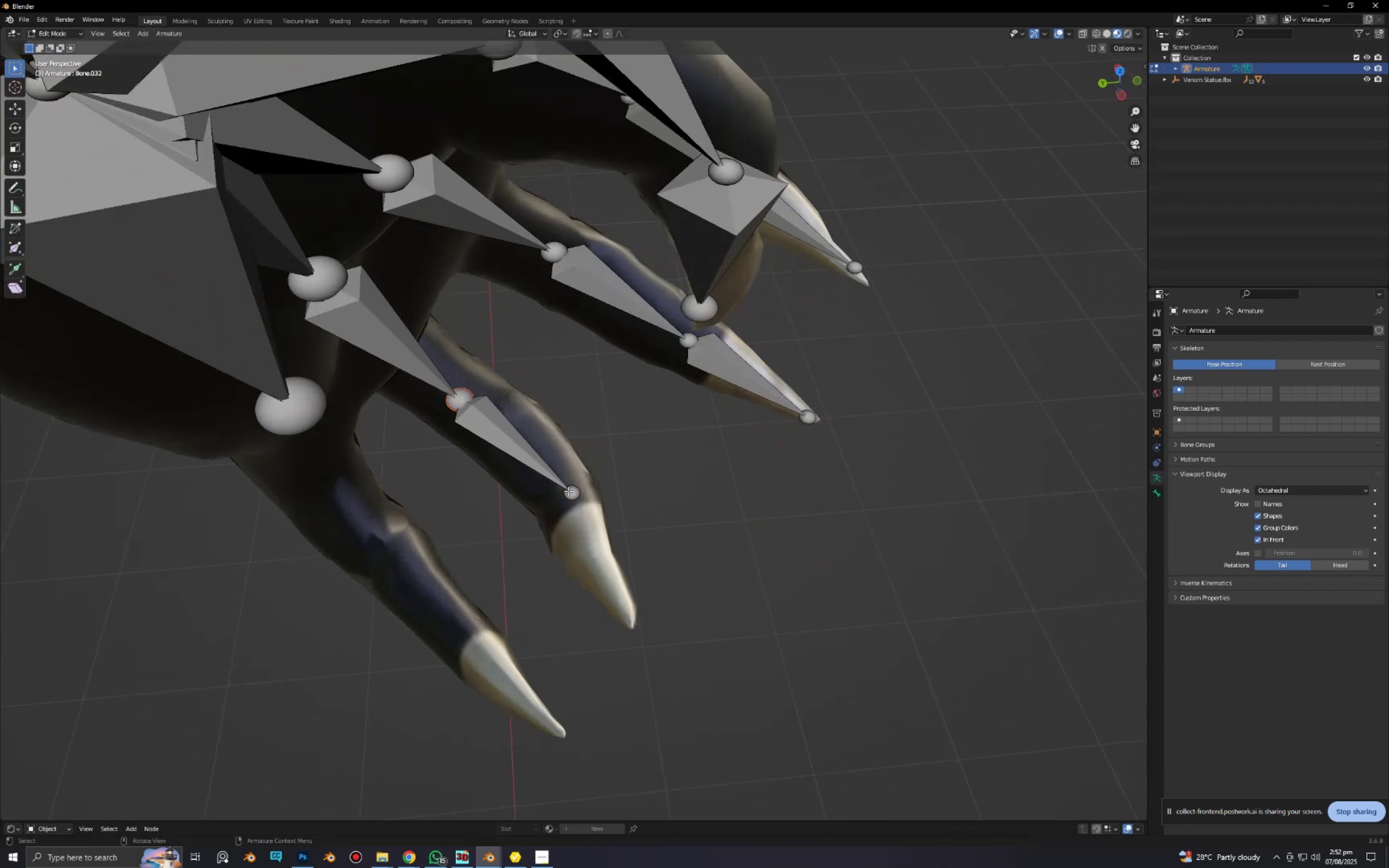 
left_click([572, 494])
 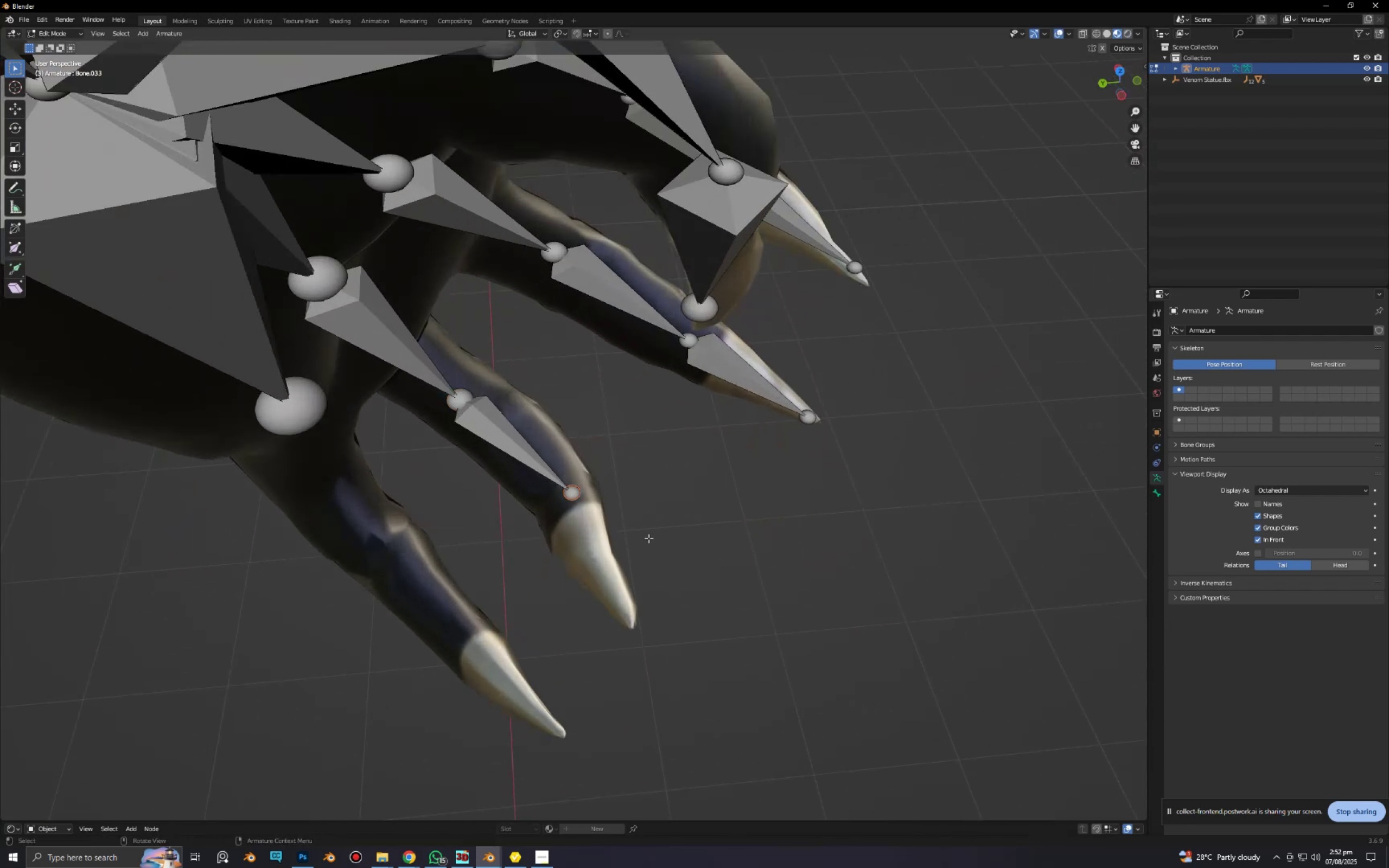 
type(gy)
 